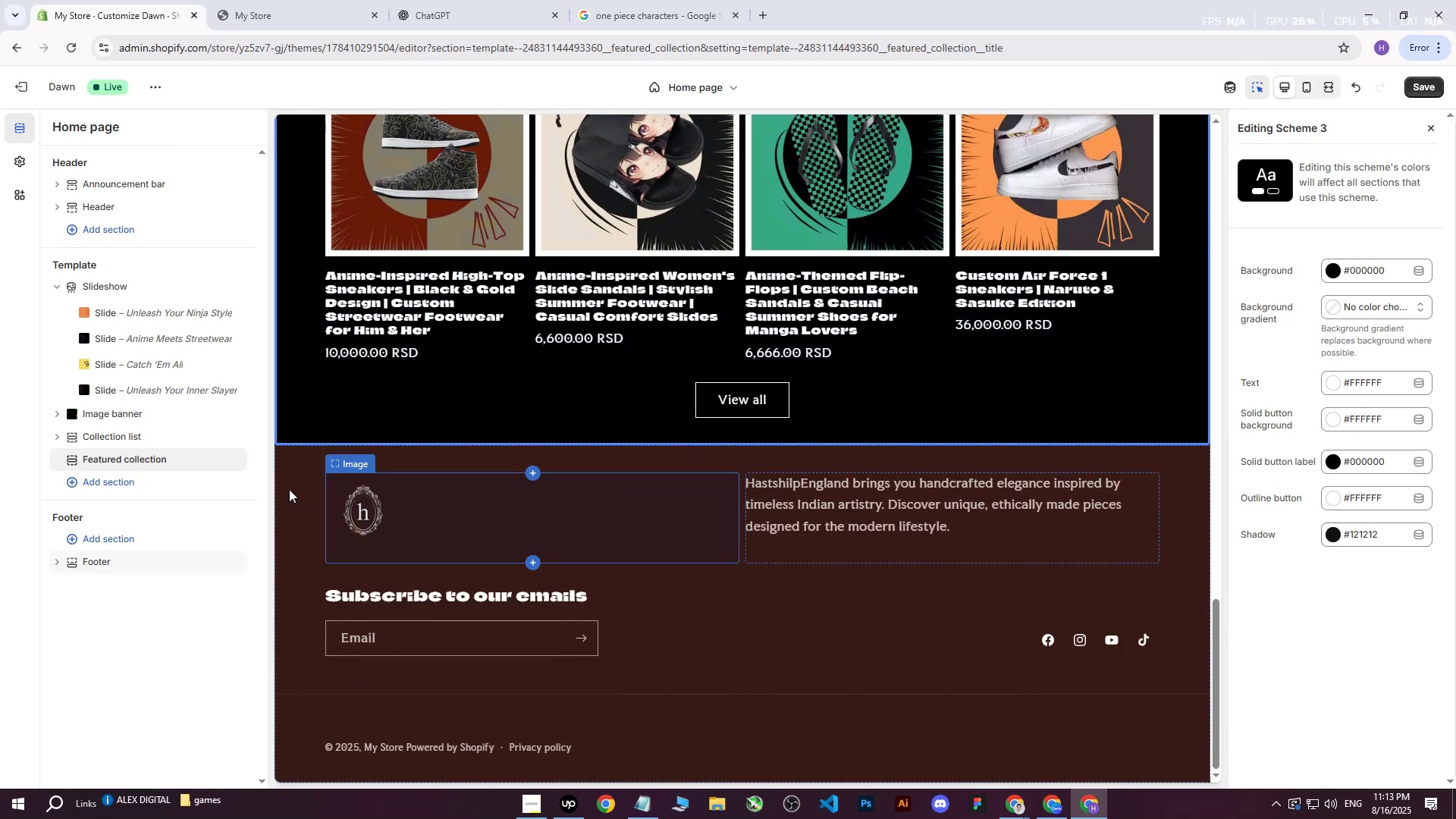 
left_click([290, 488])
 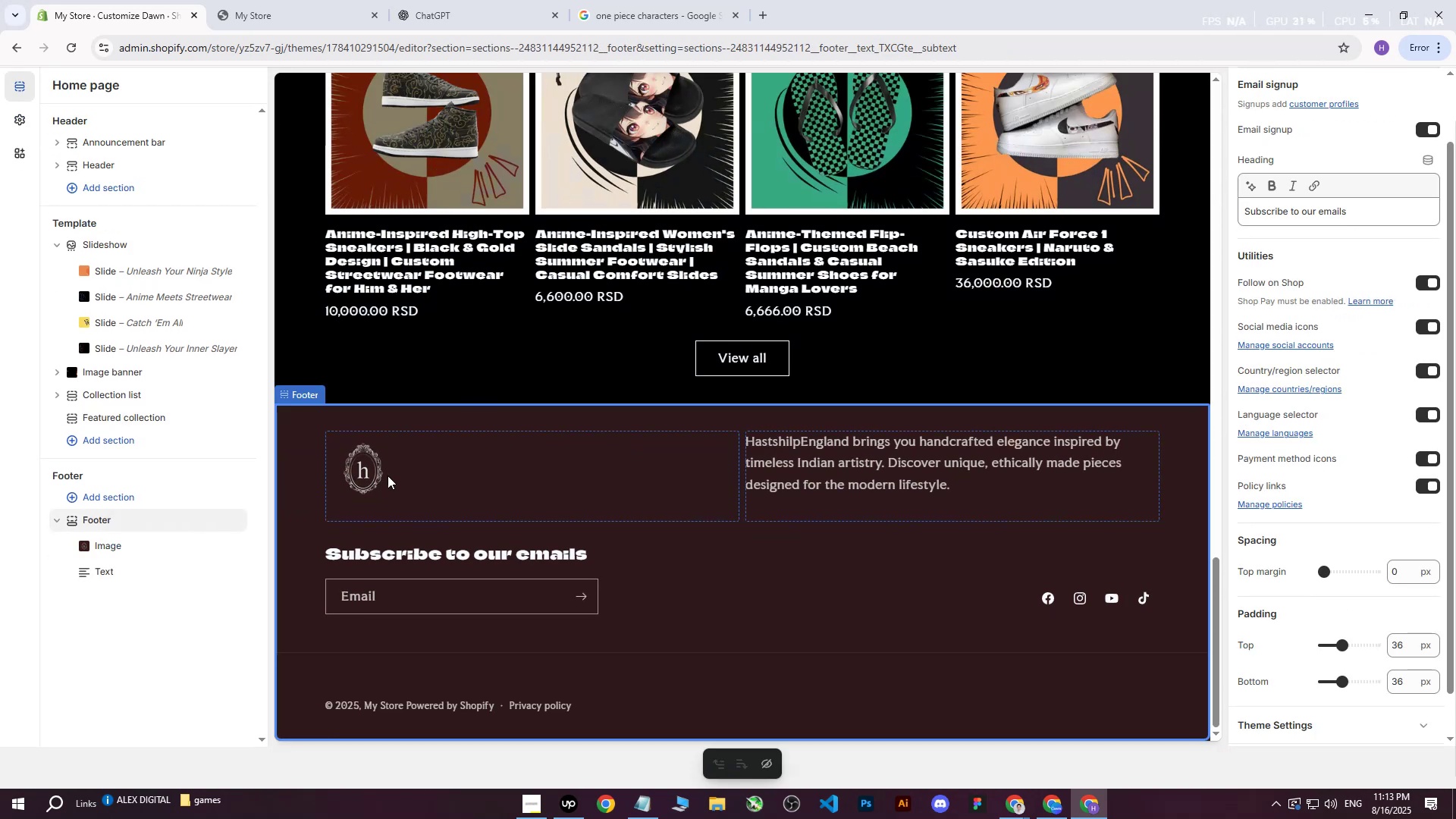 
left_click([388, 475])
 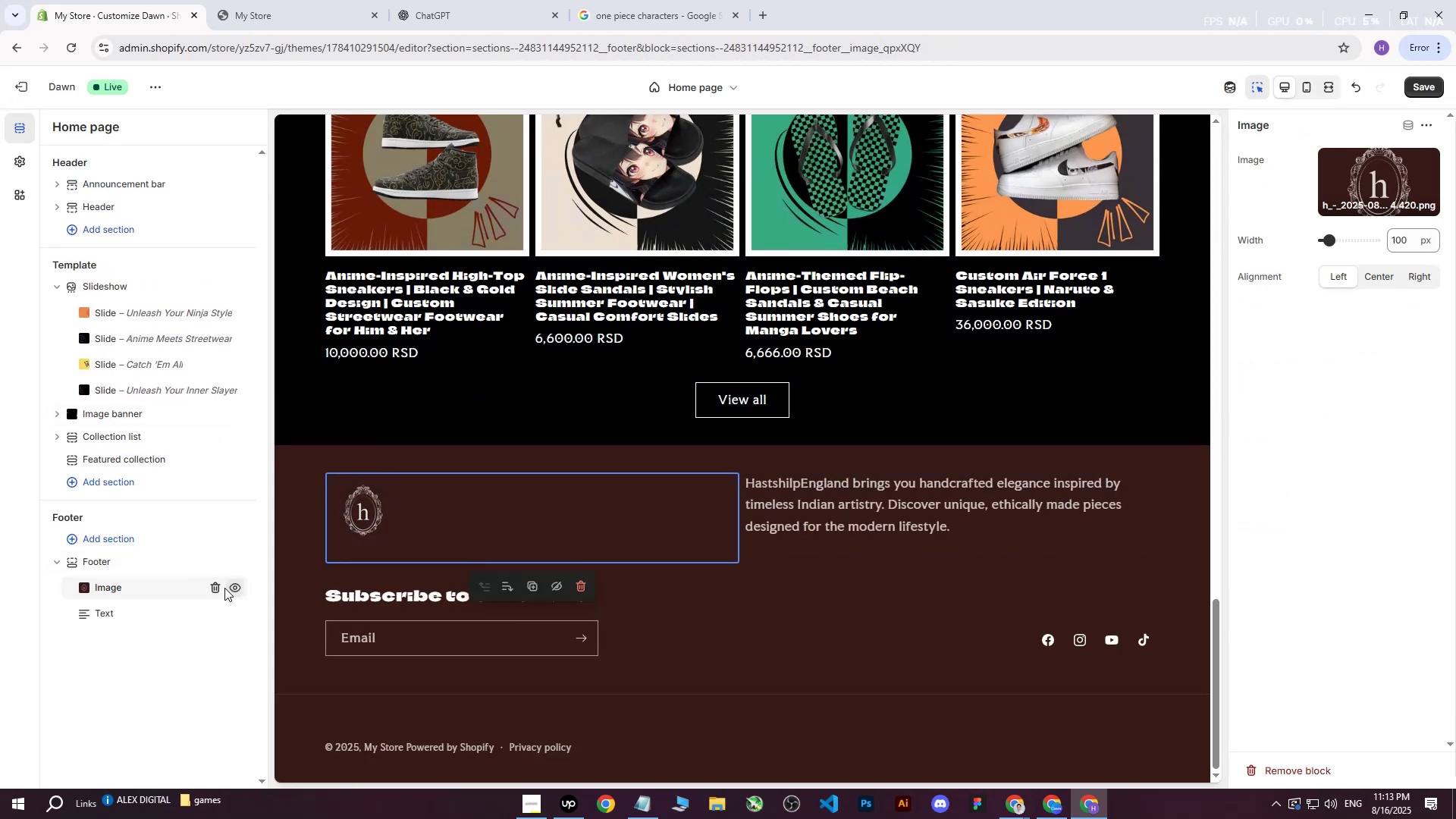 
double_click([215, 586])
 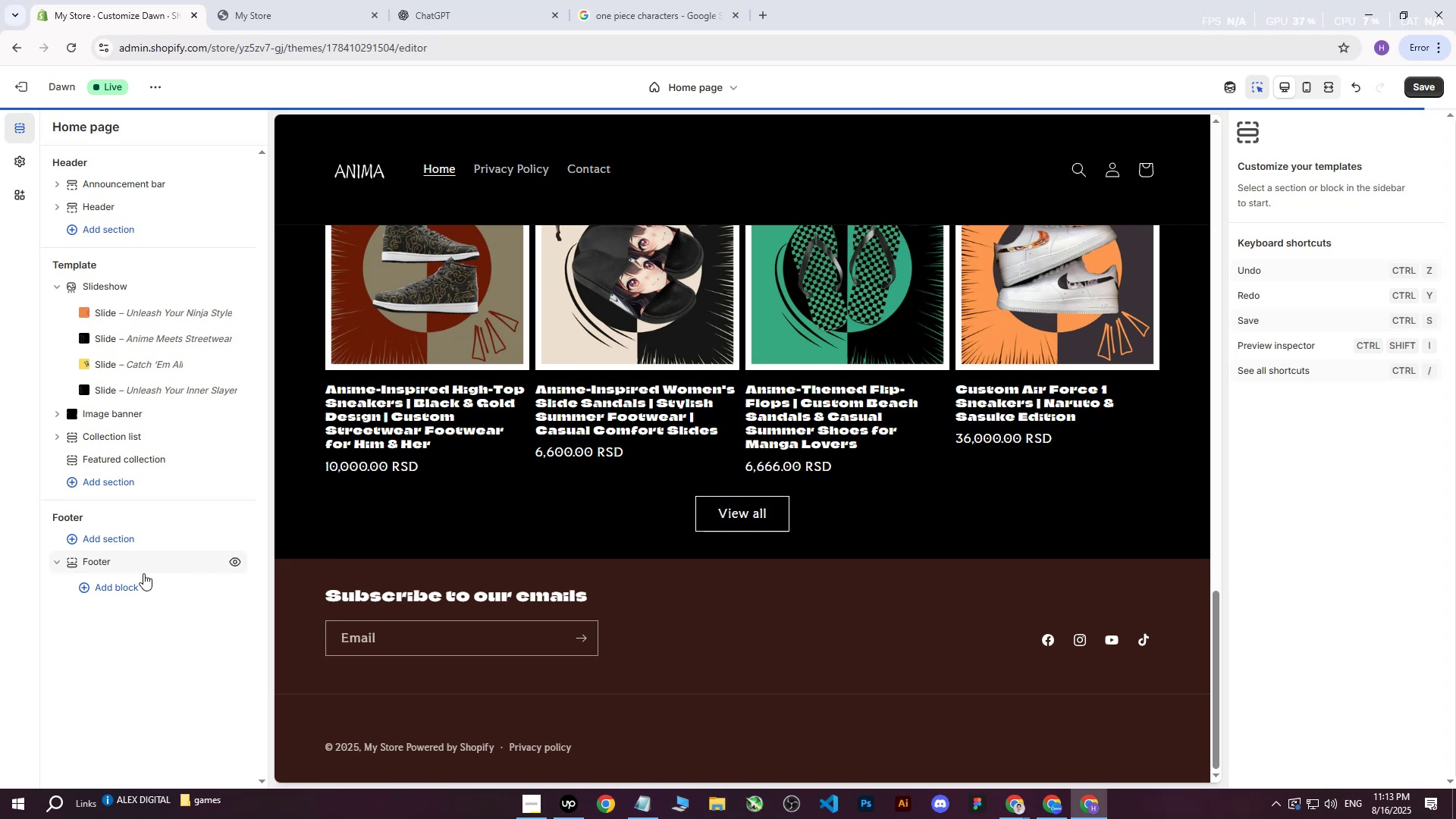 
mouse_move([100, 566])
 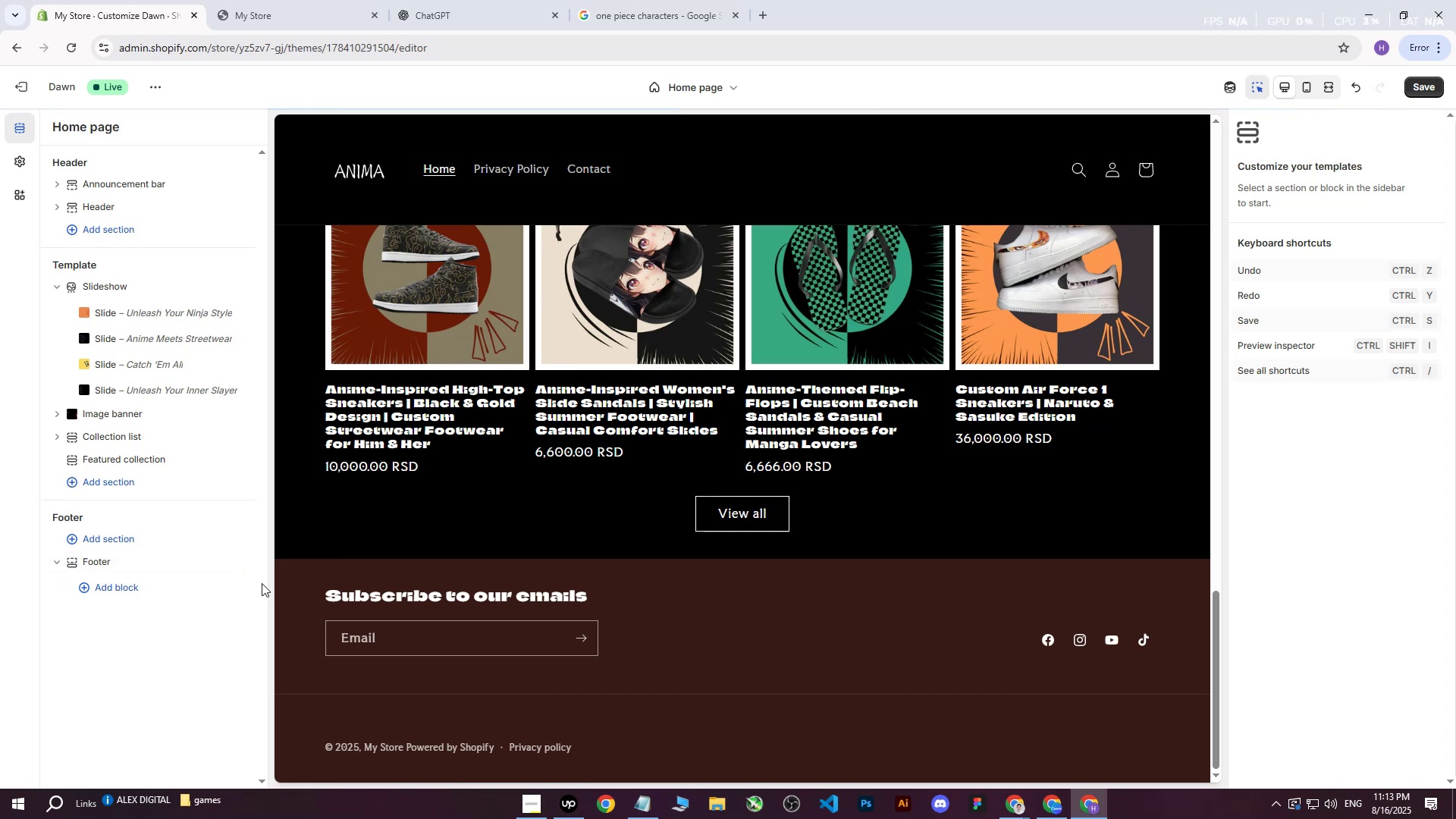 
left_click([284, 586])
 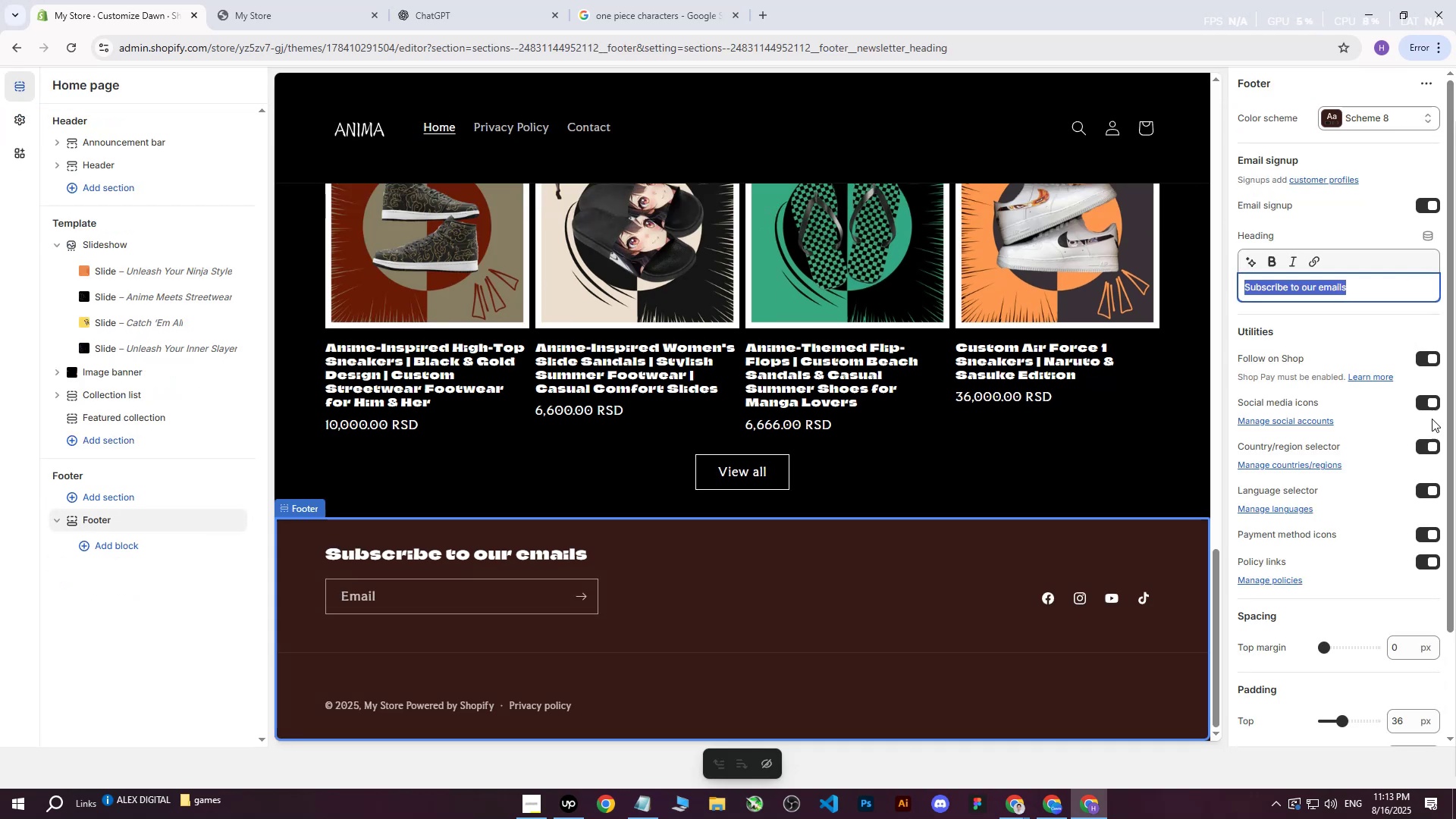 
scroll: coordinate [1361, 590], scroll_direction: up, amount: 3.0
 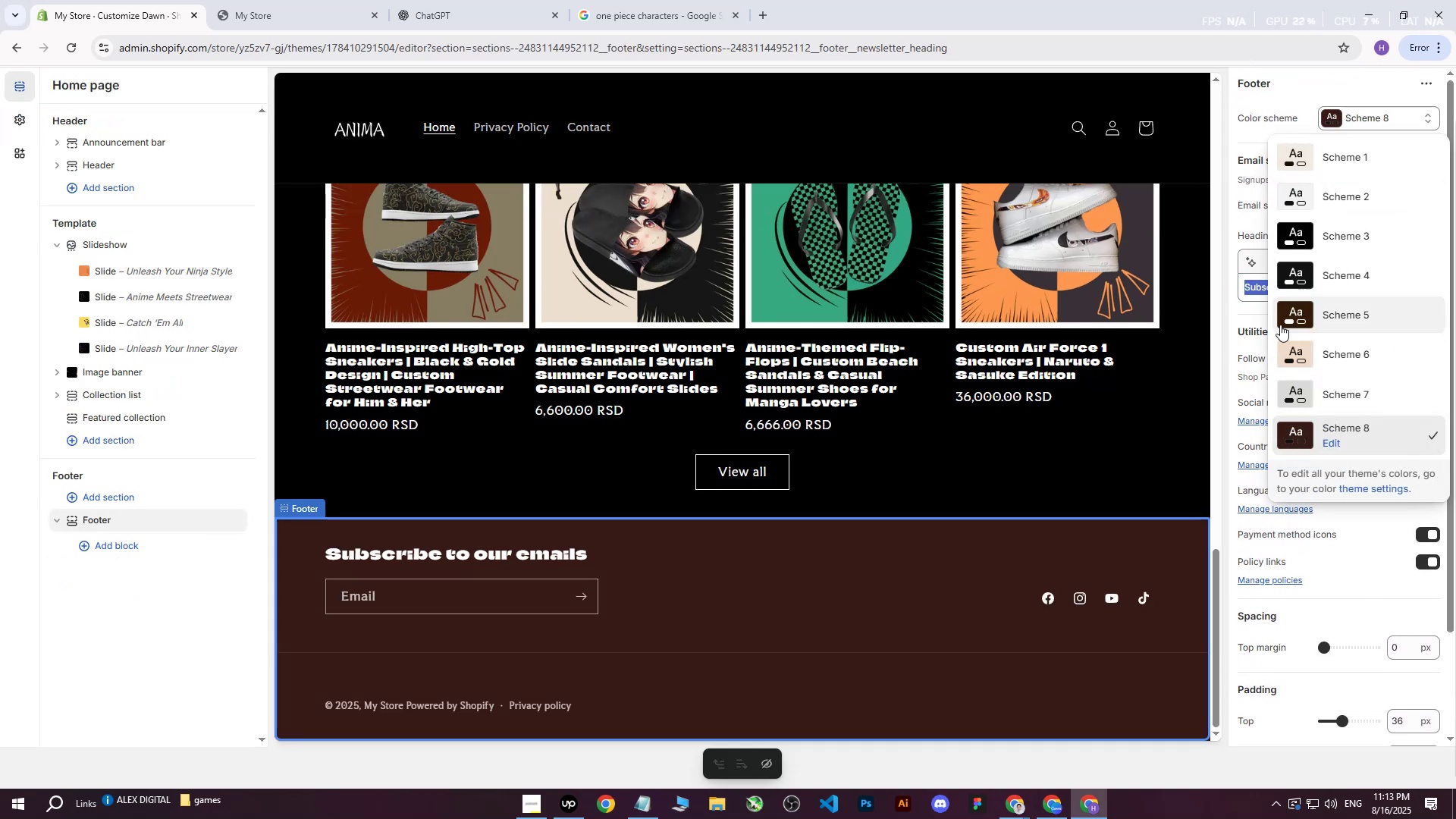 
left_click([1294, 240])
 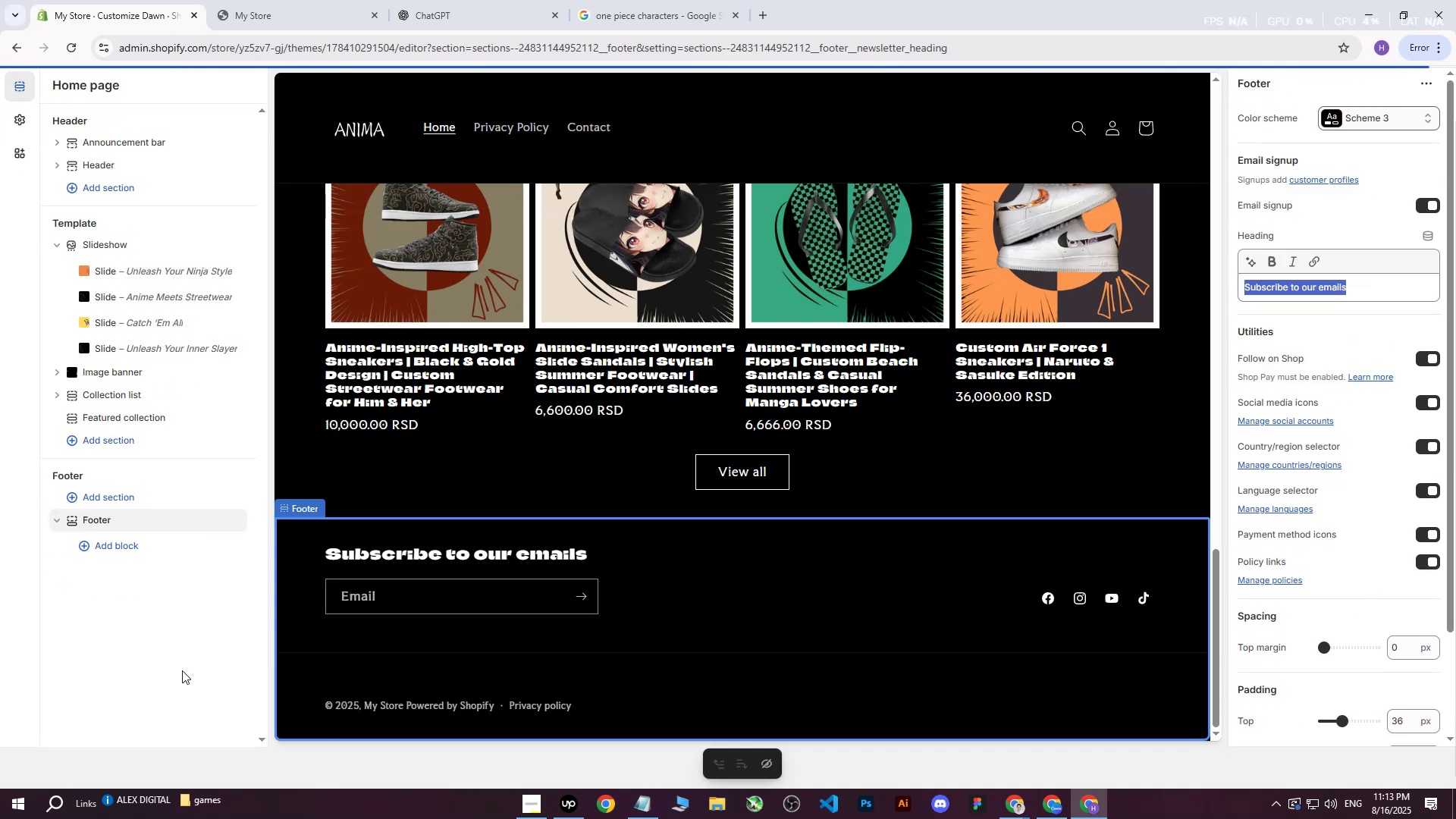 
left_click([174, 672])
 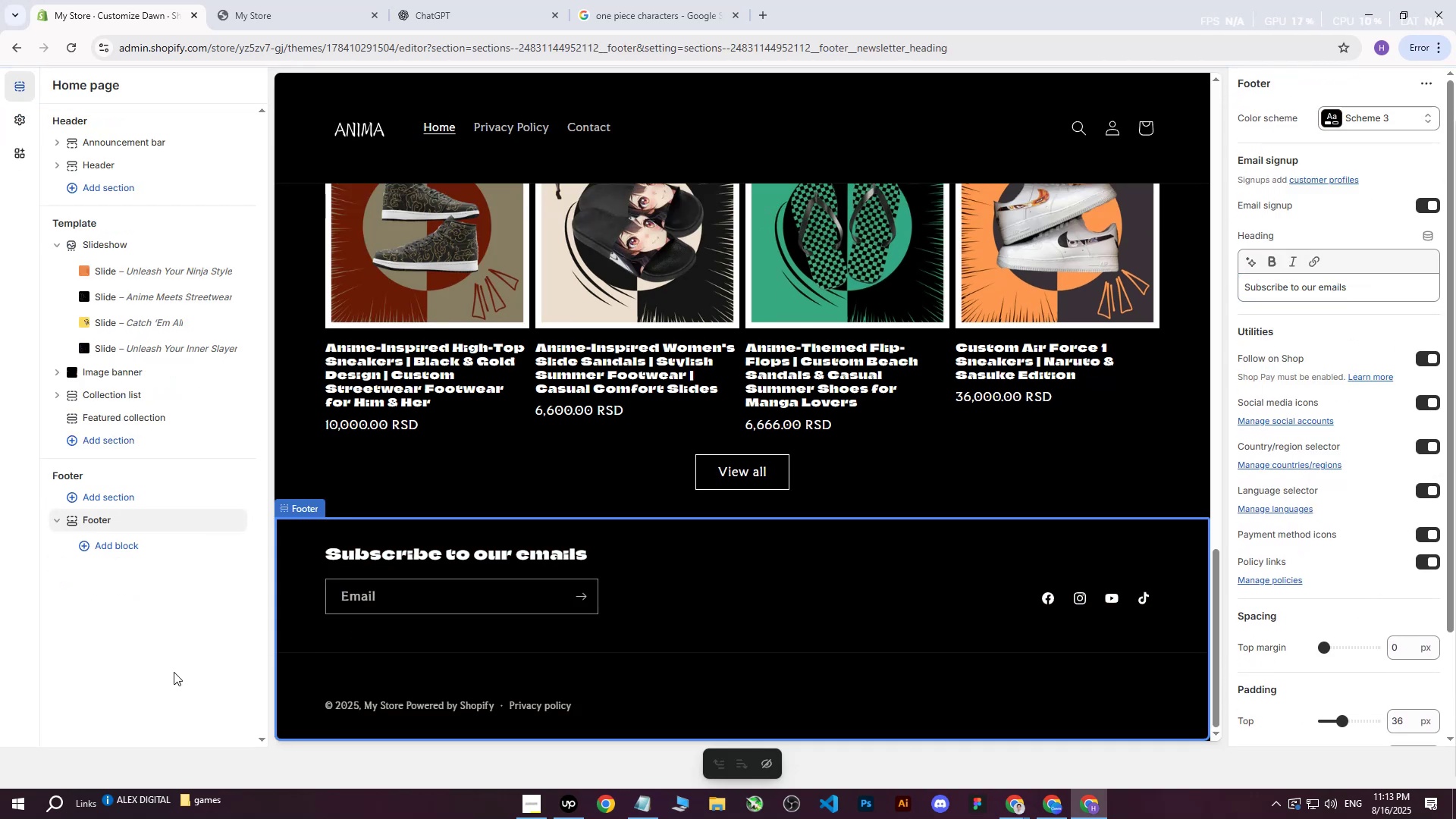 
scroll: coordinate [655, 532], scroll_direction: up, amount: 27.0
 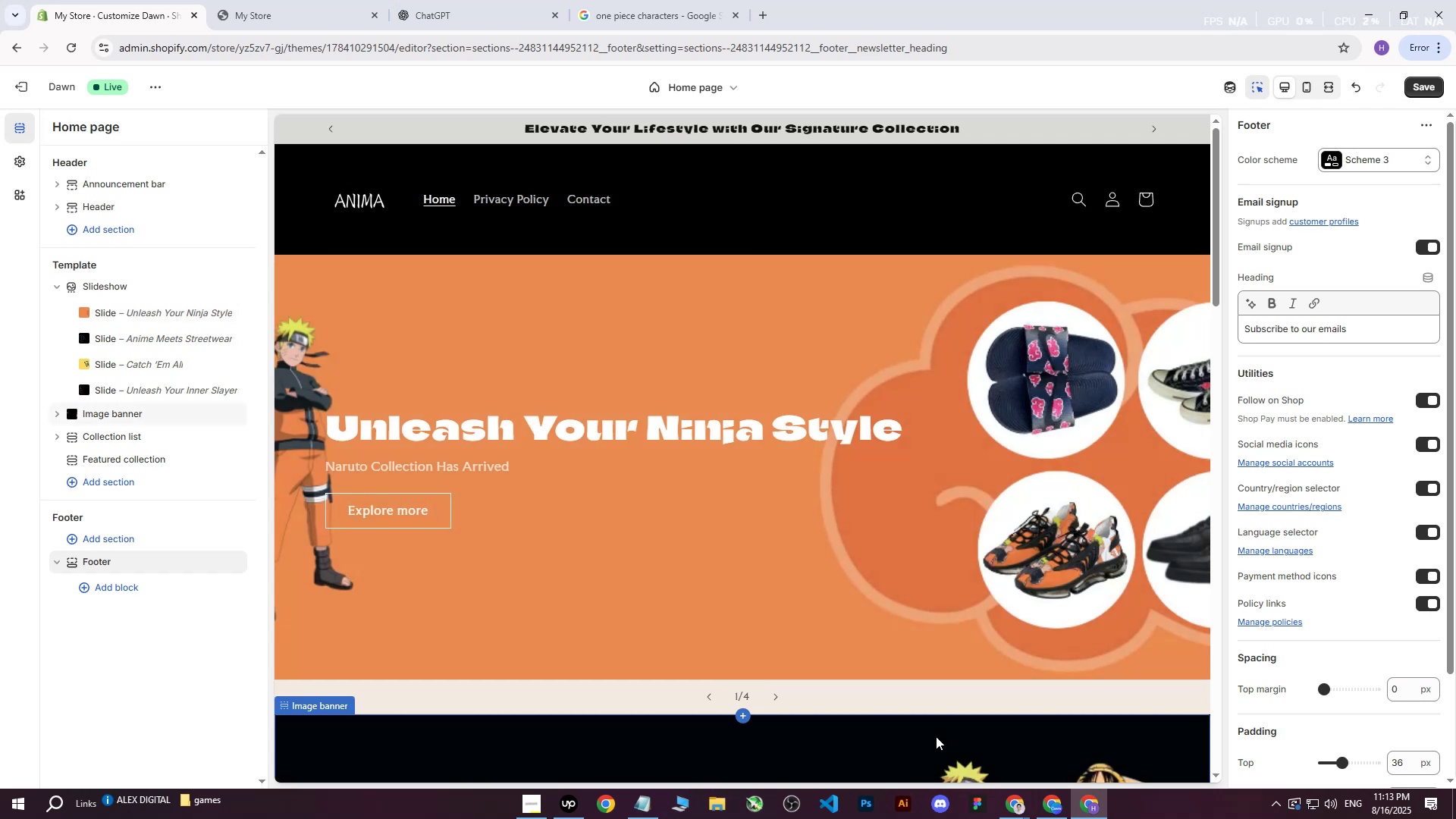 
mouse_move([1053, 794])
 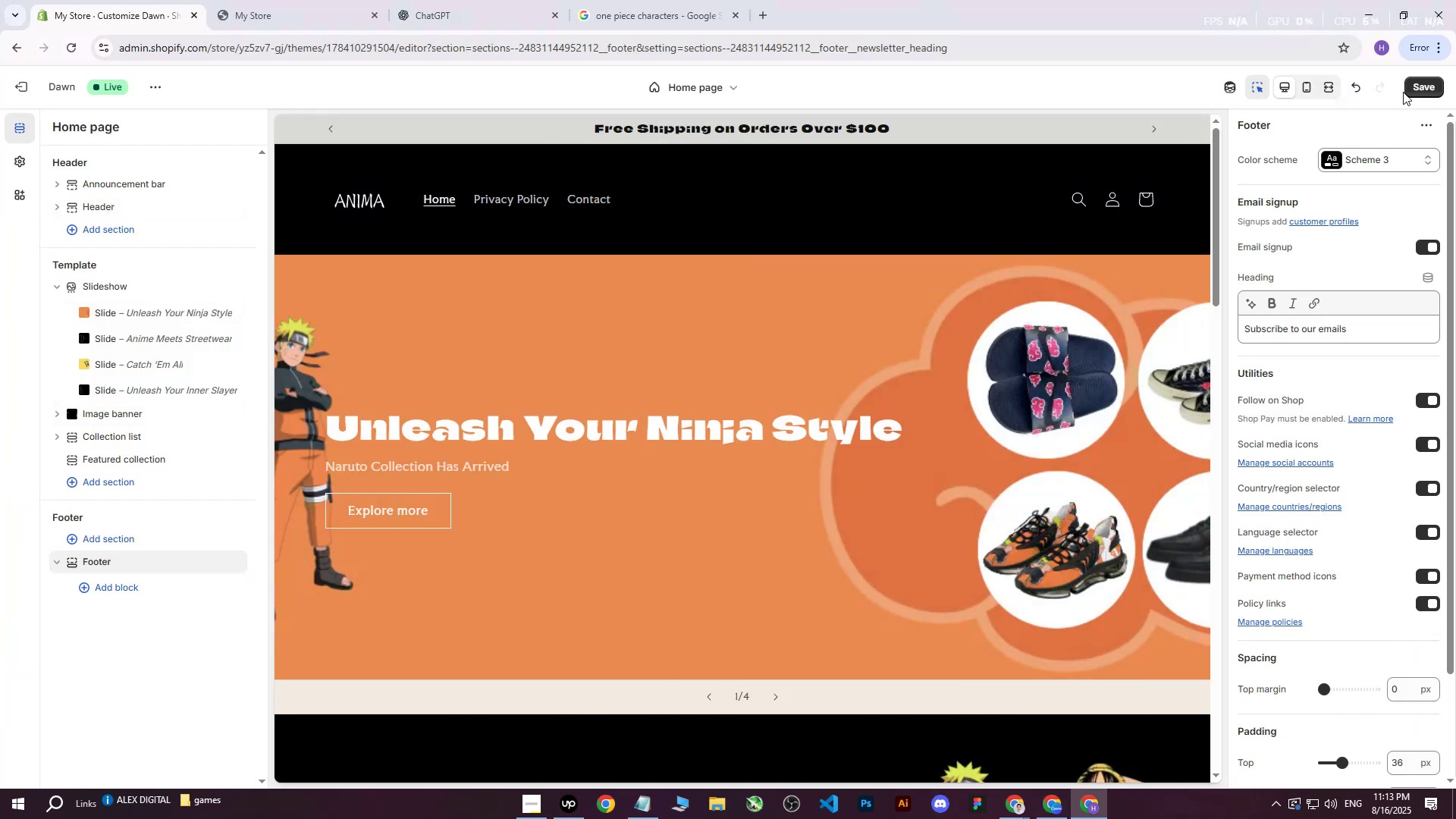 
wait(6.66)
 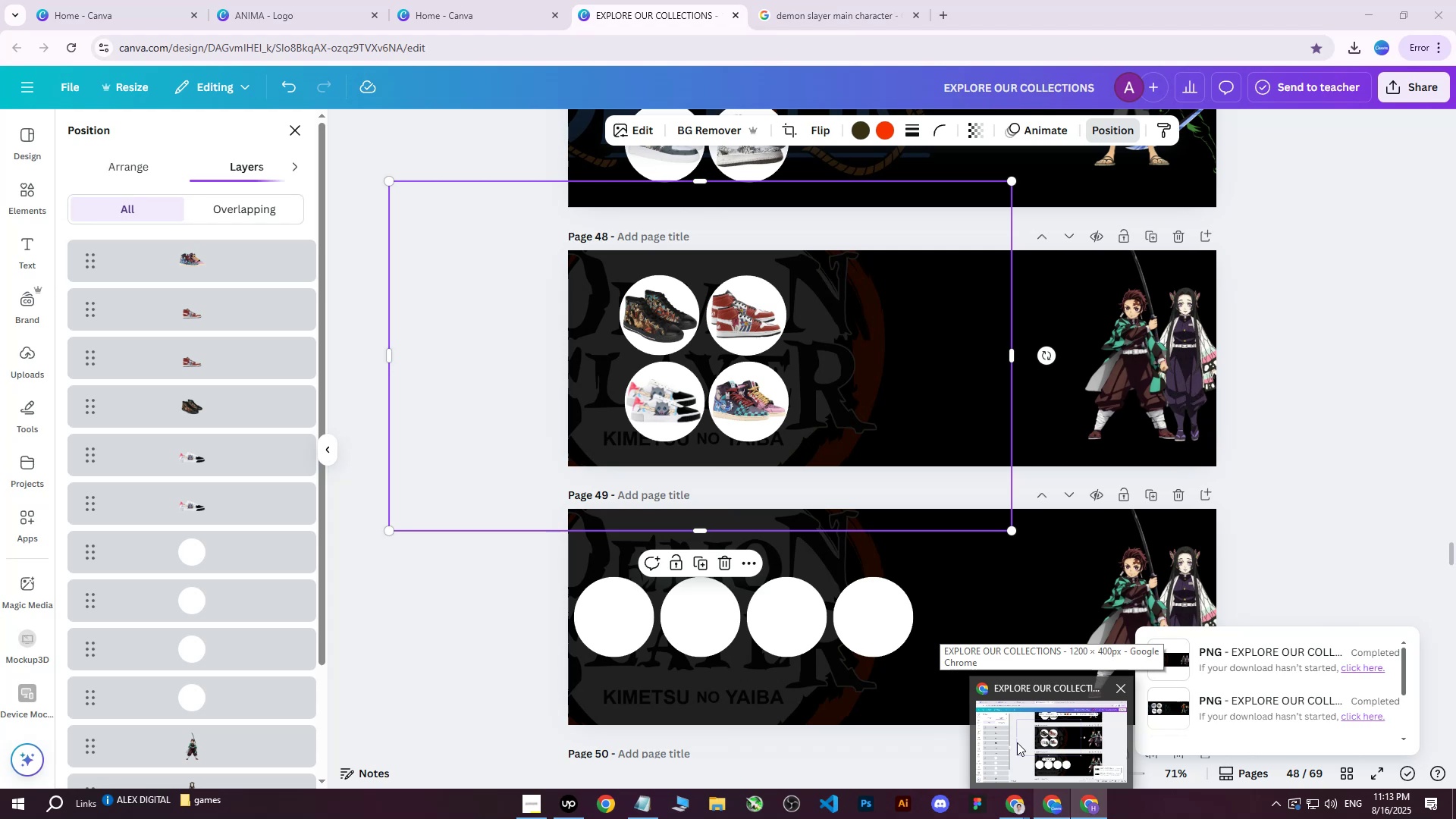 
 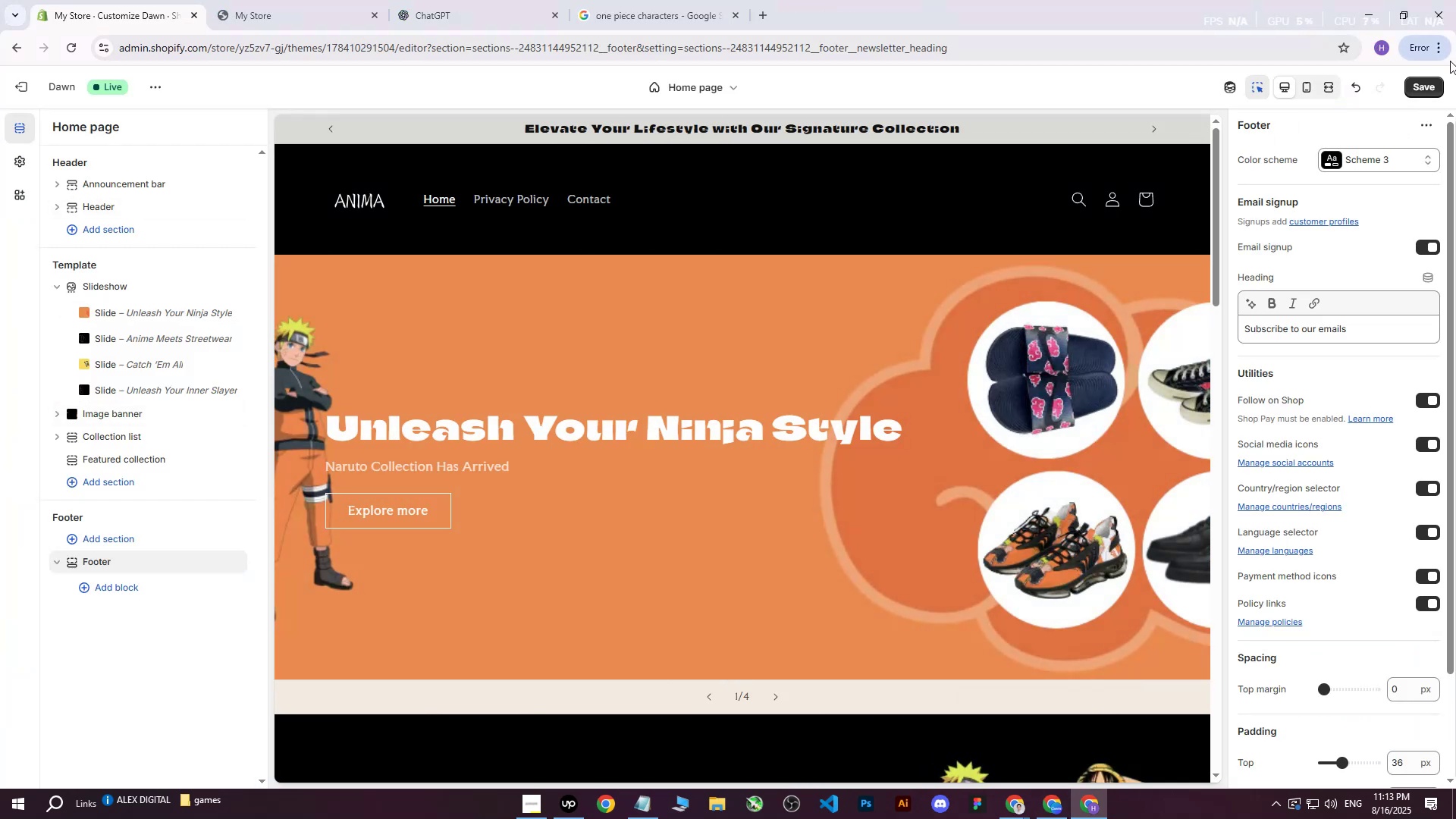 
left_click([1417, 92])
 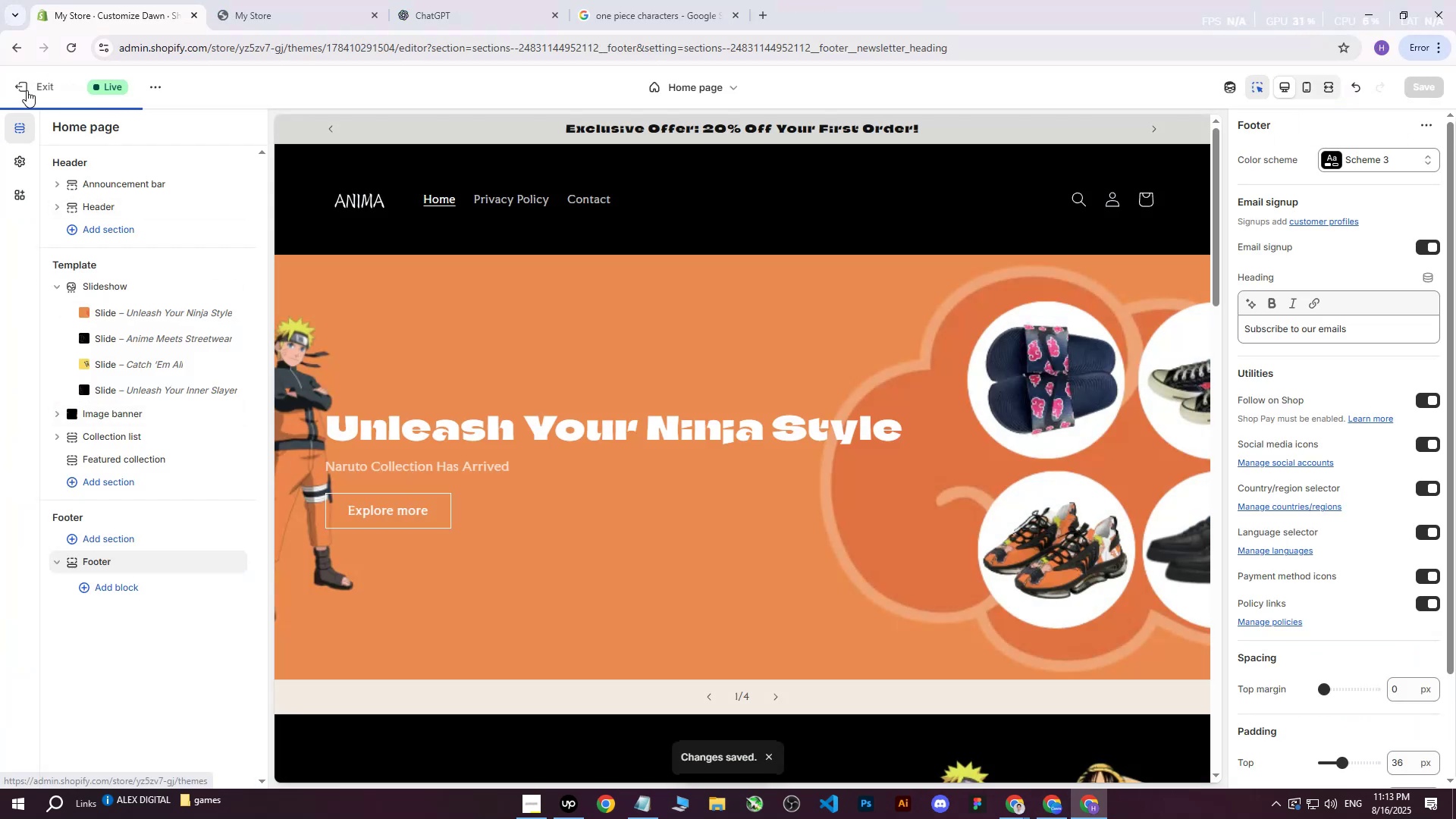 
left_click([271, 0])
 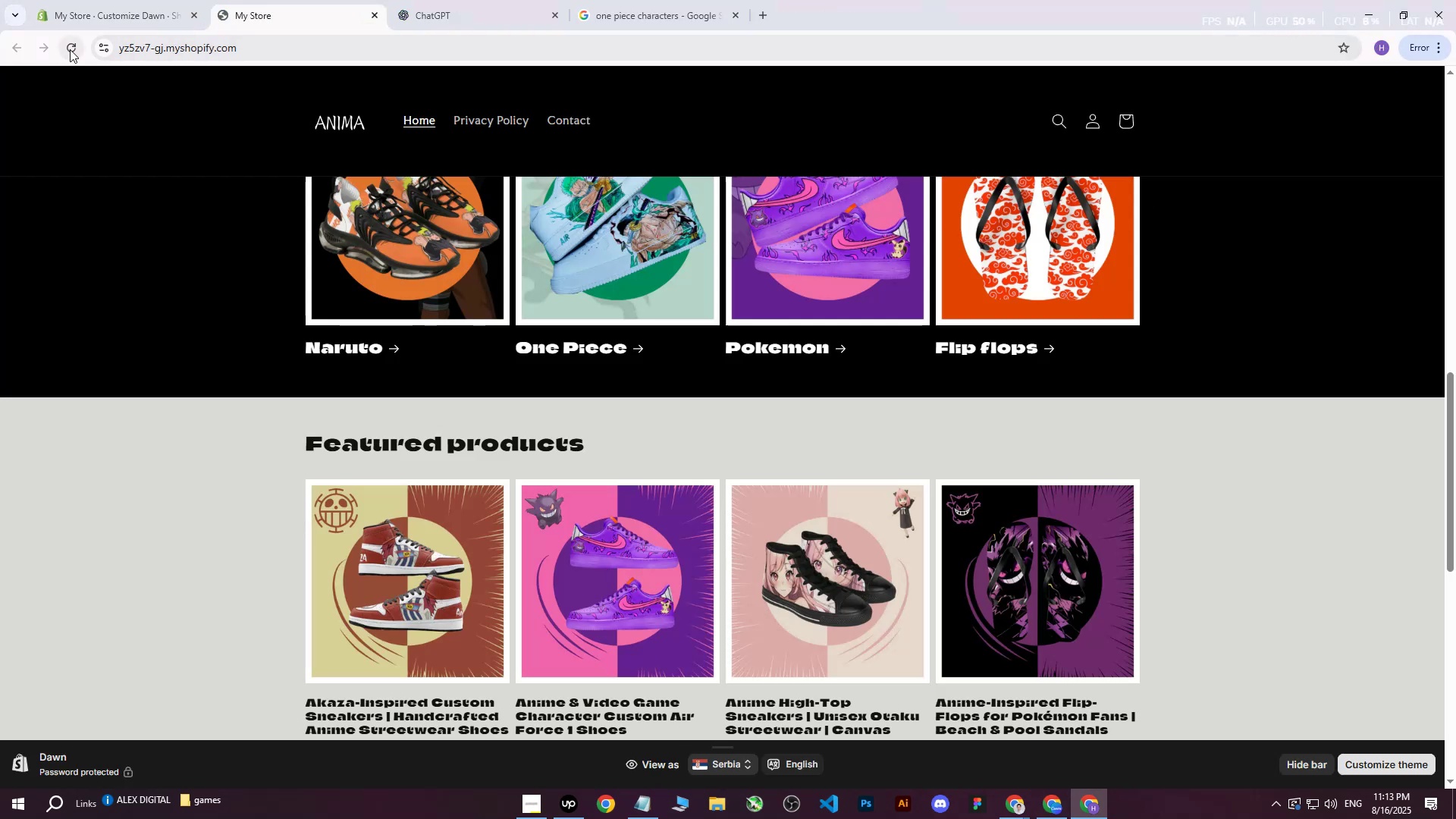 
left_click([70, 49])
 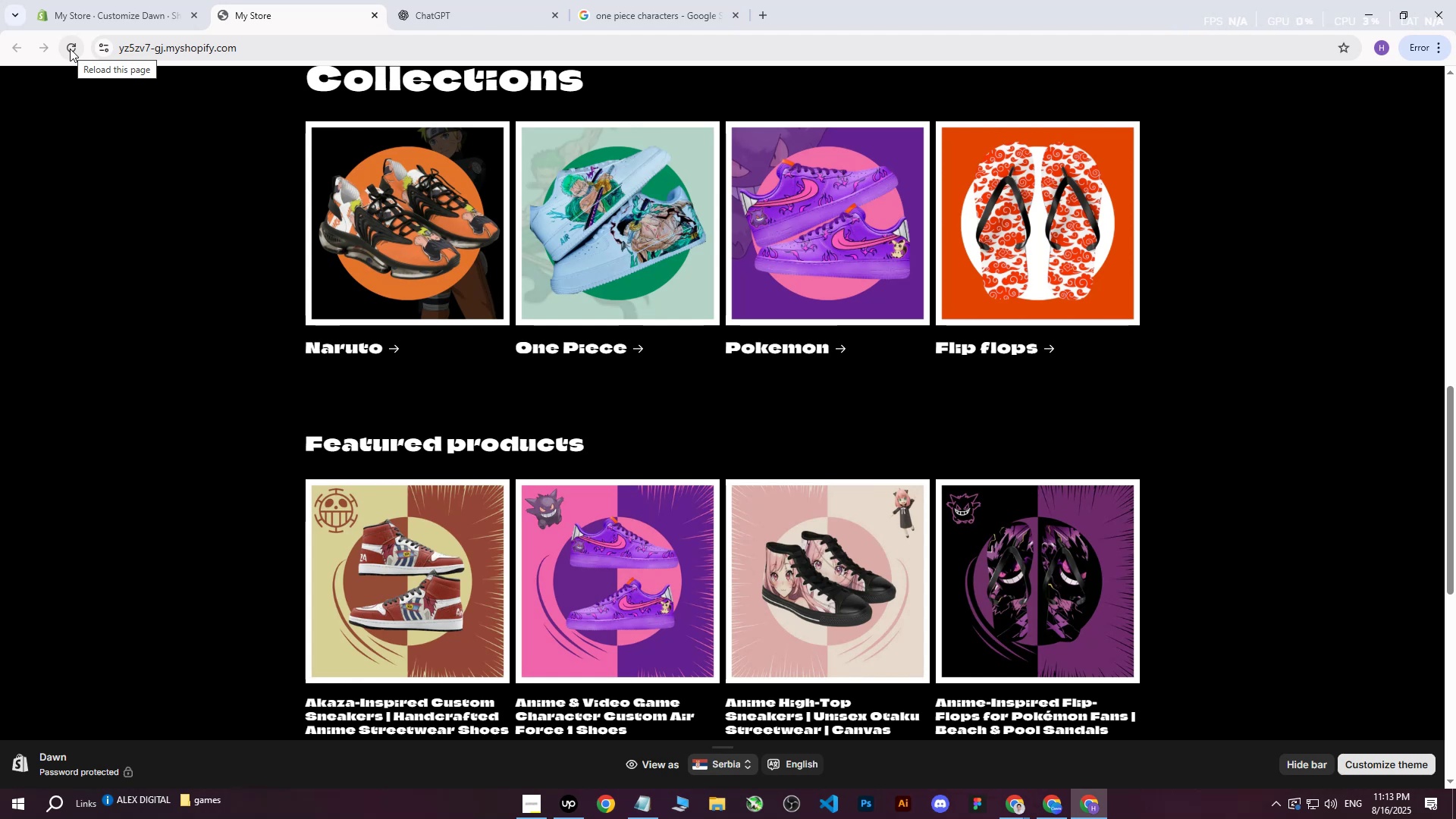 
wait(16.88)
 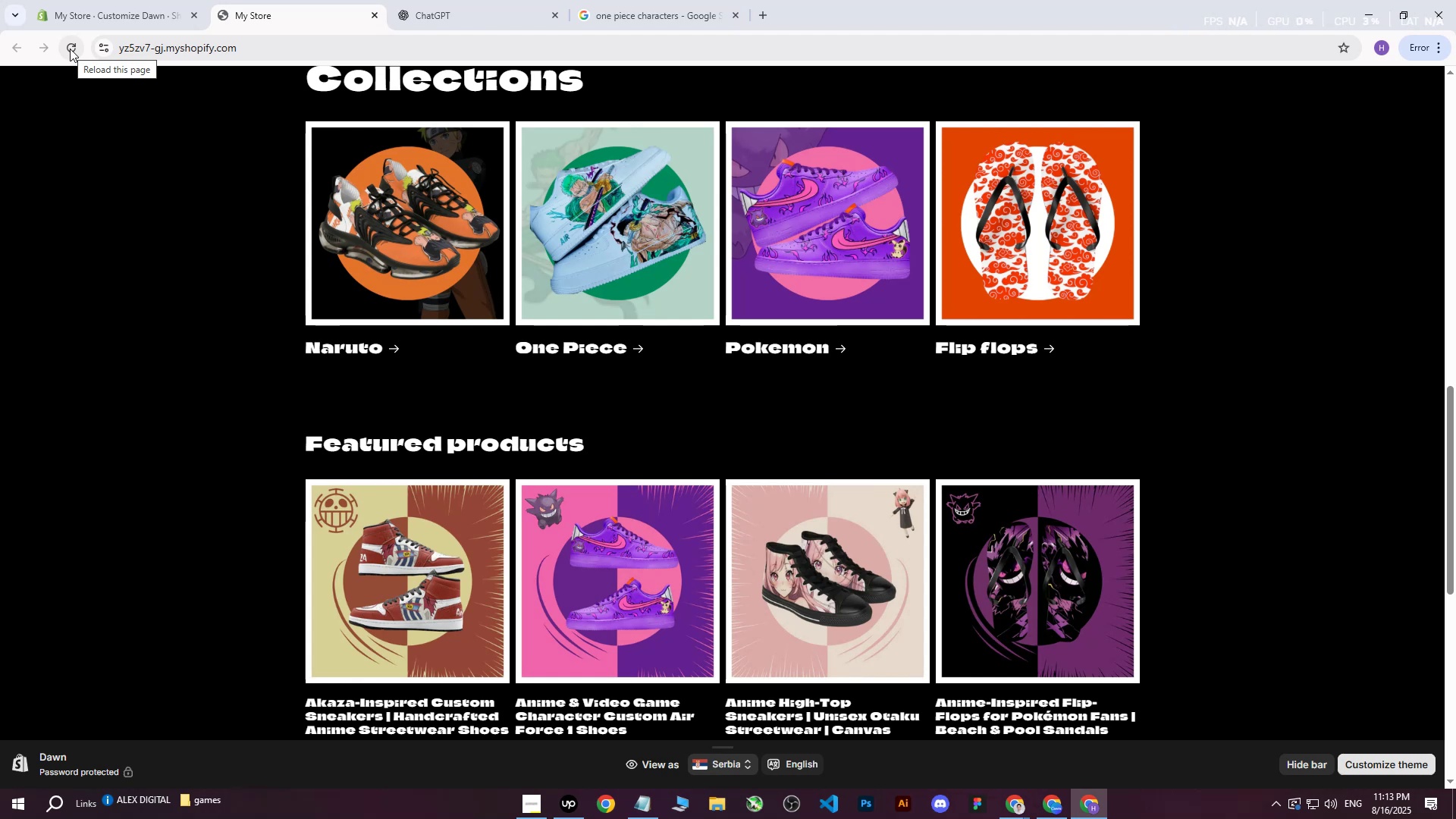 
left_click([575, 805])
 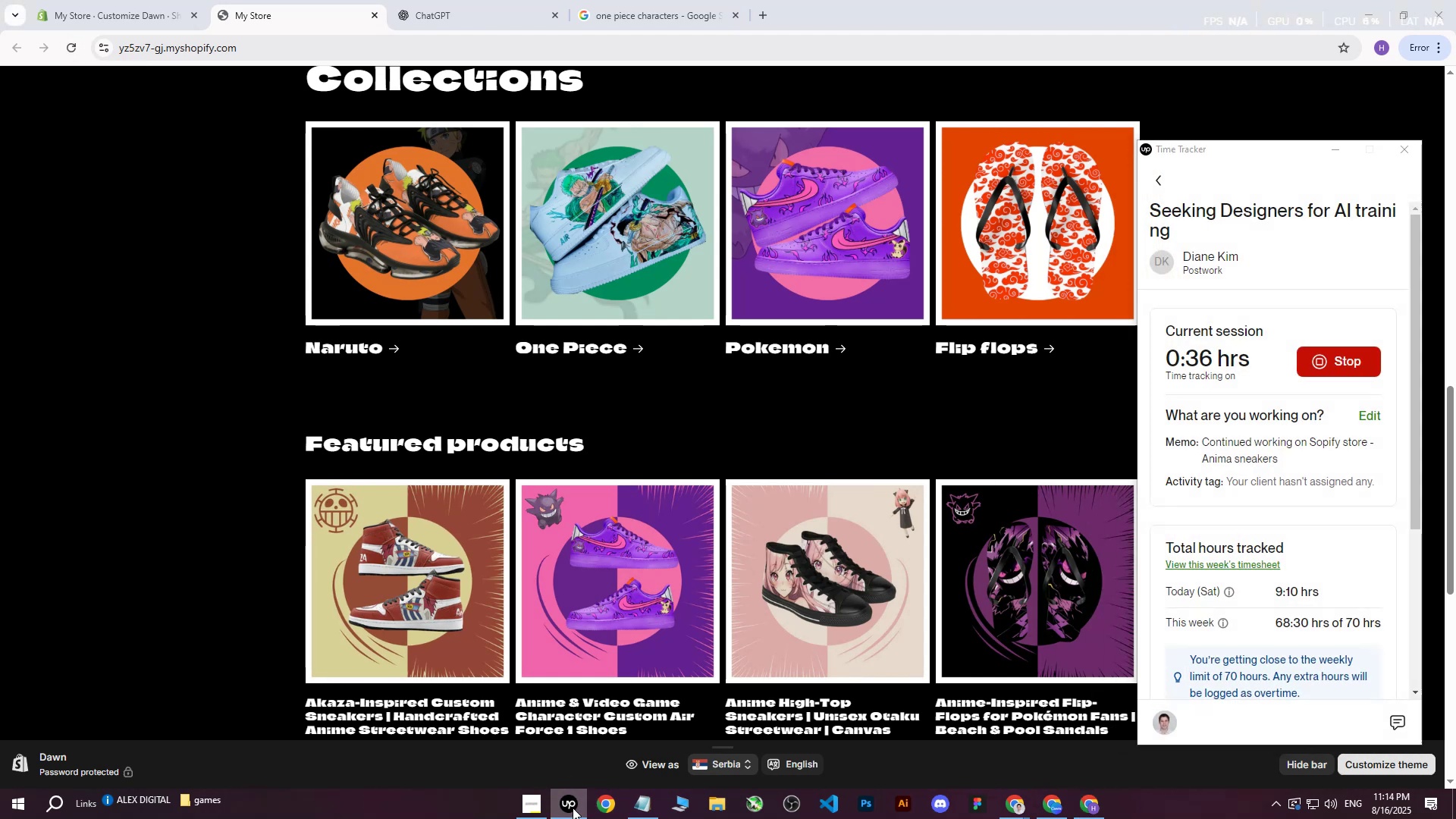 
left_click([573, 808])
 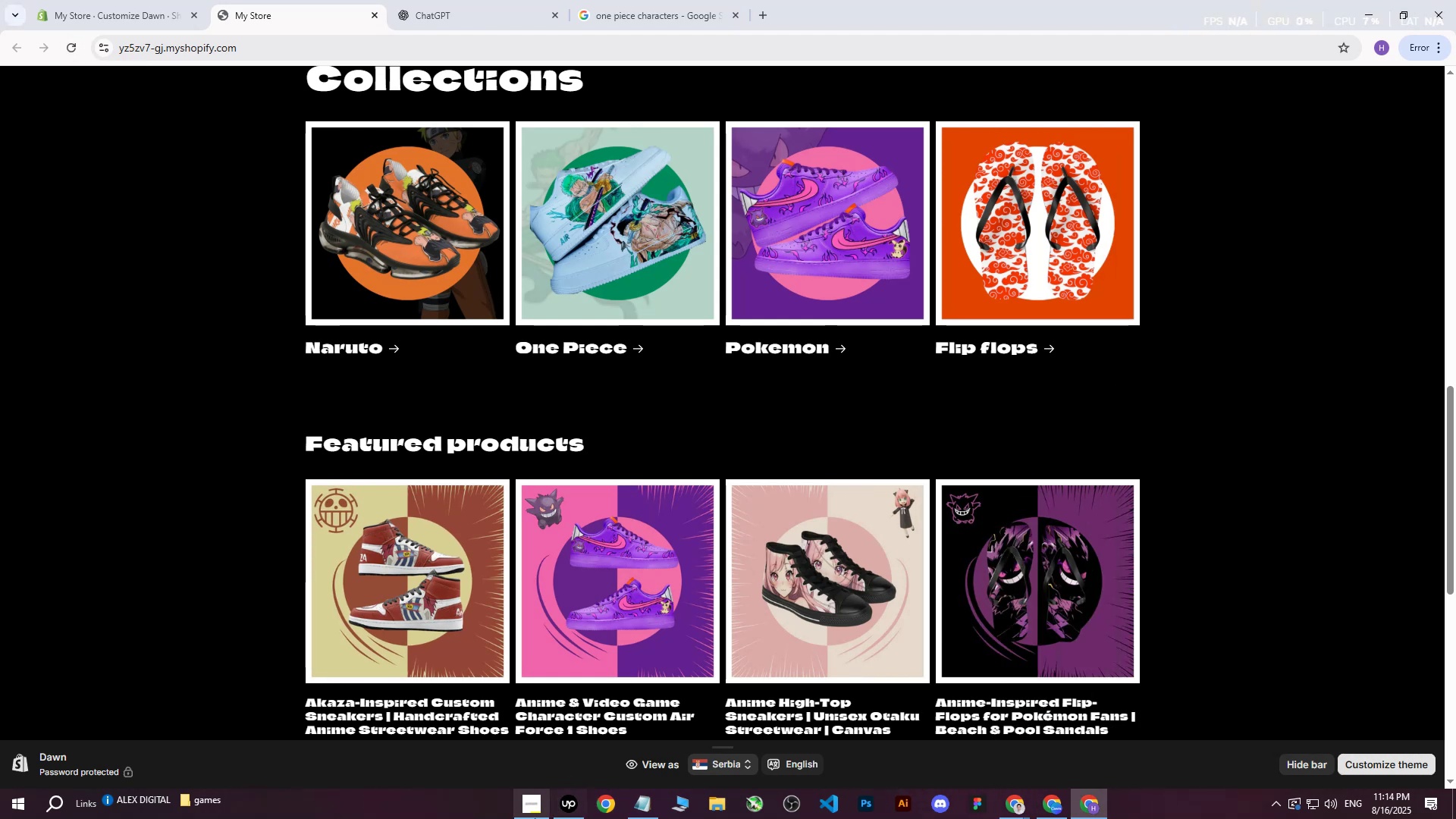 
left_click([533, 818])
 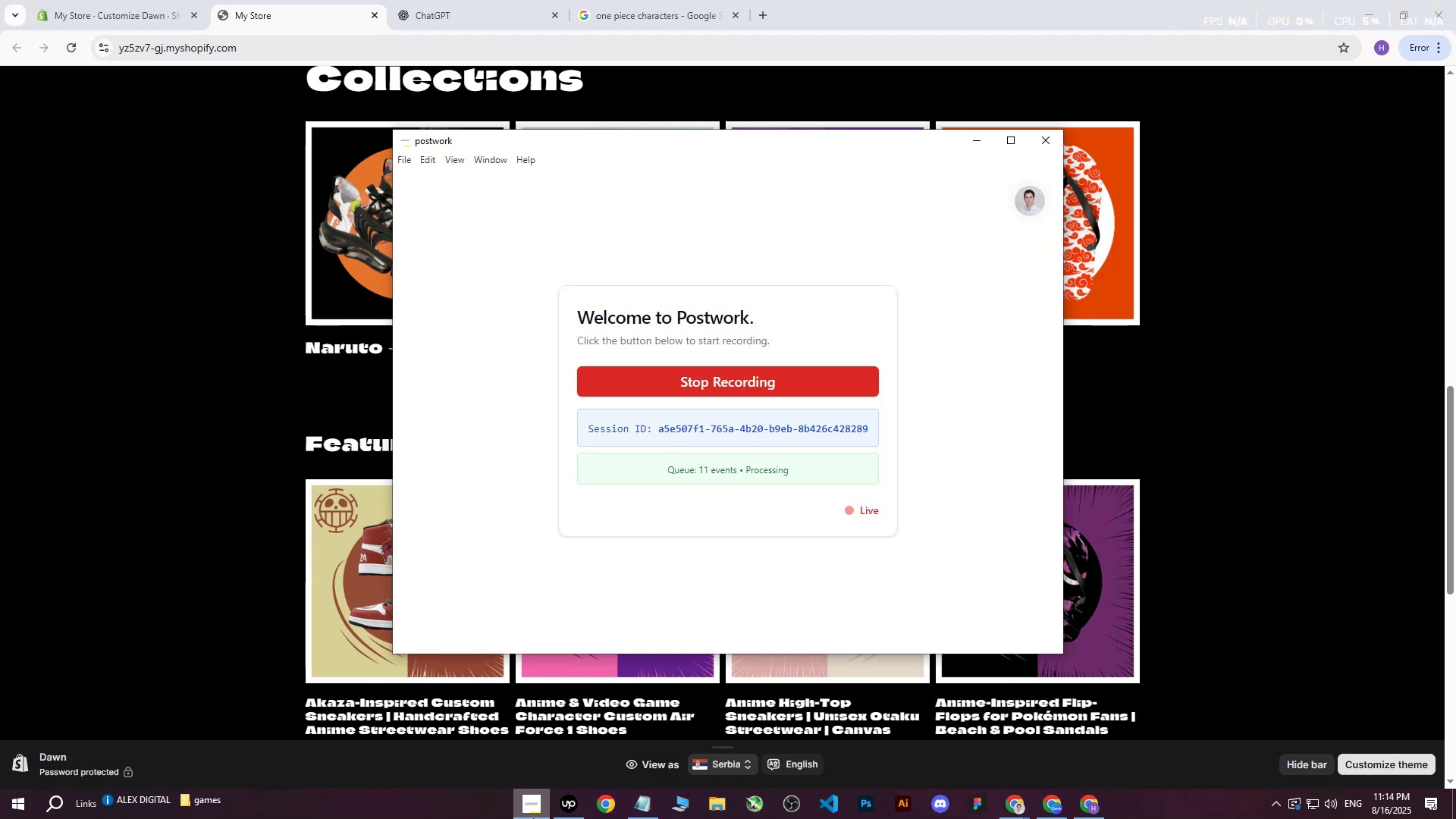 
left_click([533, 818])
 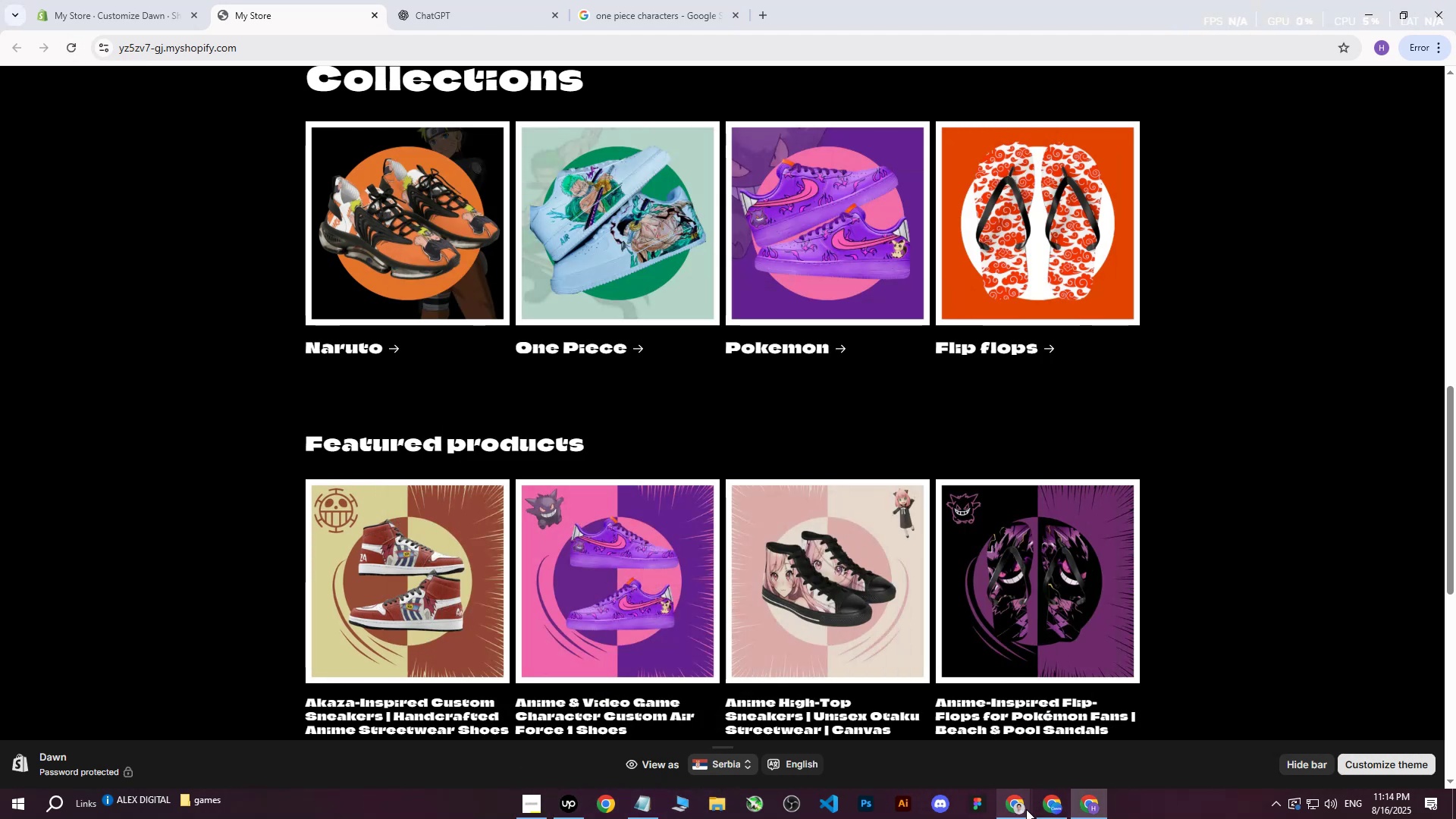 
left_click([1026, 809])
 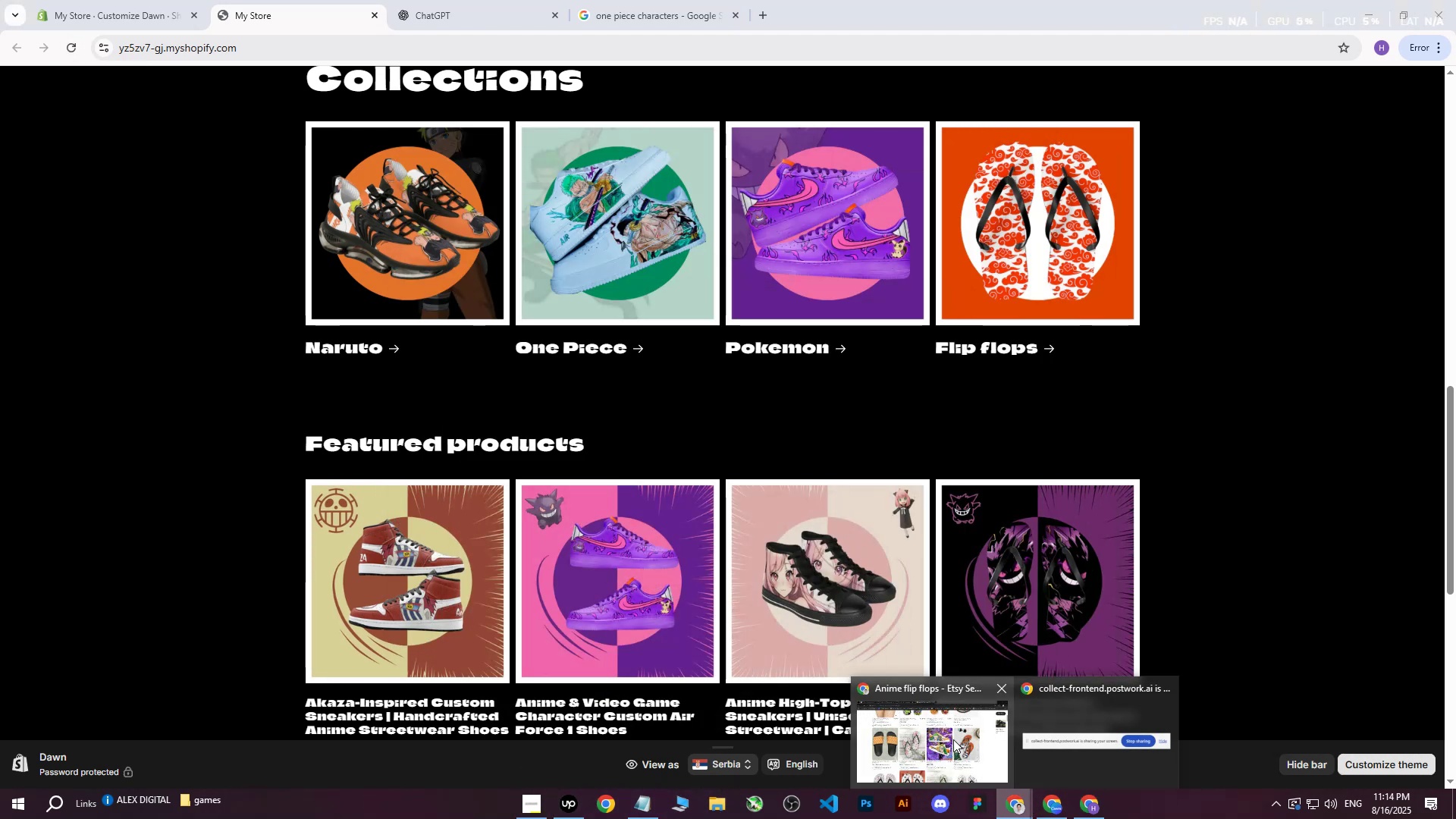 
double_click([953, 739])
 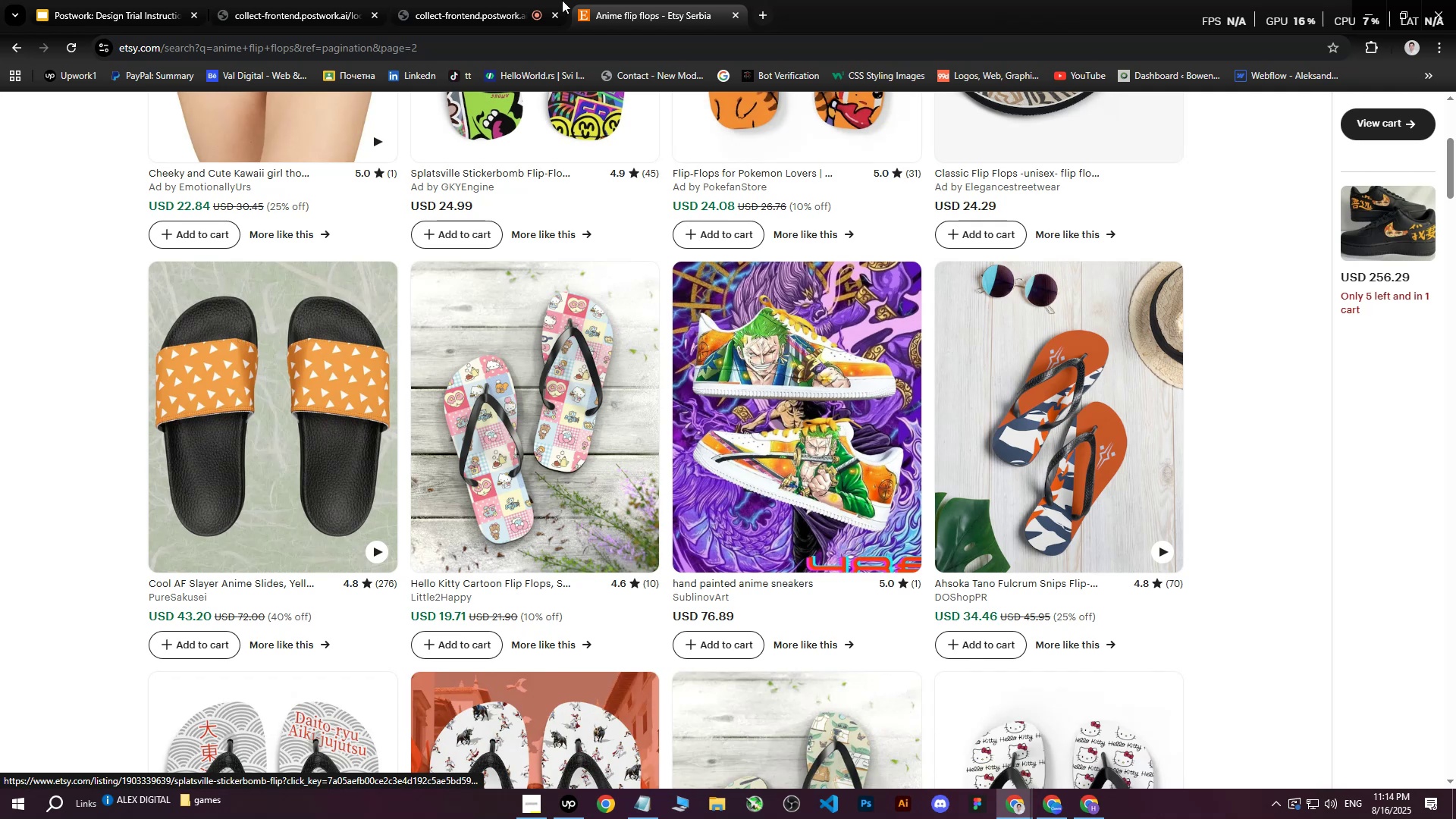 
left_click([528, 0])
 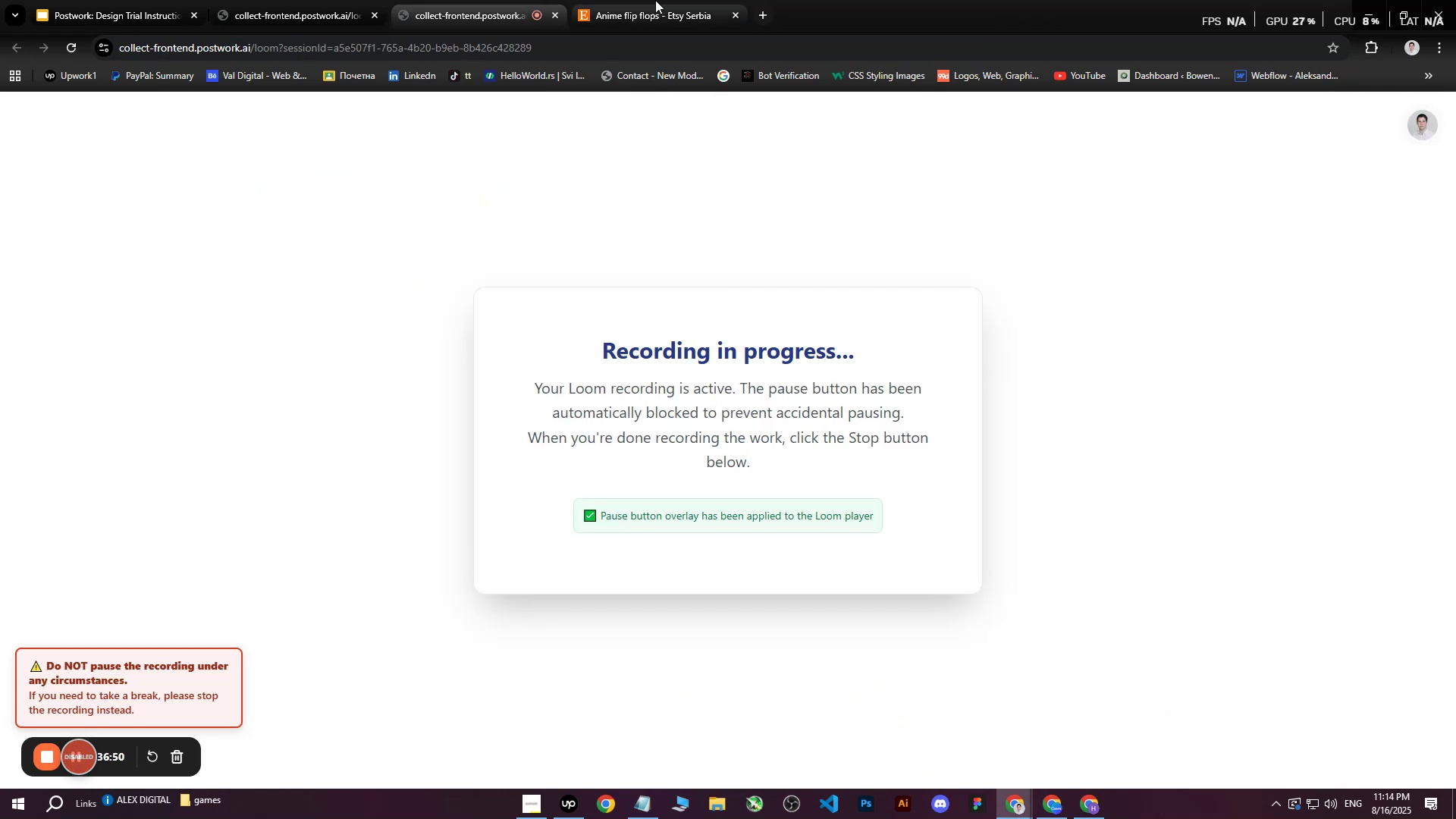 
left_click([655, 0])
 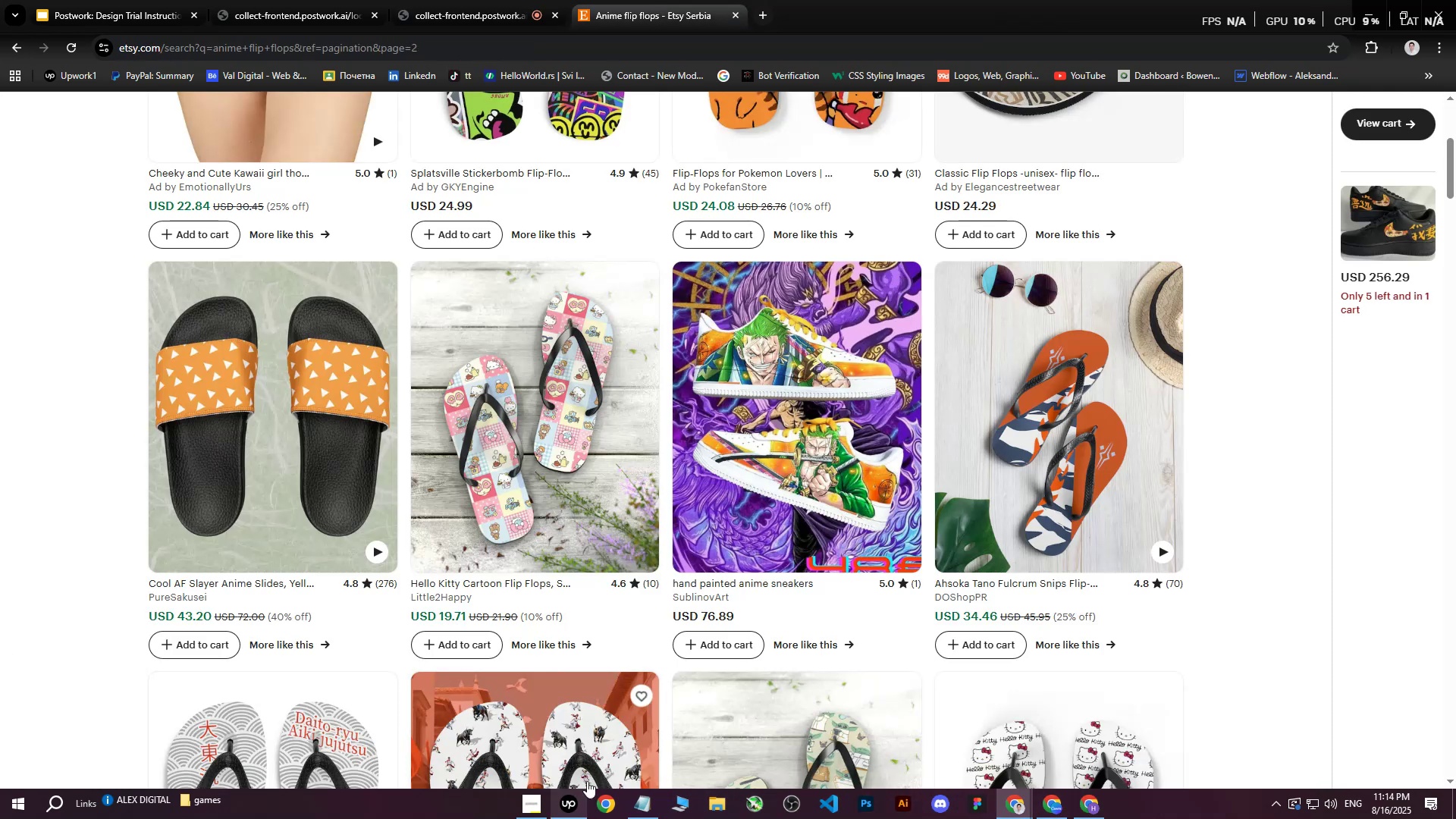 
left_click([1084, 814])
 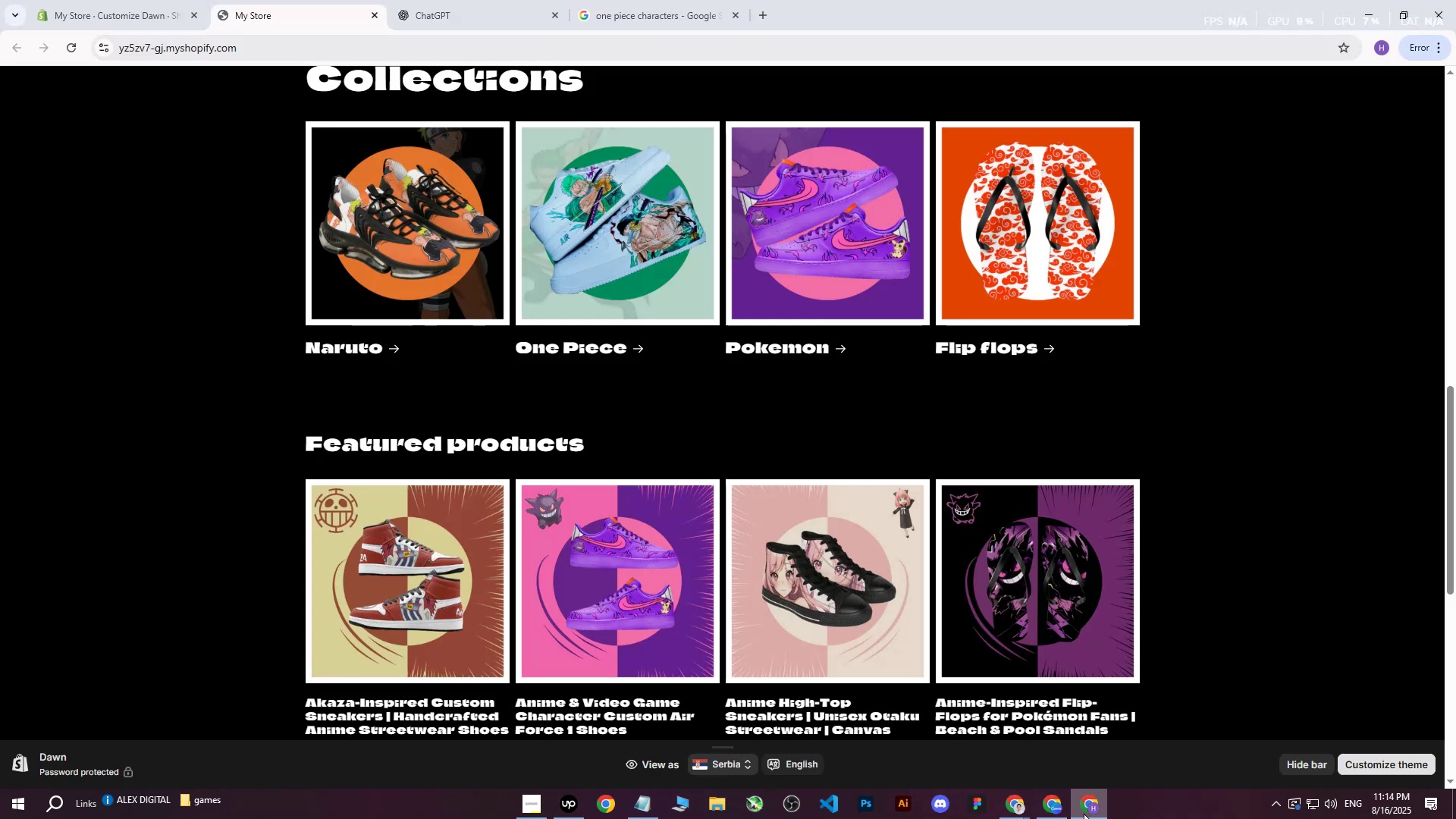 
scroll: coordinate [664, 502], scroll_direction: down, amount: 44.0
 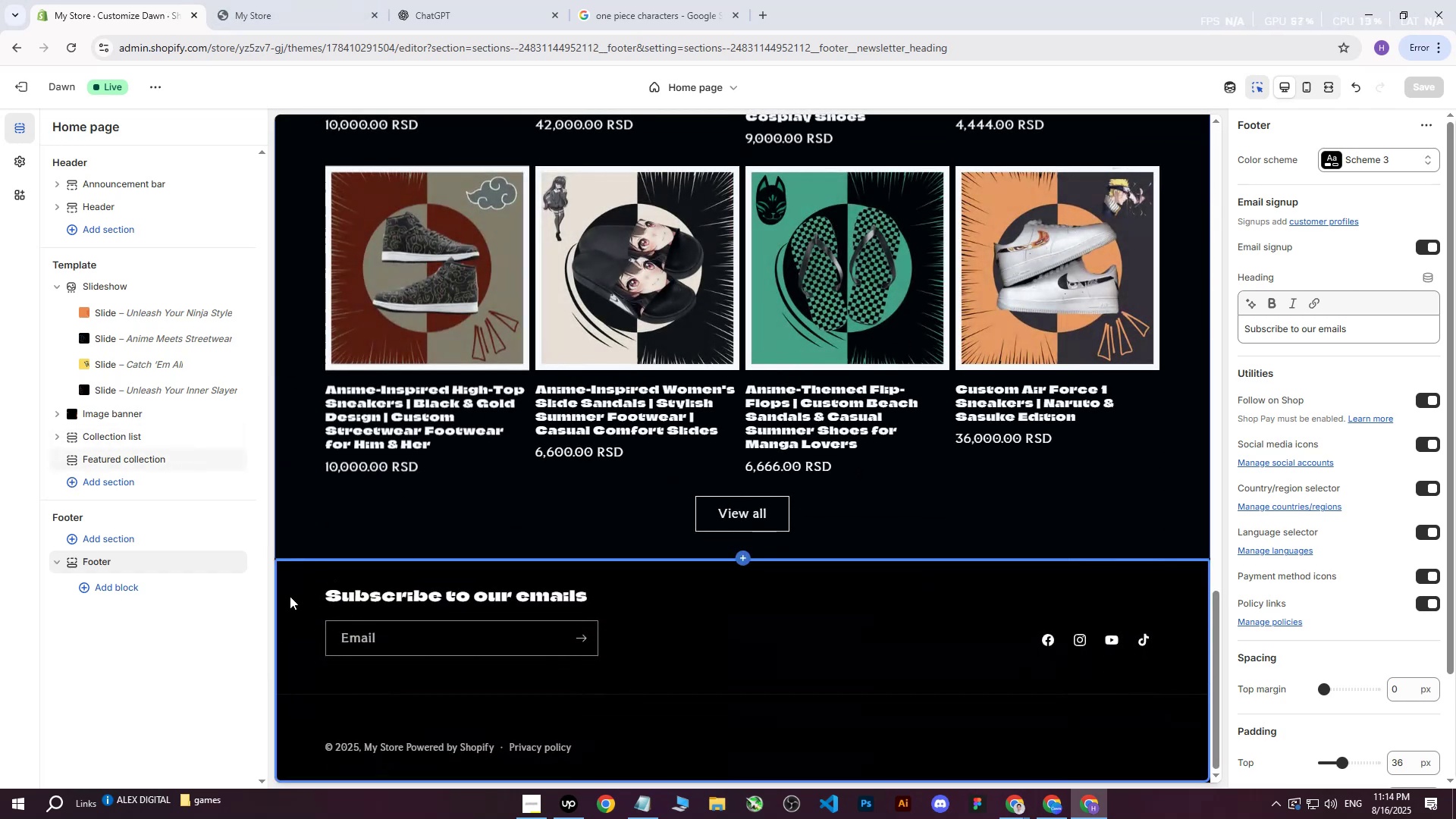 
left_click([284, 599])
 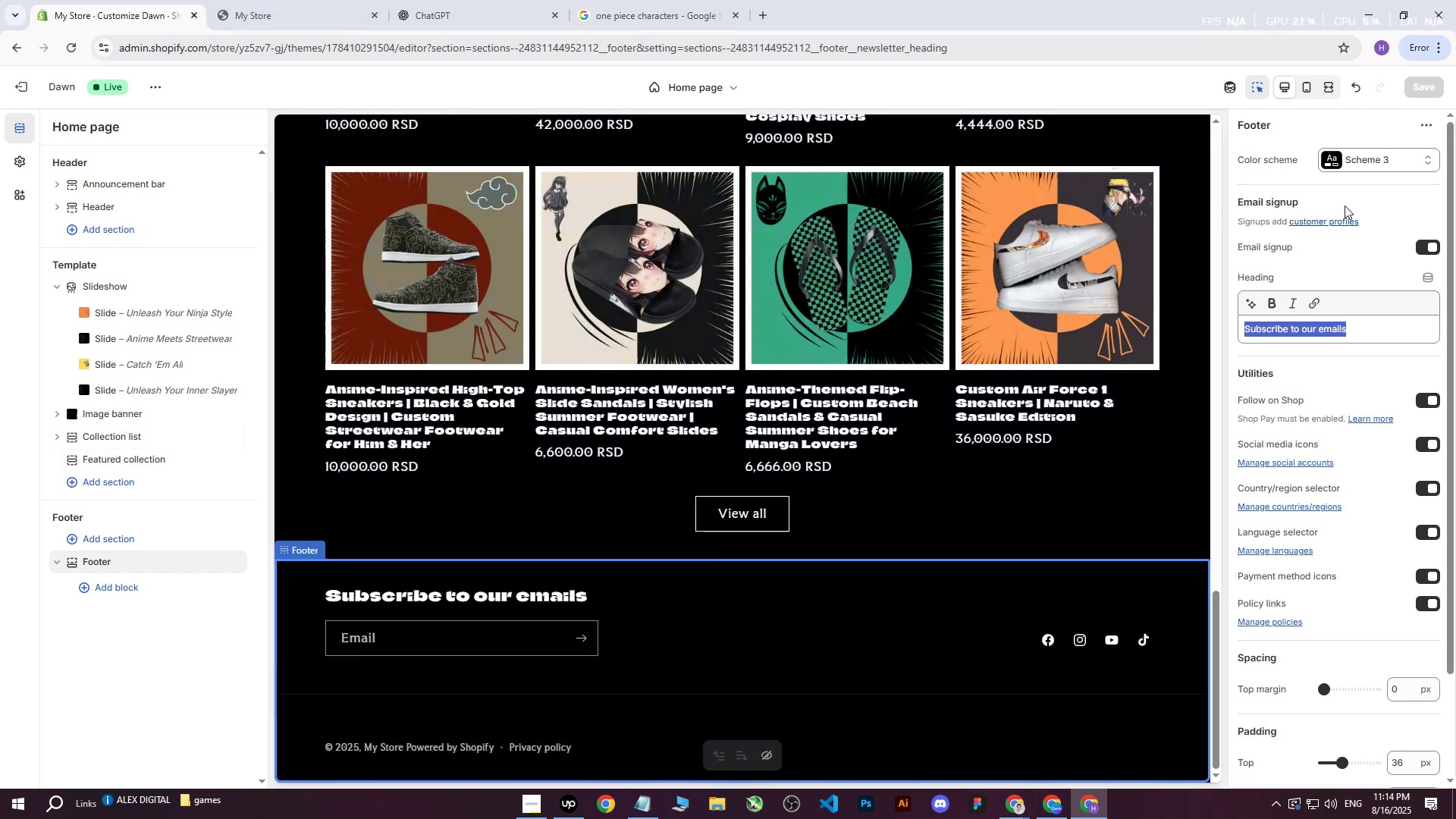 
left_click([1341, 158])
 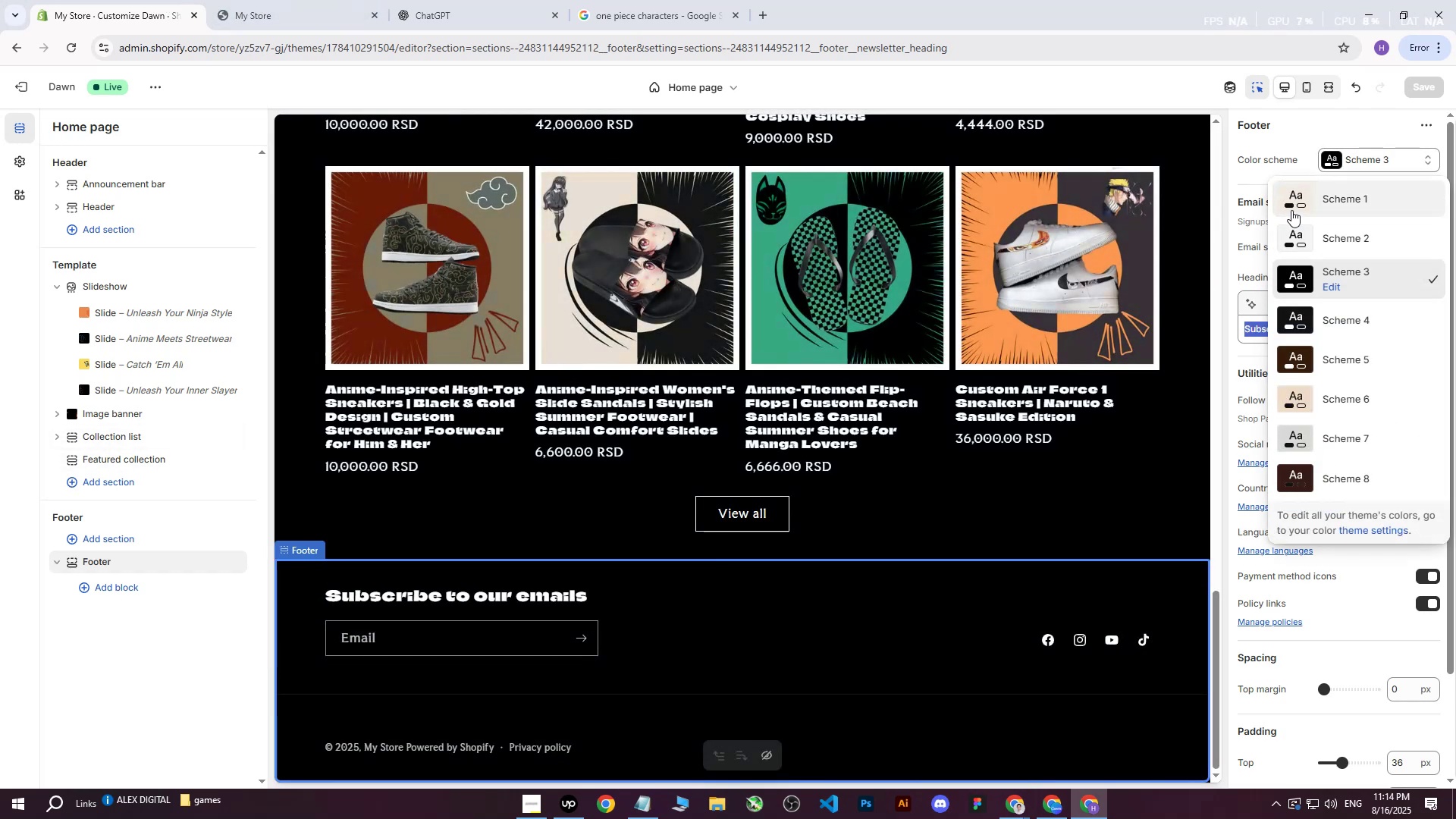 
left_click([1298, 203])
 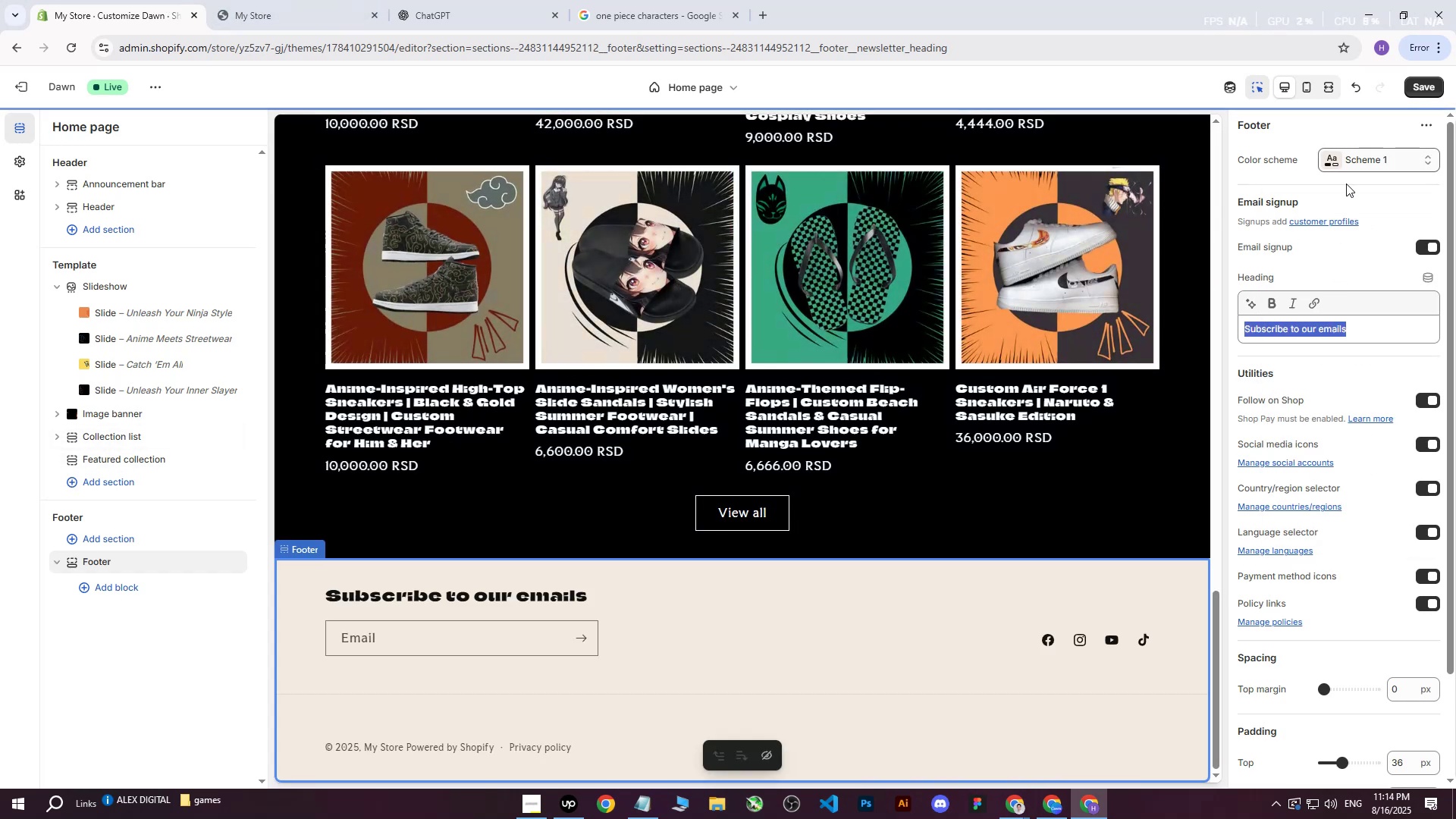 
left_click([1332, 168])
 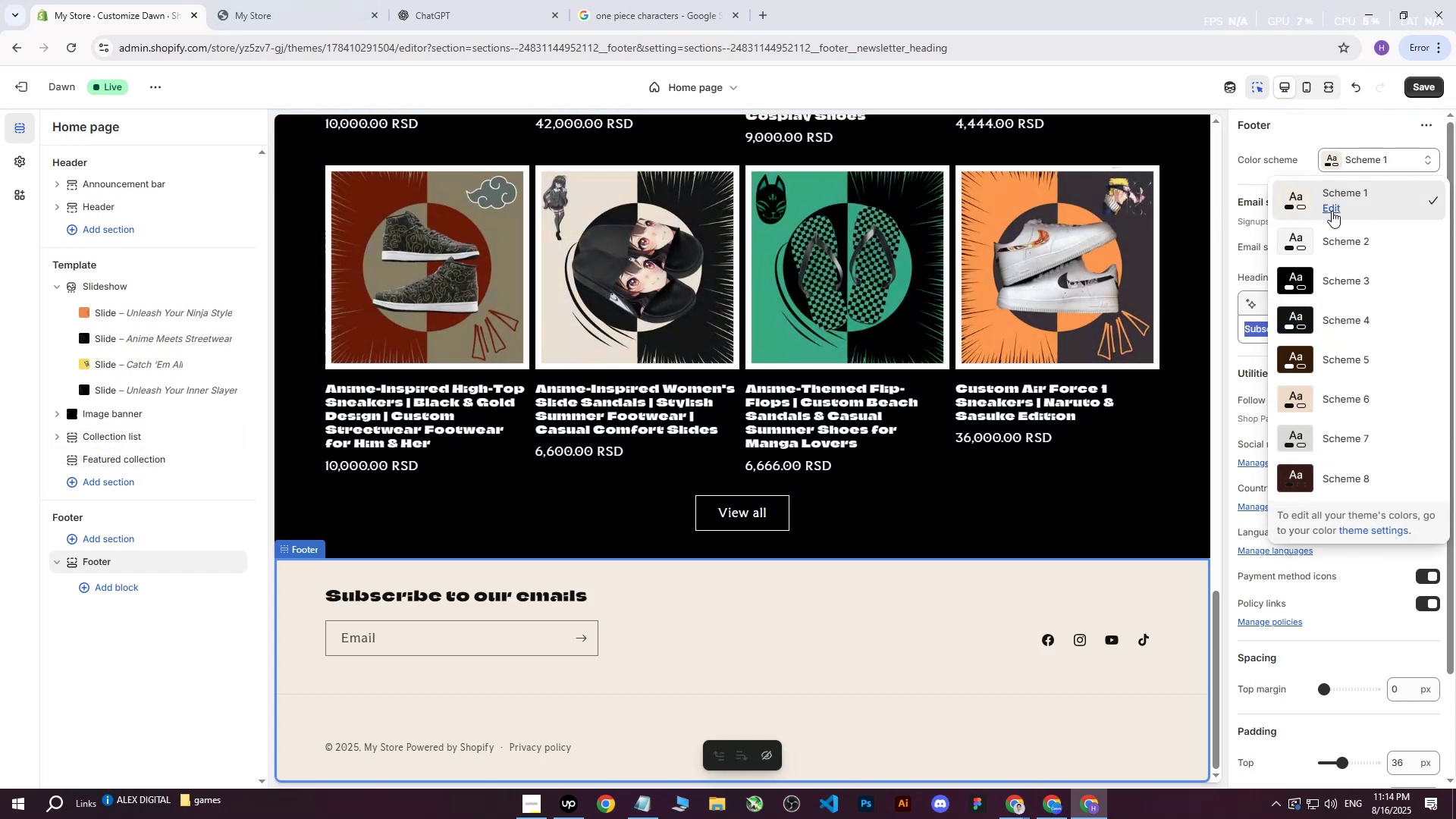 
left_click([1332, 212])
 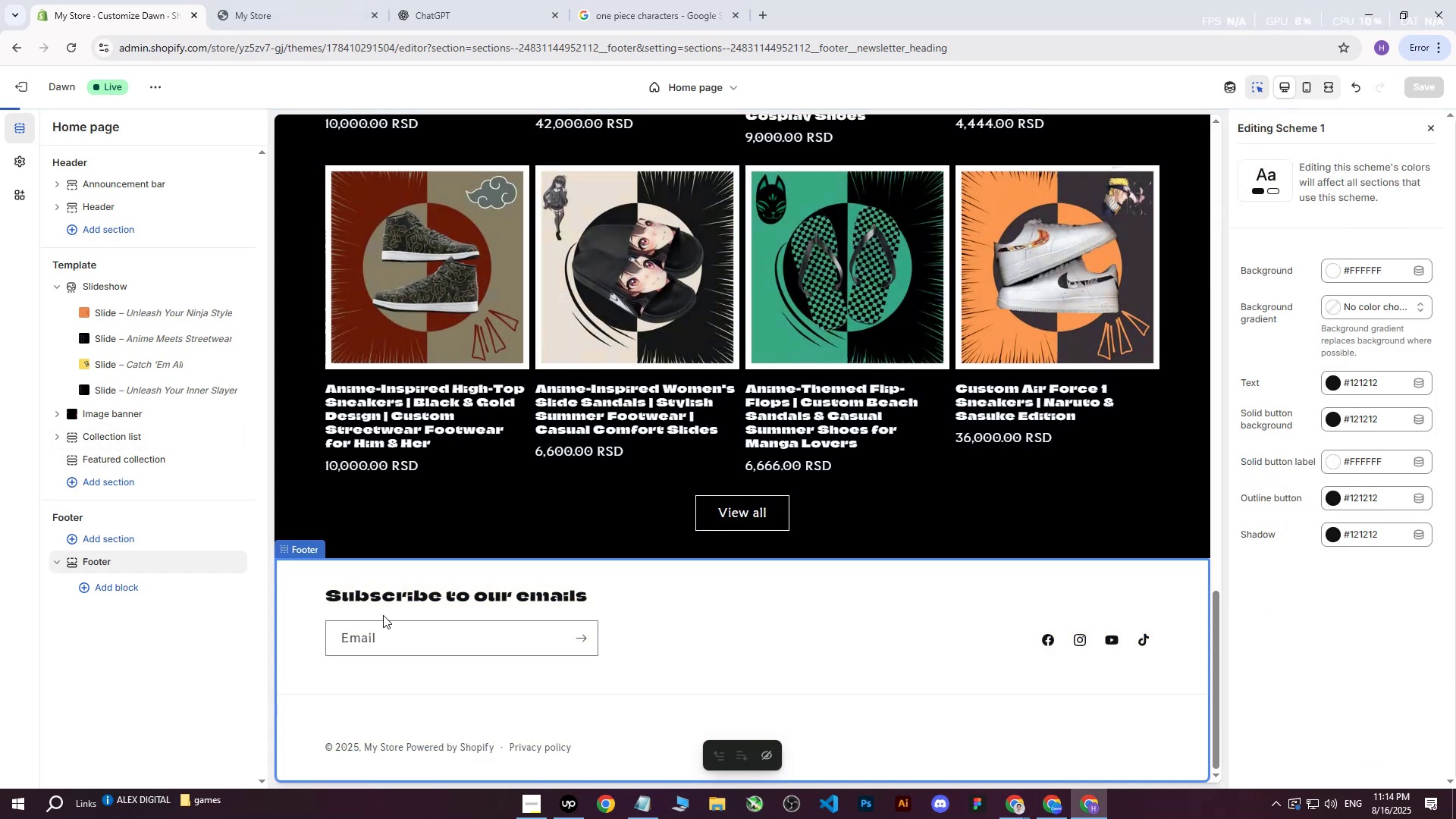 
double_click([173, 684])
 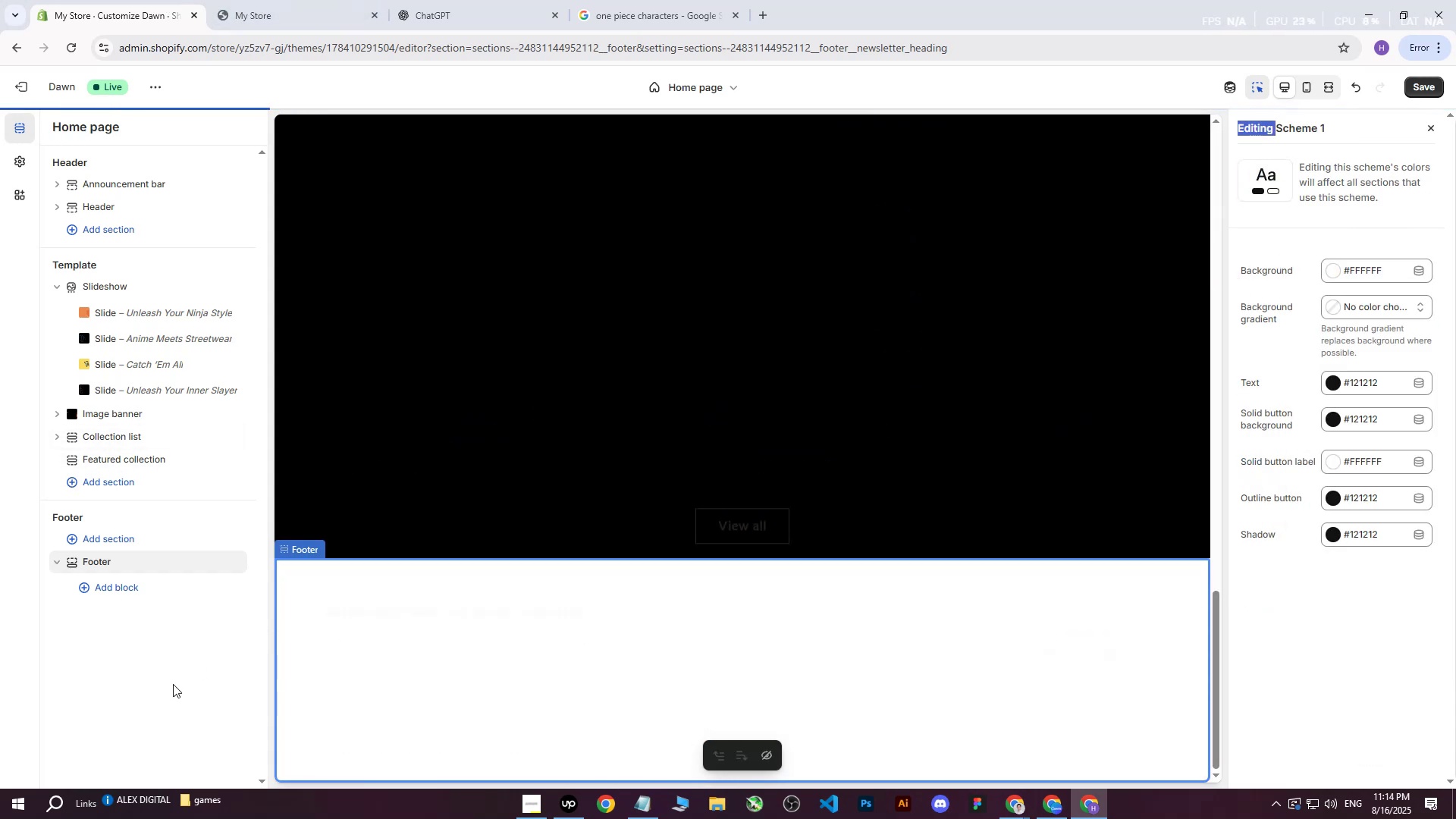 
triple_click([173, 684])
 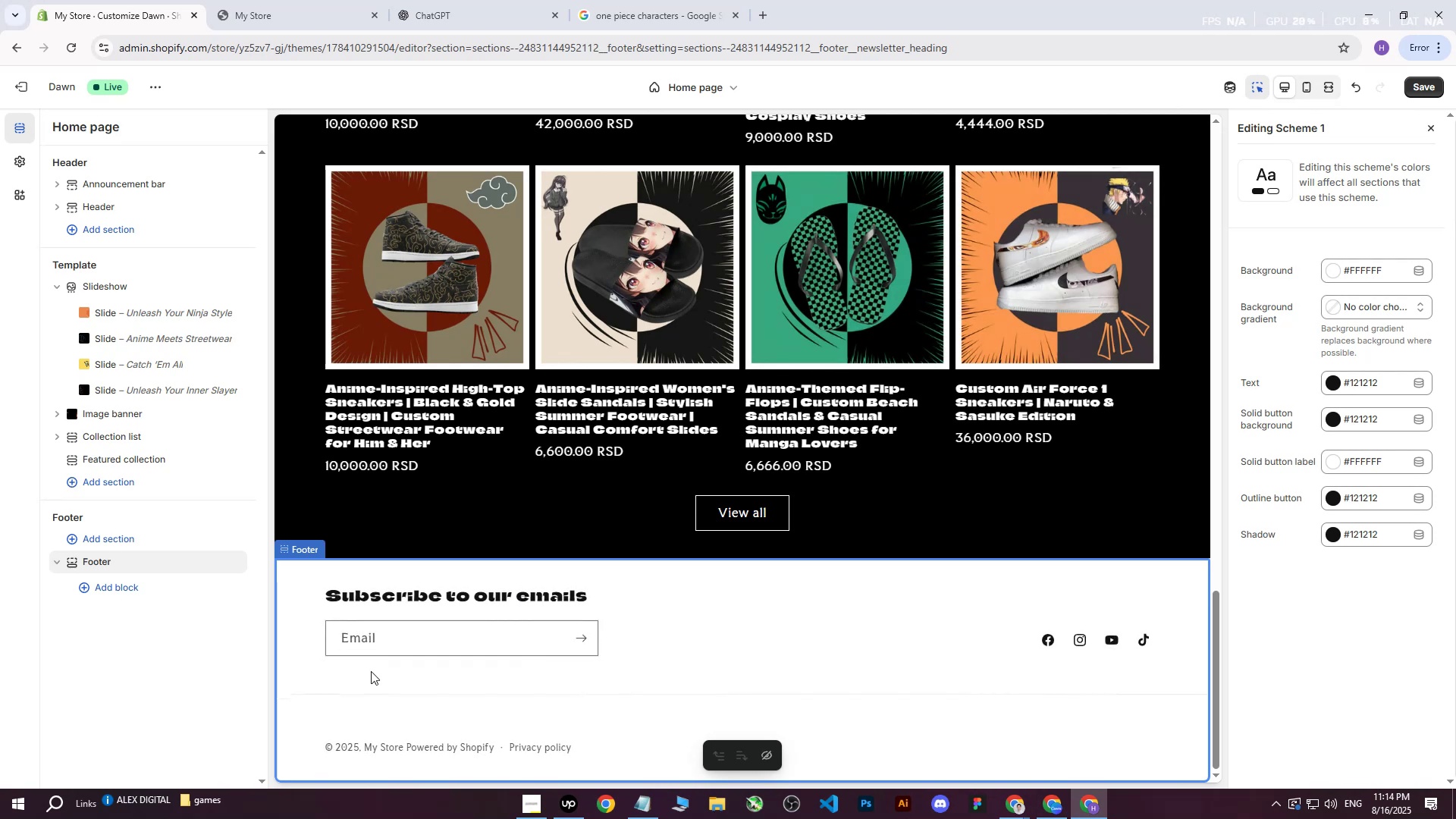 
key(Control+Z)
 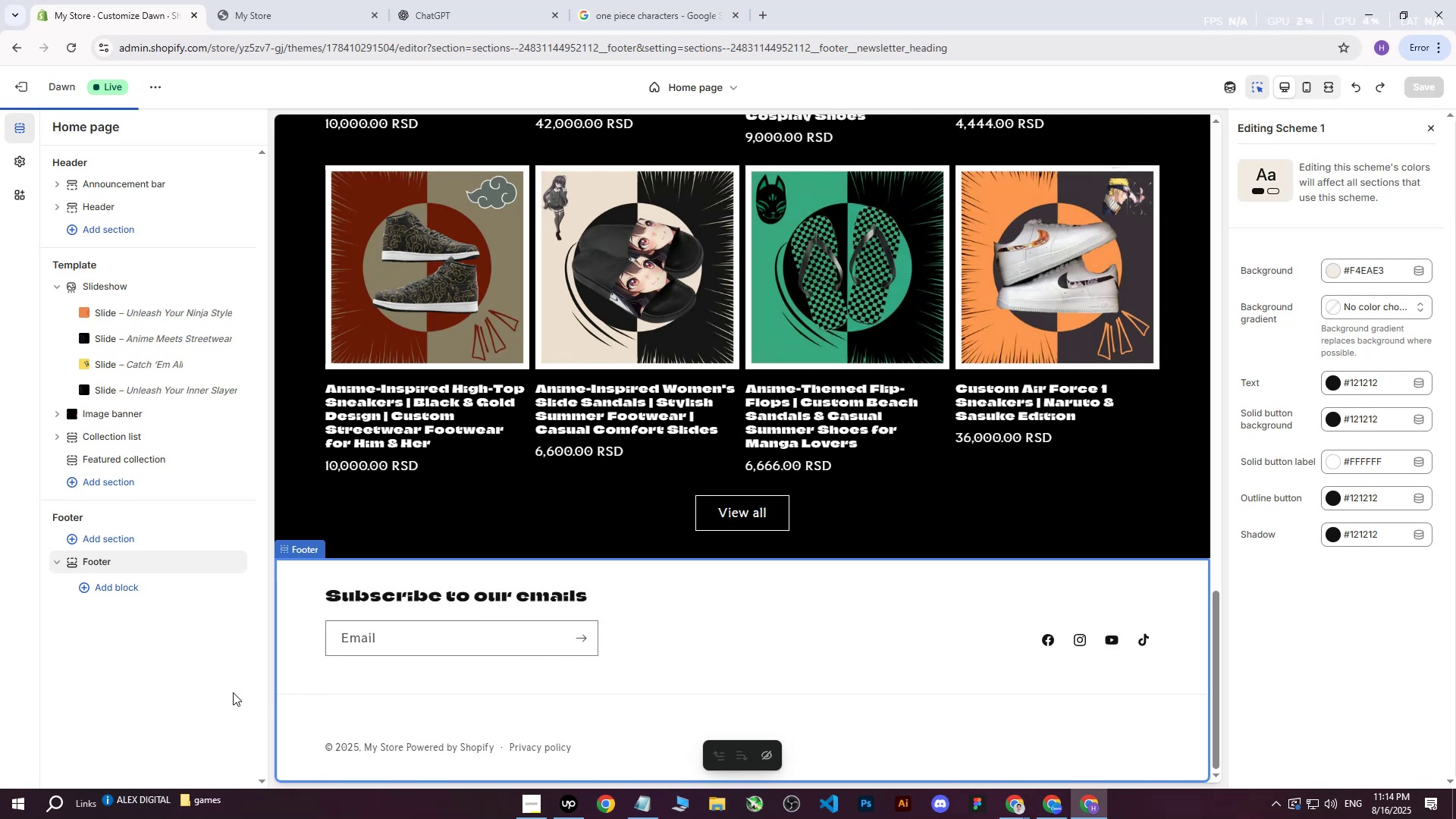 
left_click([232, 692])
 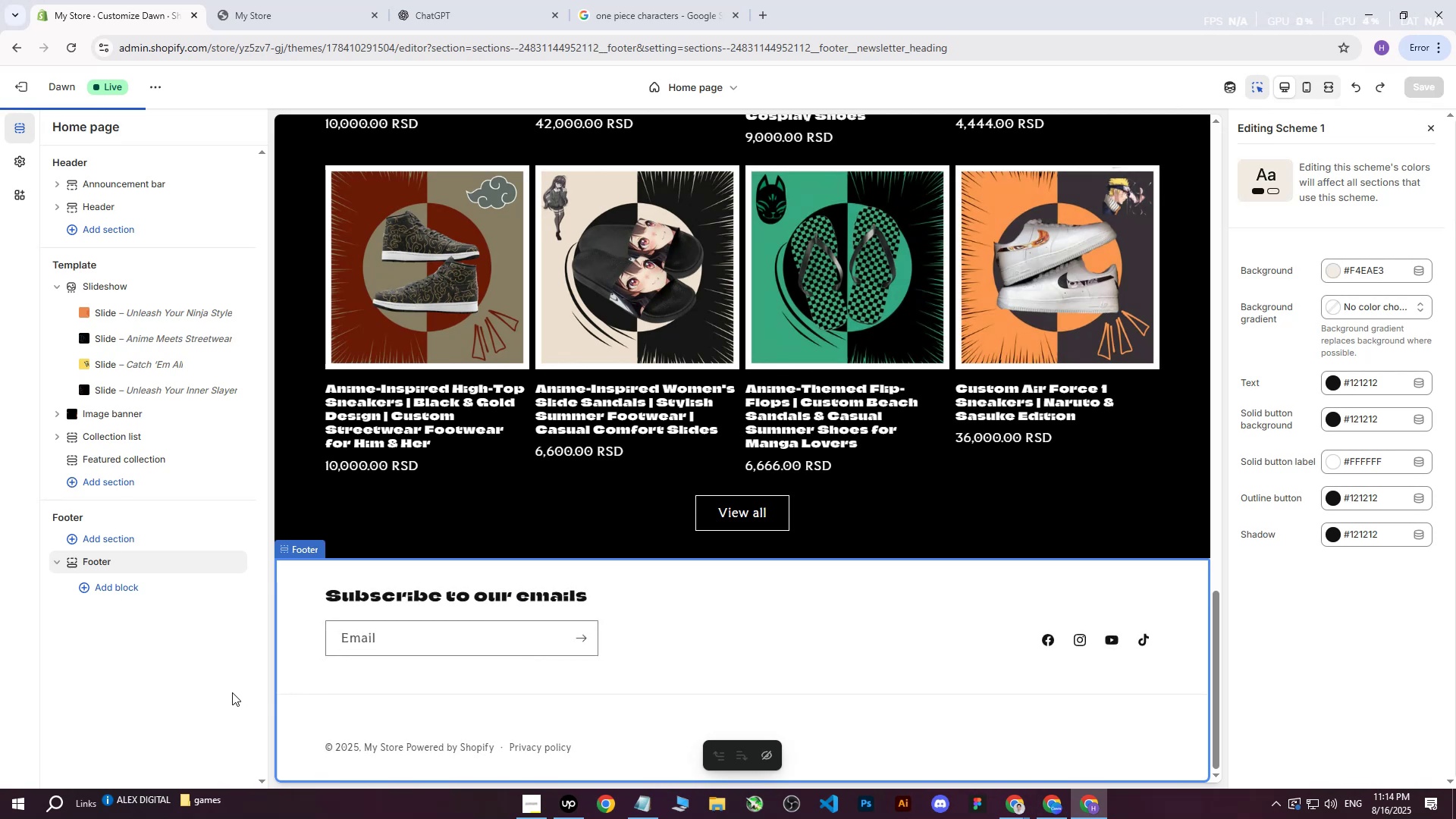 
key(Control+Z)
 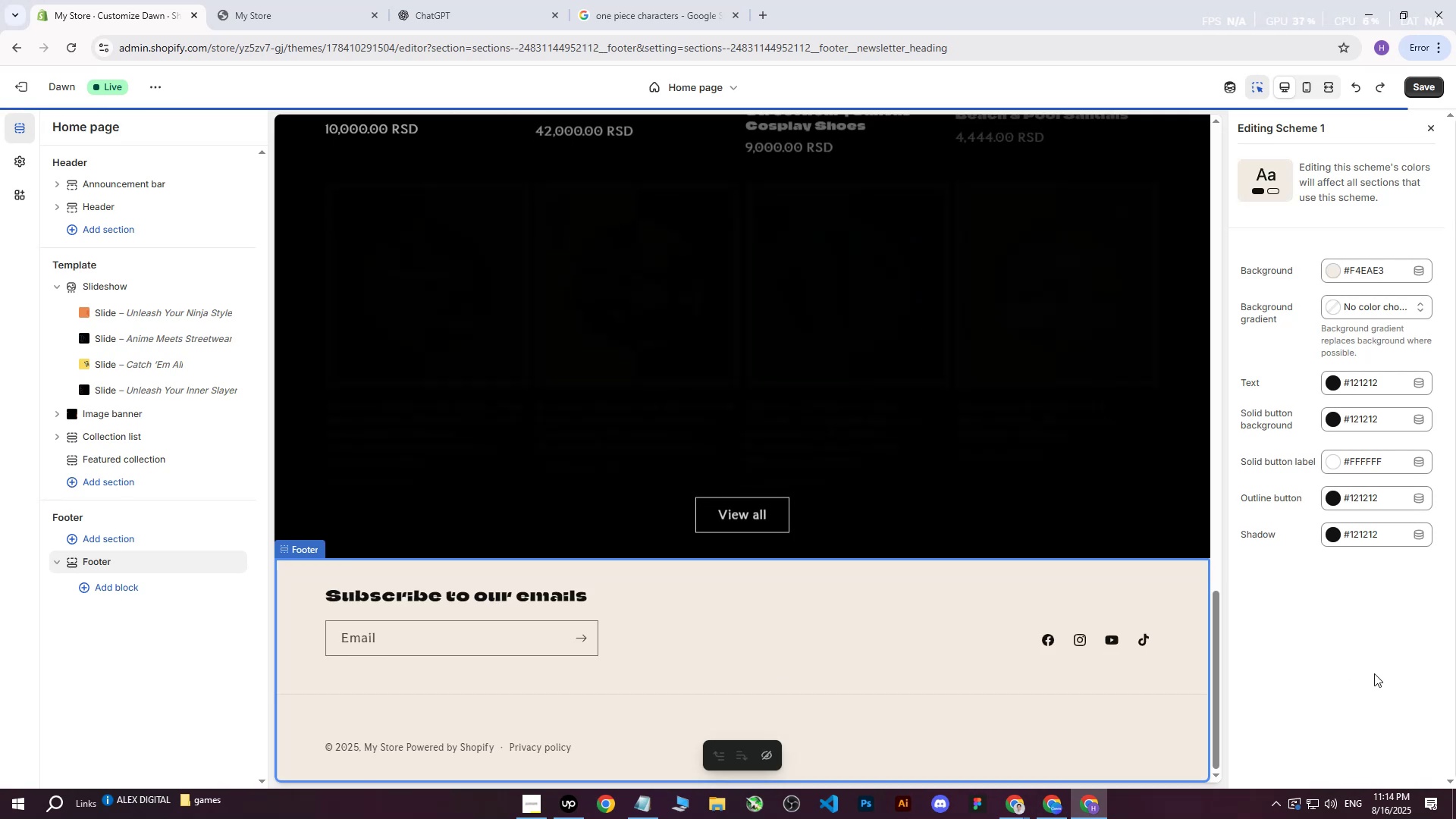 
left_click([1377, 645])
 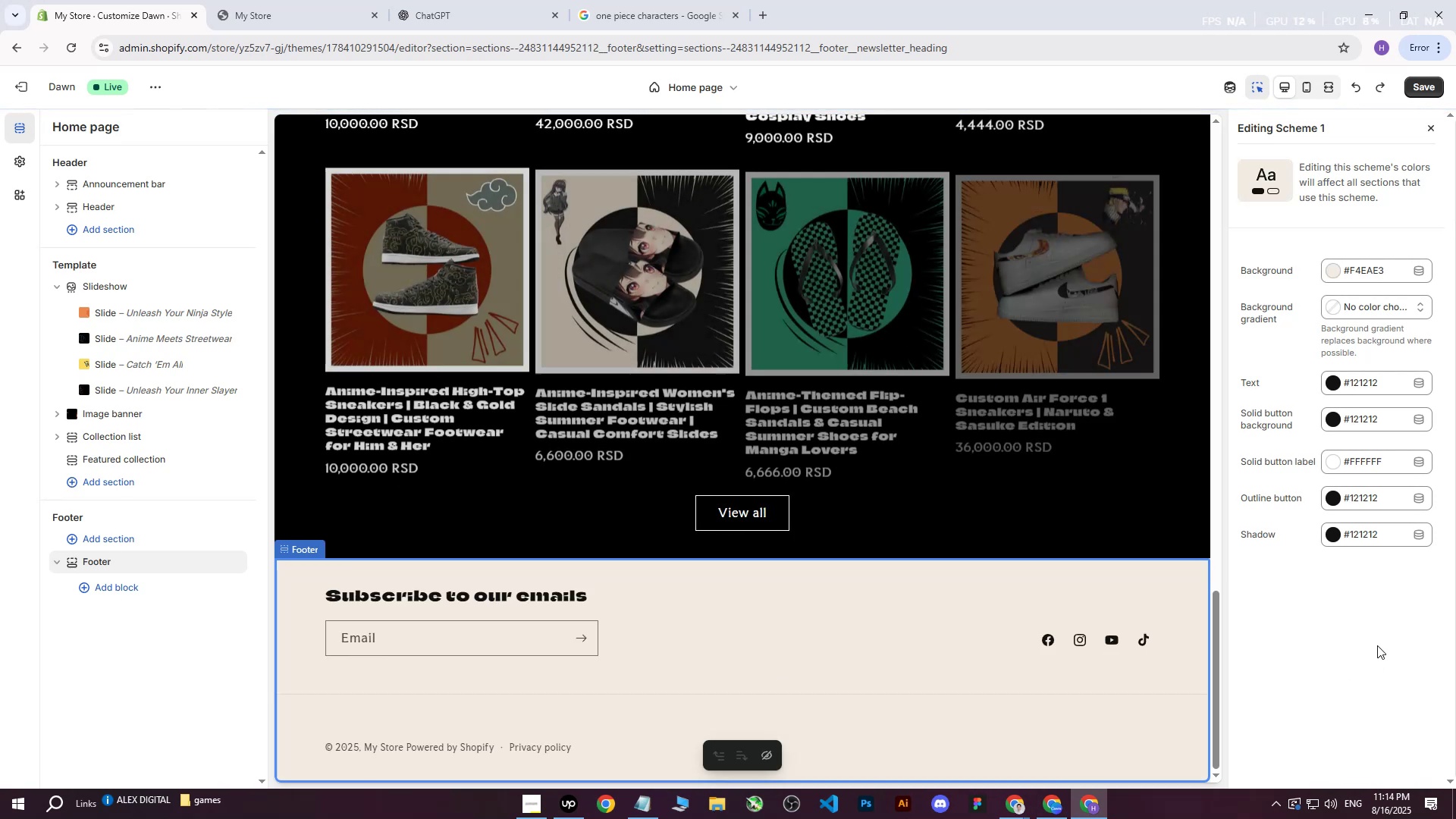 
hold_key(key=ControlLeft, duration=1.54)
 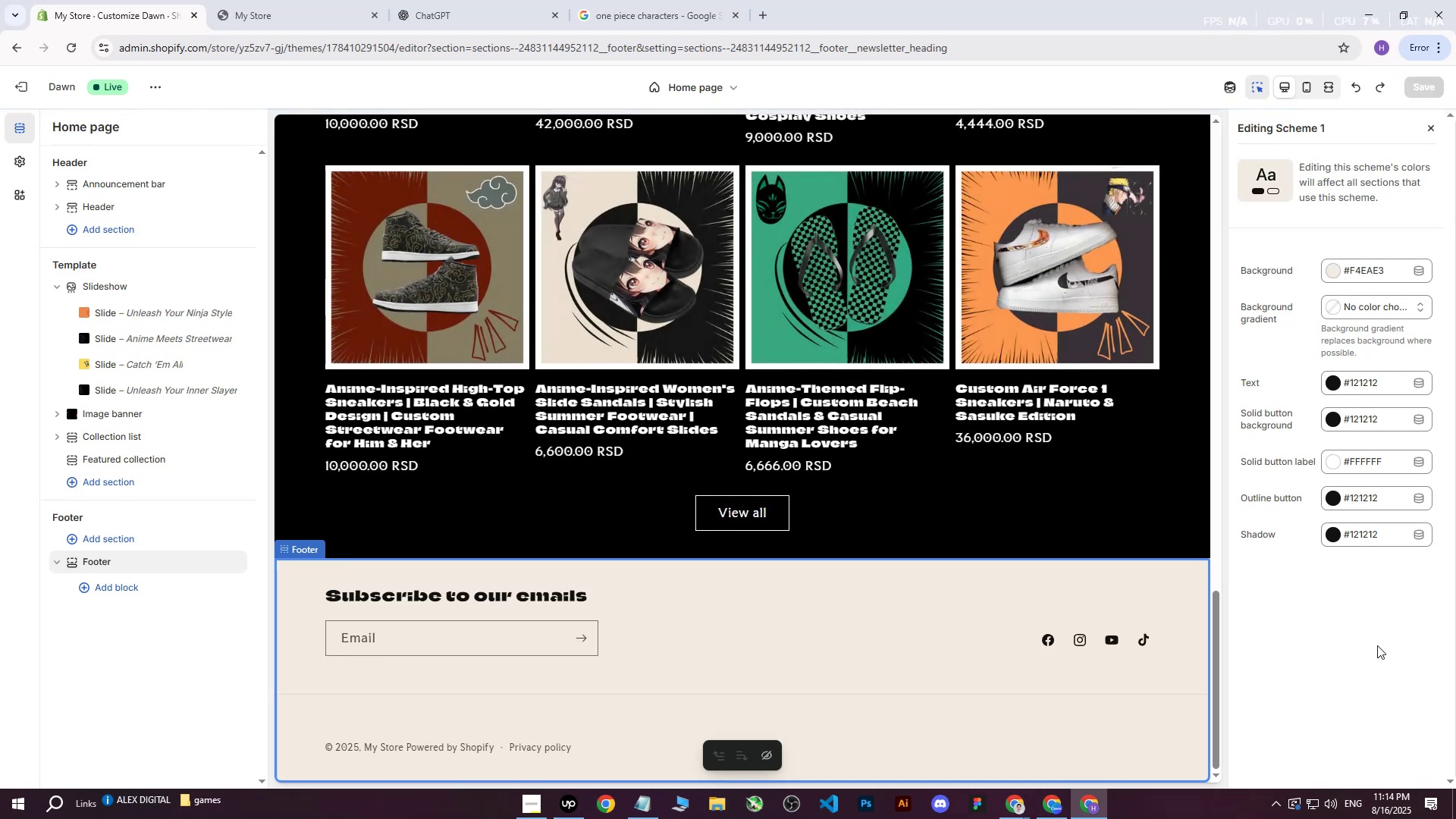 
key(Control+Z)
 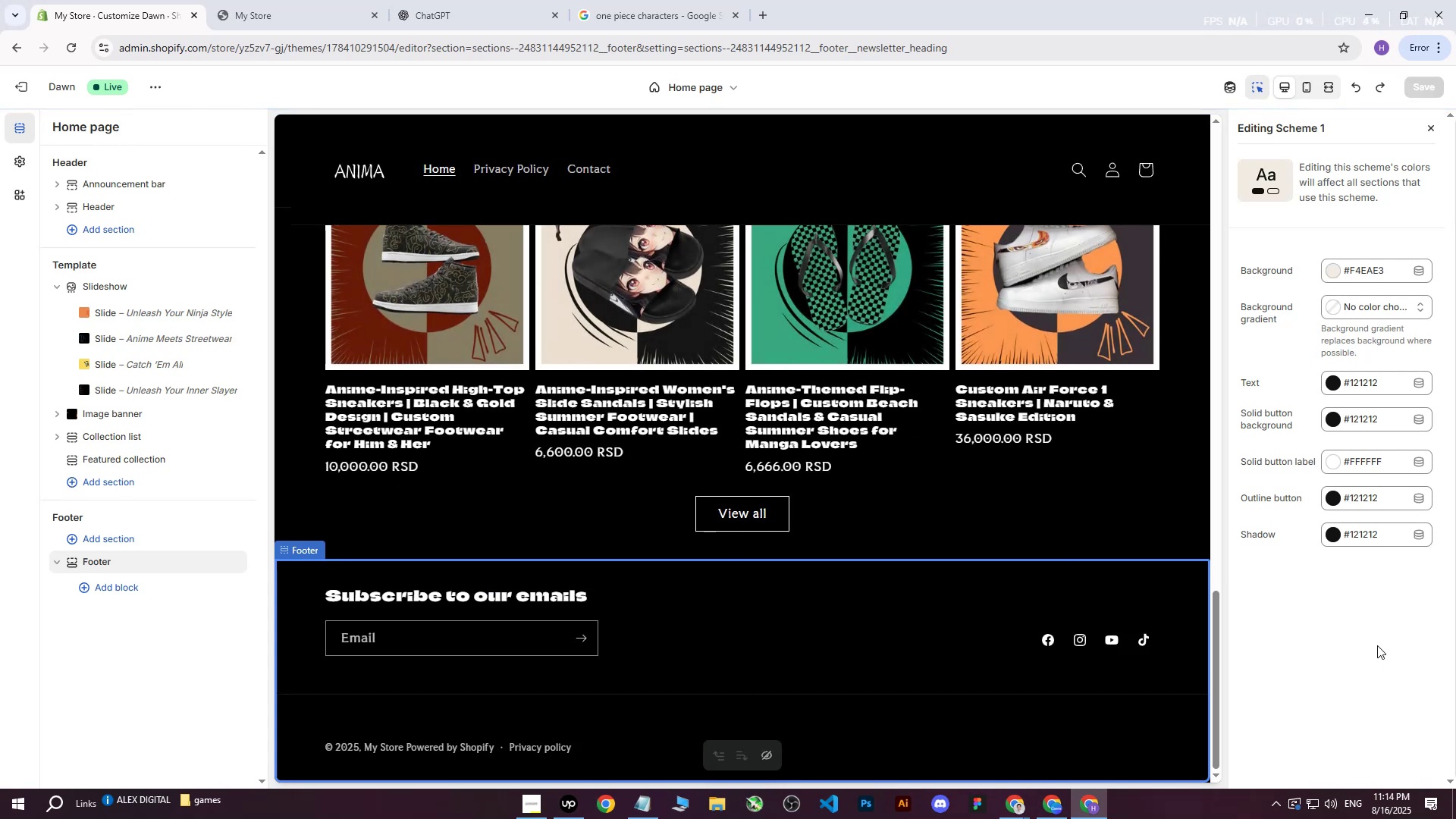 
key(Control+Z)
 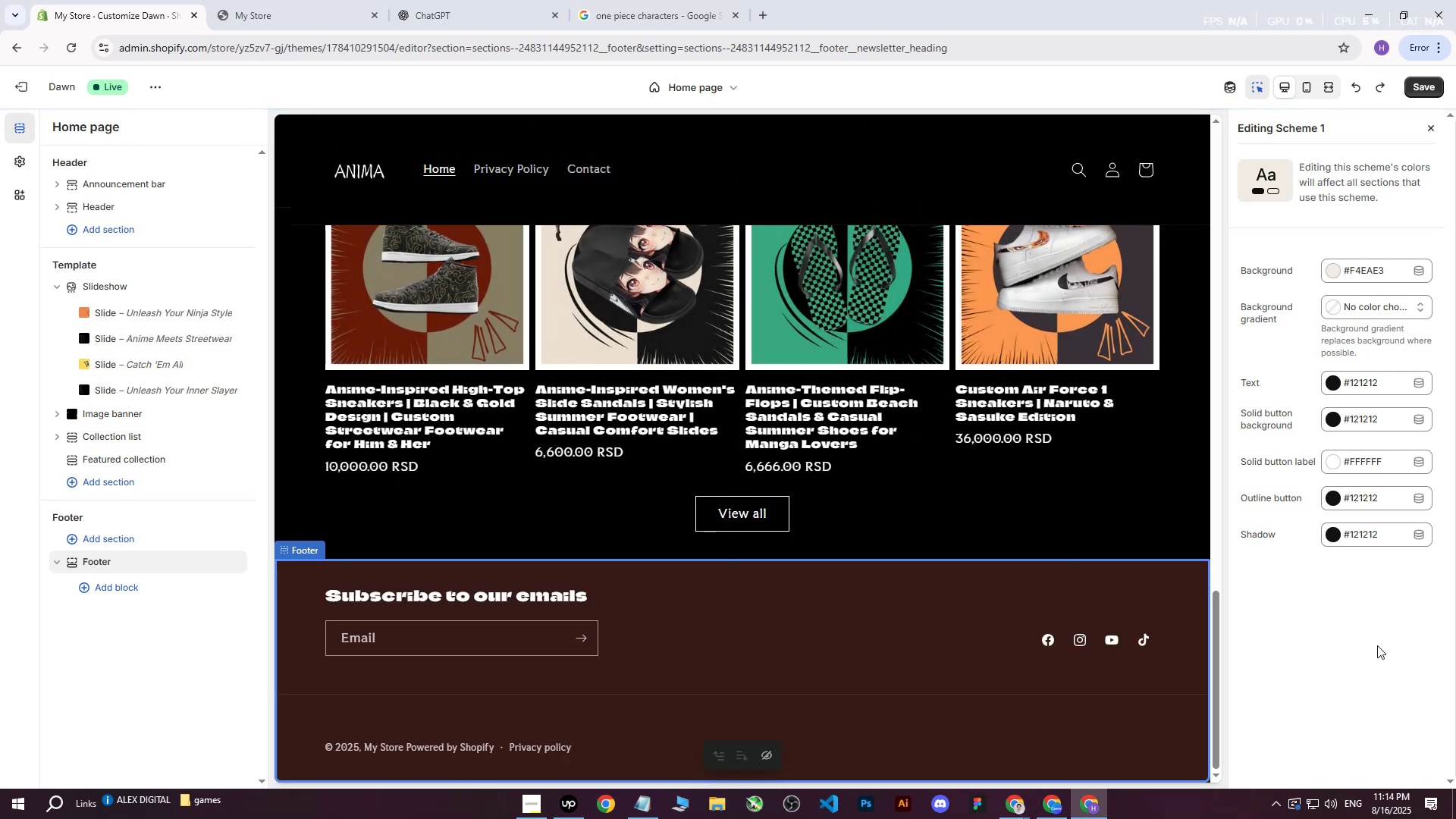 
key(Control+Y)
 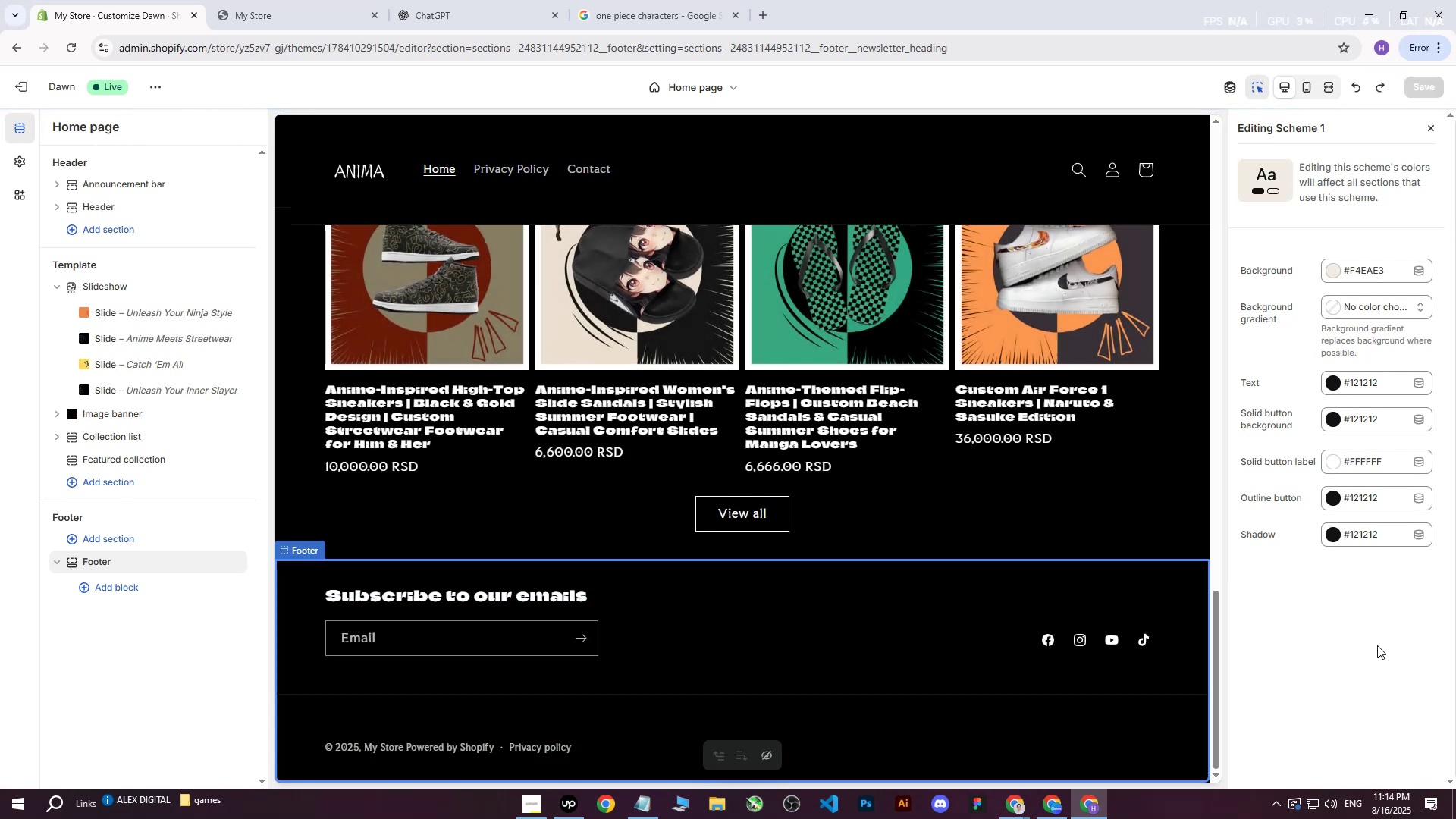 
key(Control+Y)
 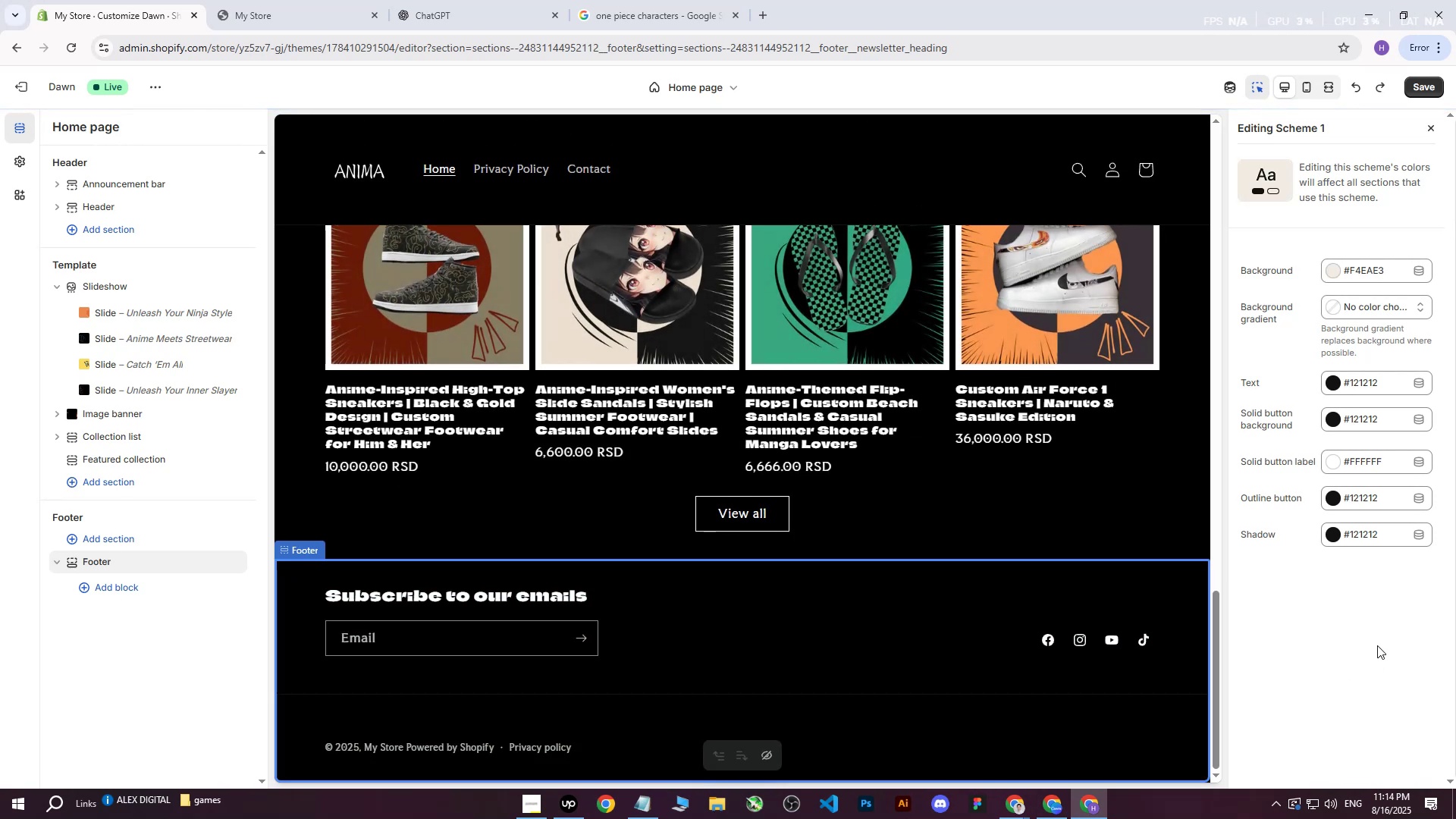 
key(Control+Y)
 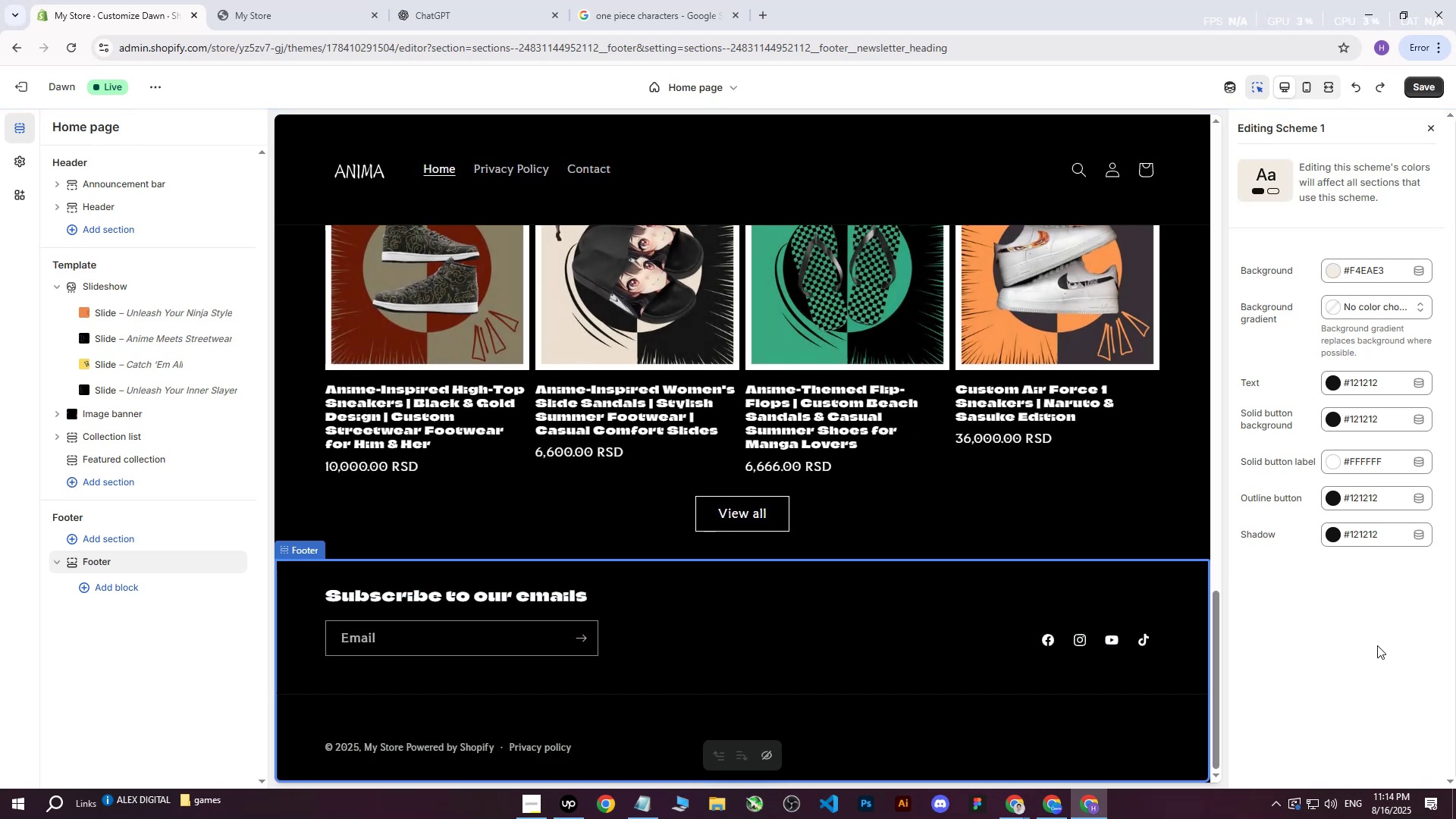 
key(Control+Y)
 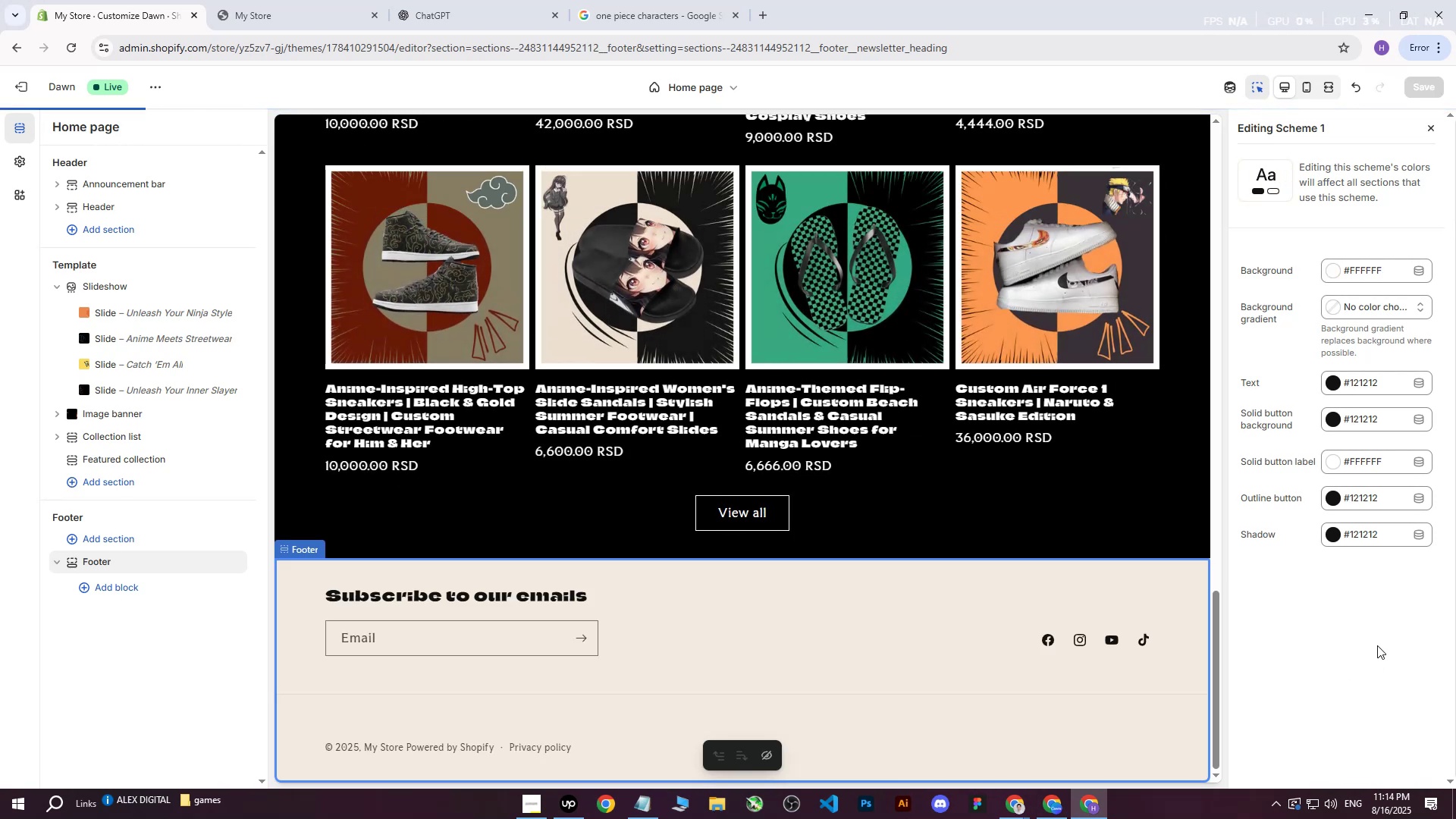 
key(Control+Y)
 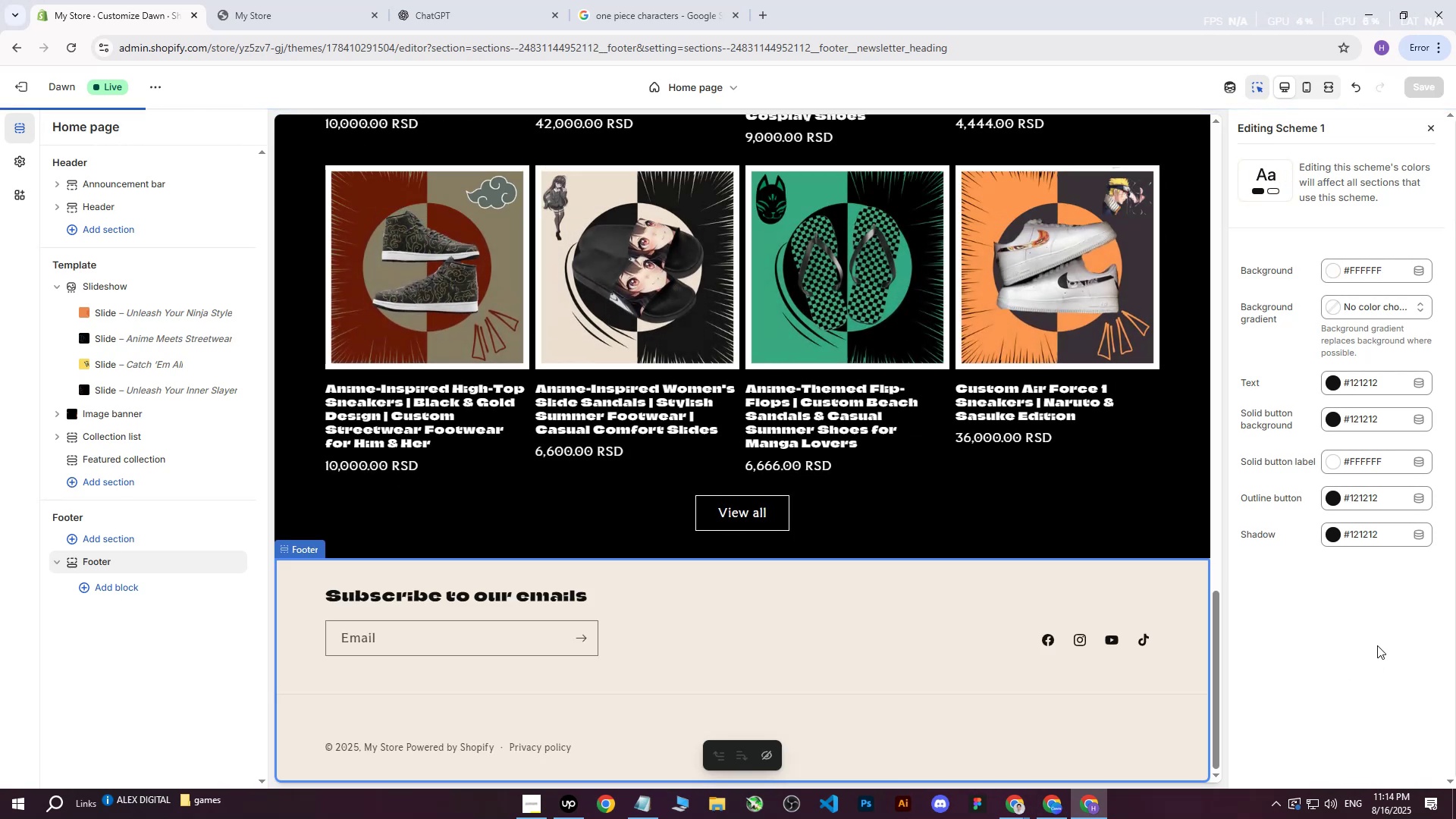 
key(Control+Y)
 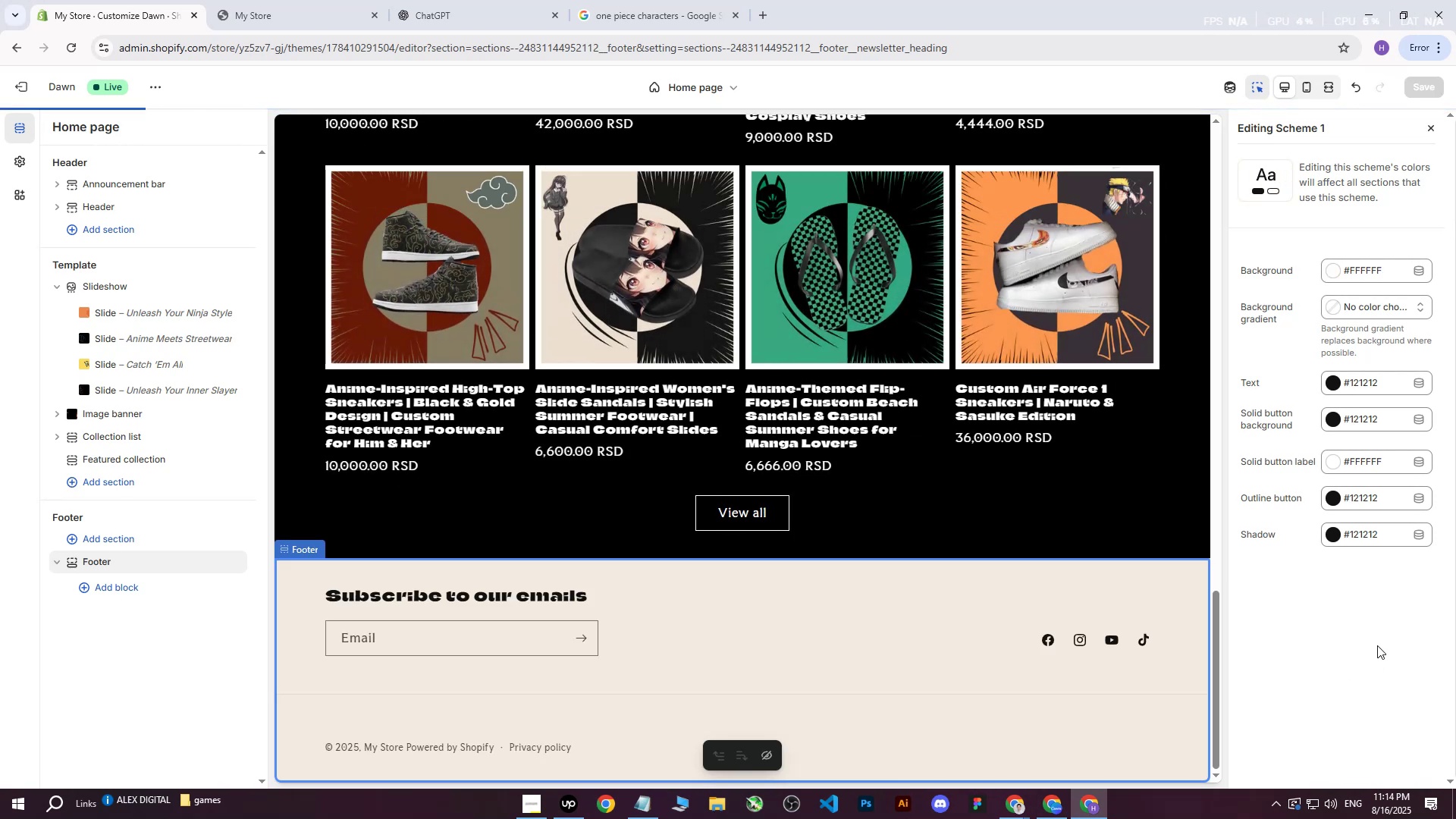 
key(Control+Y)
 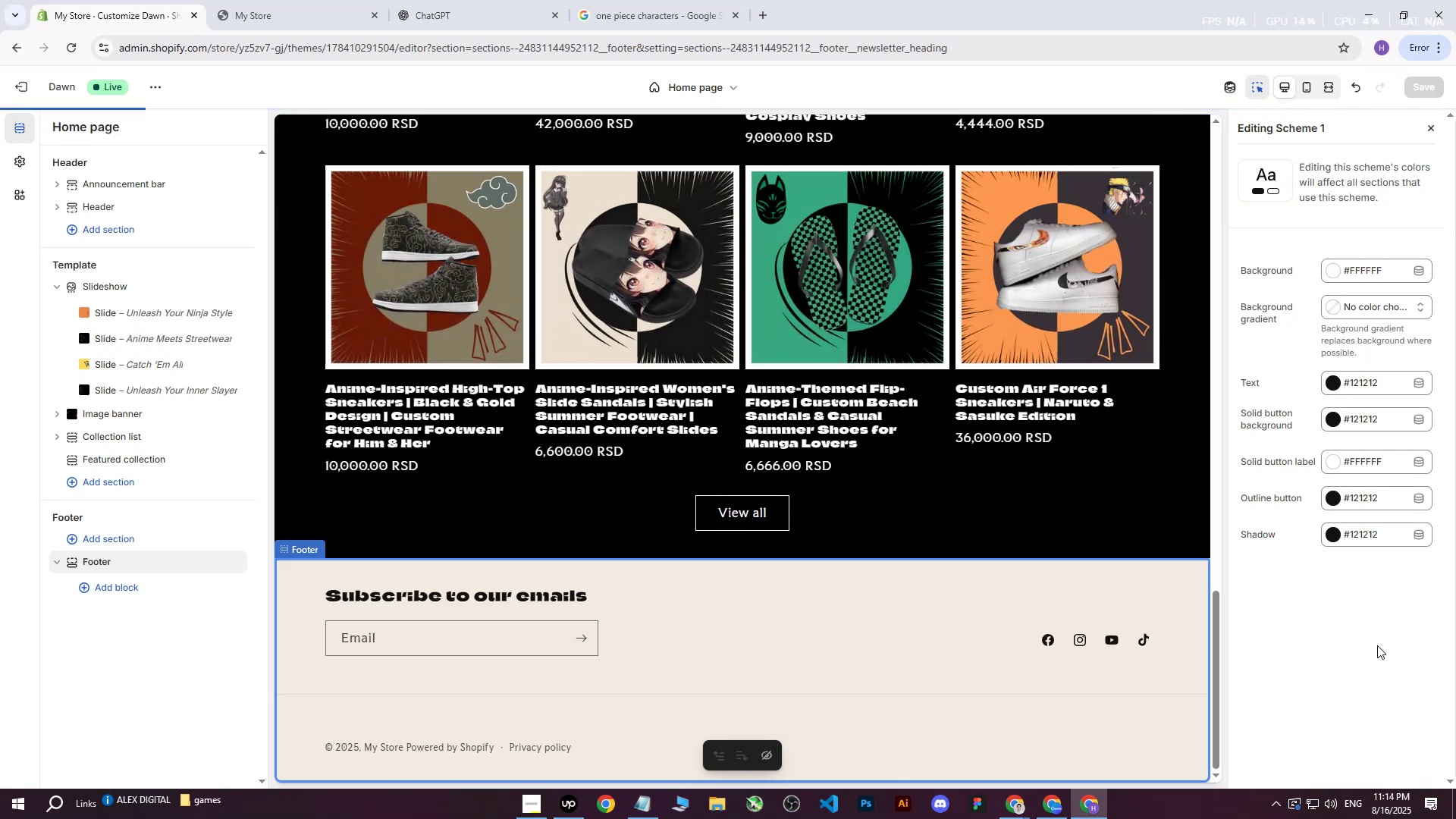 
key(Control+Y)
 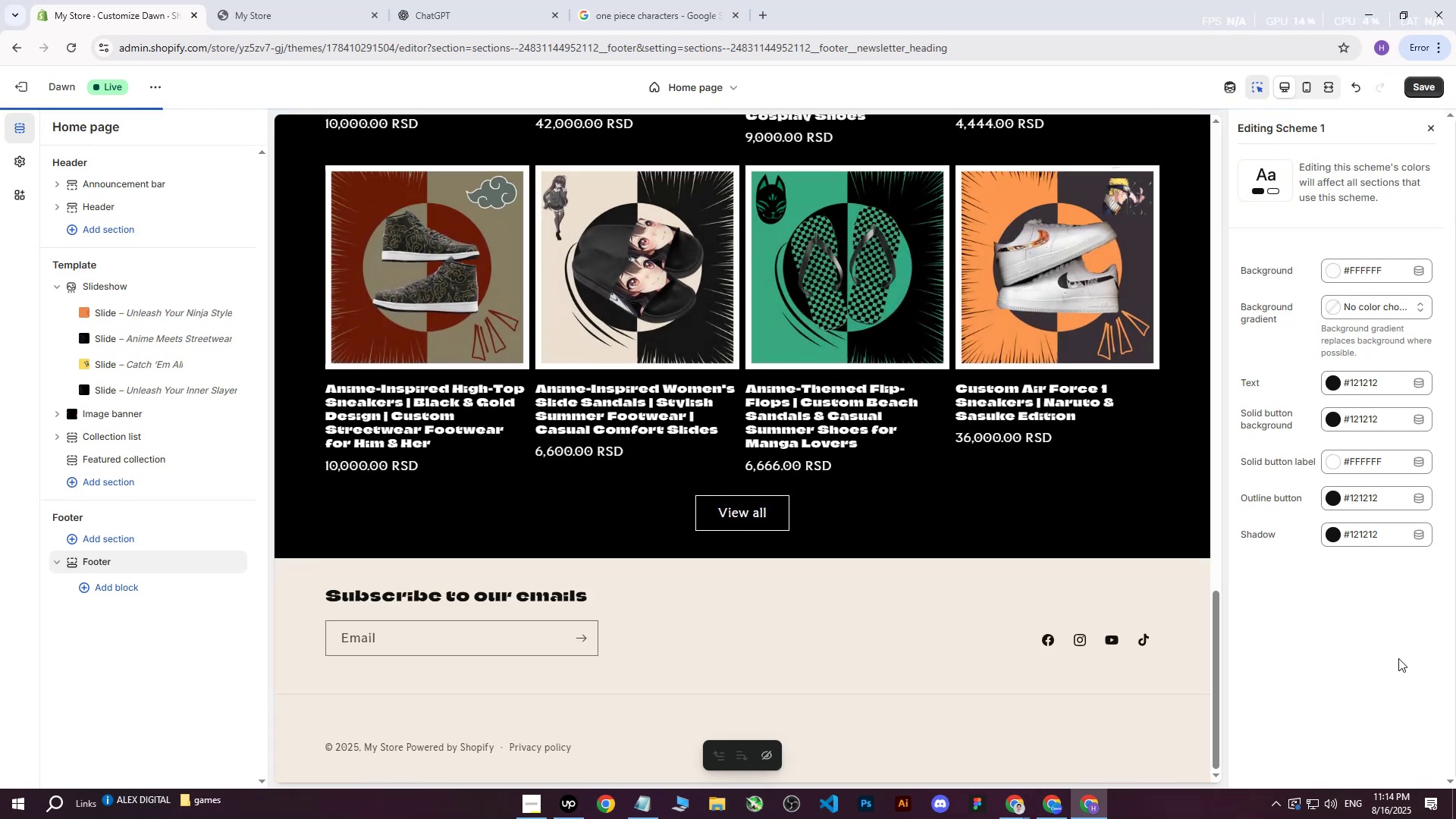 
key(Control+Y)
 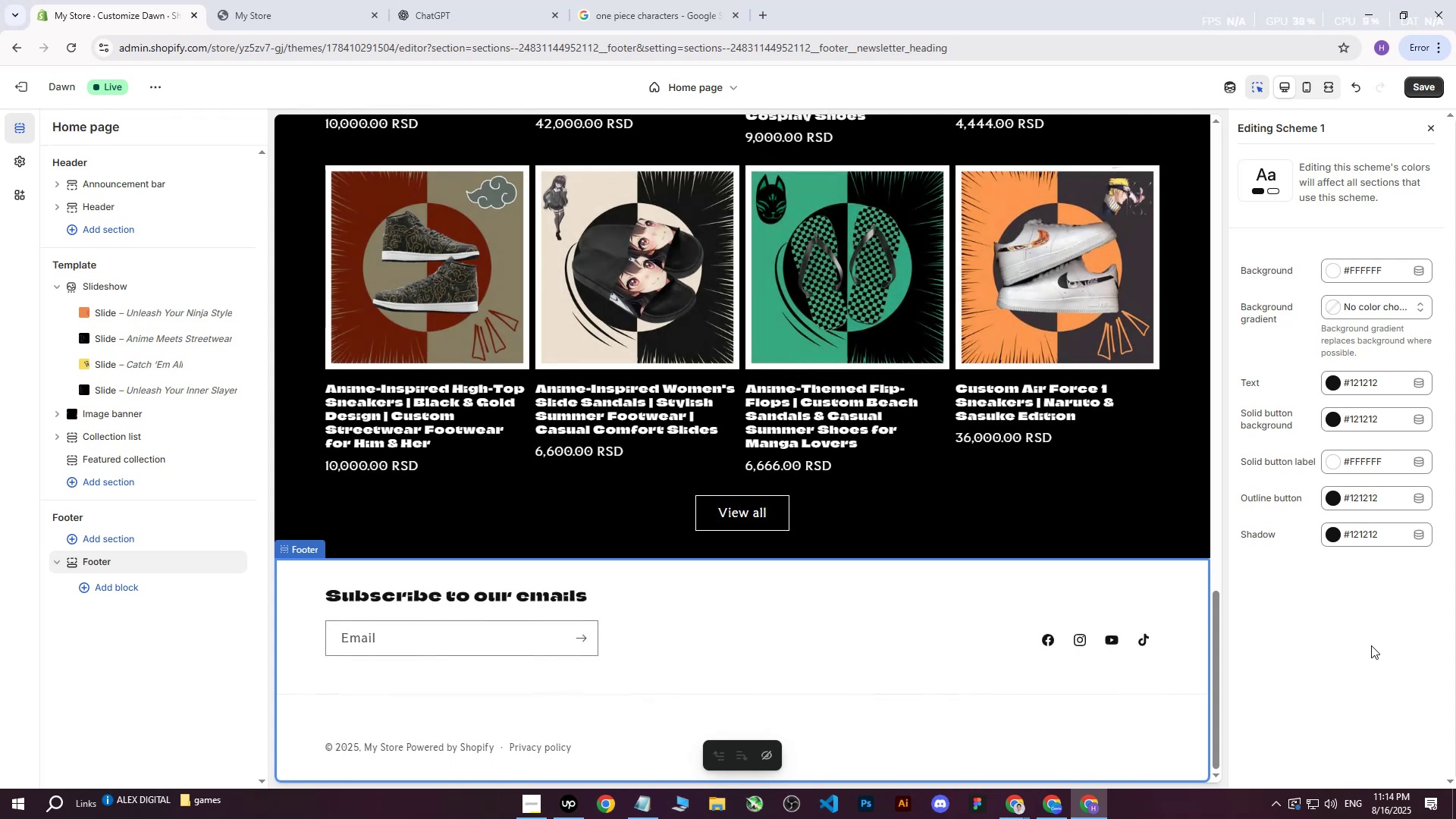 
key(Control+Z)
 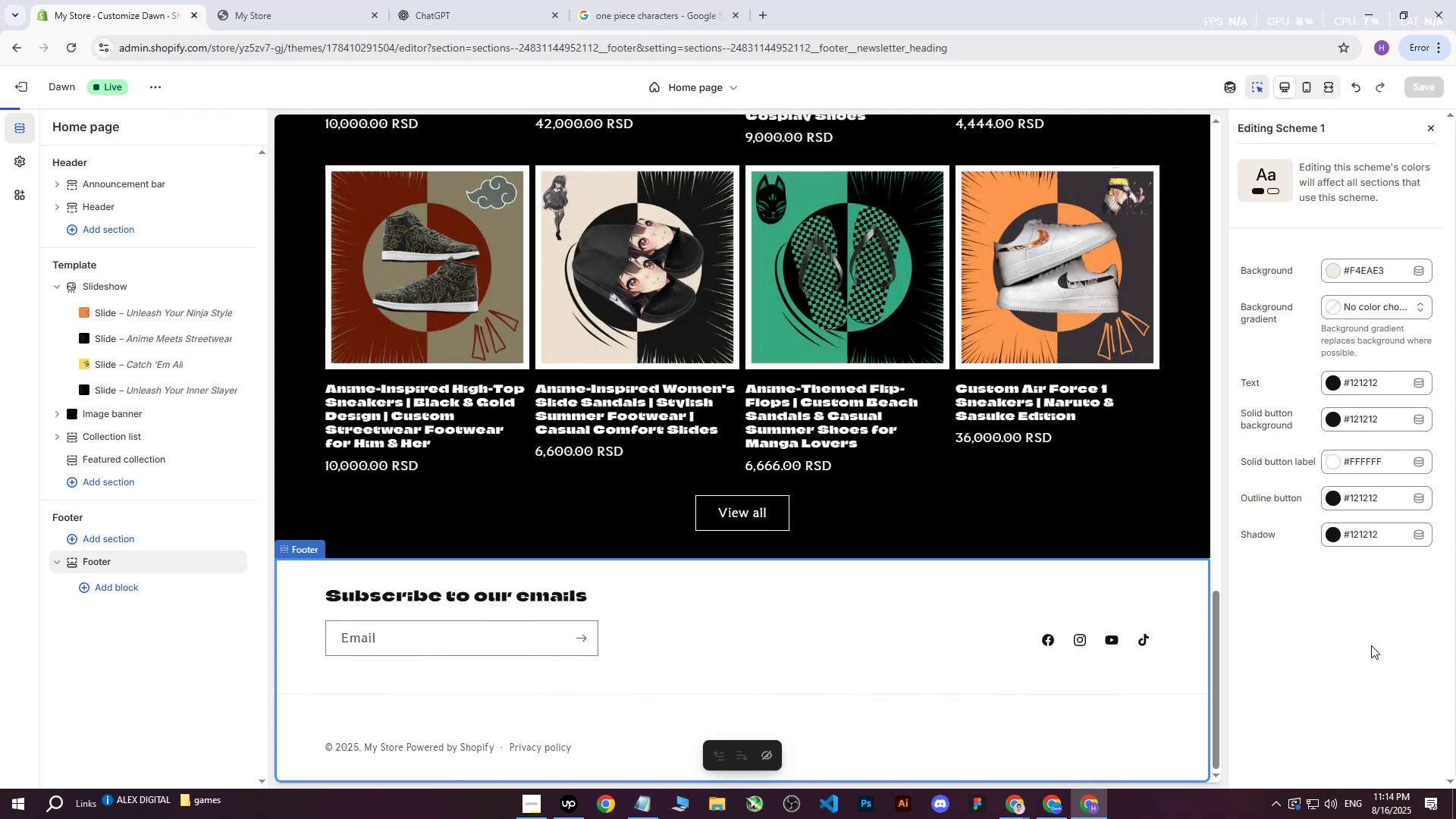 
key(Control+Z)
 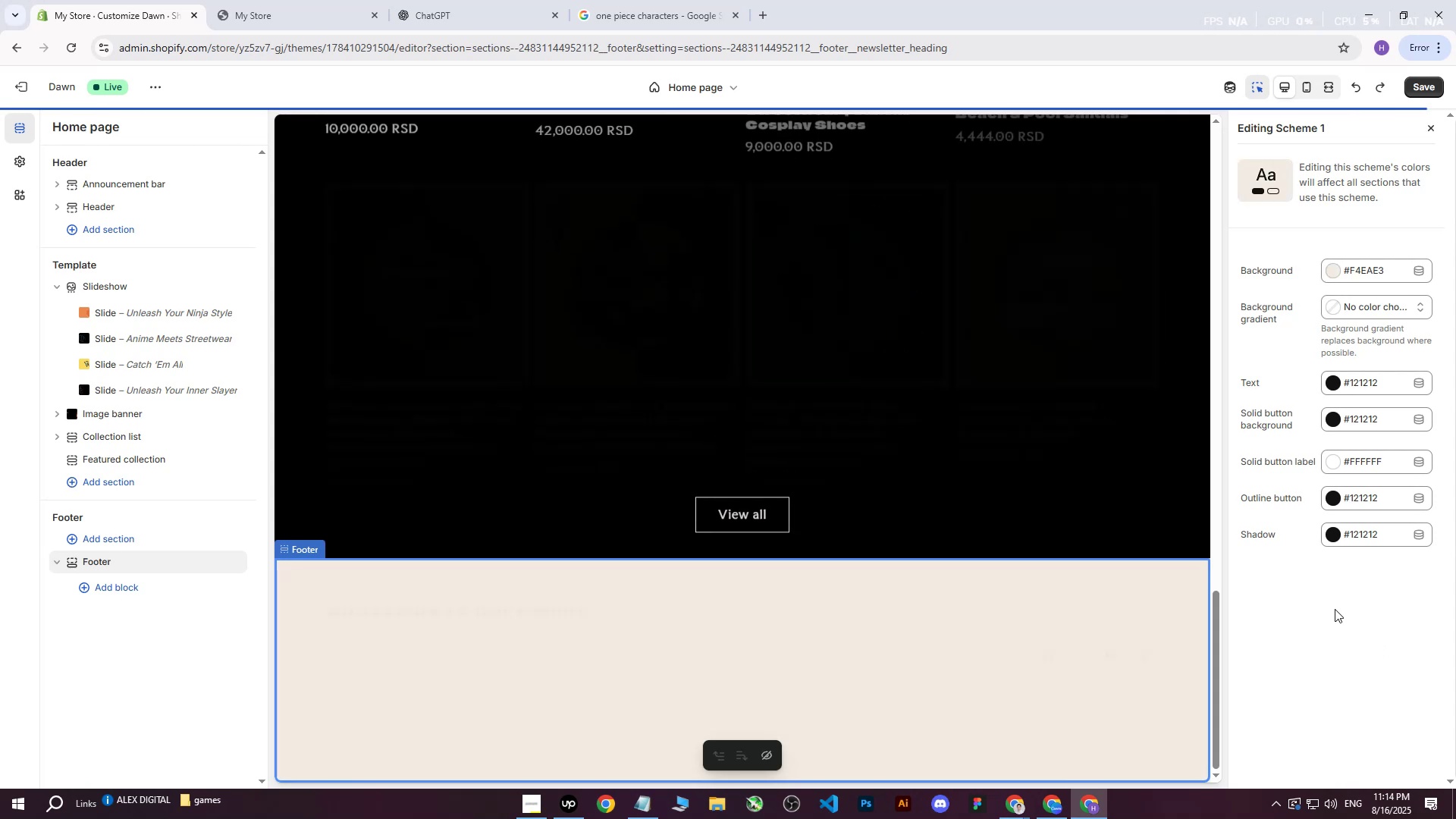 
key(Control+ControlLeft)
 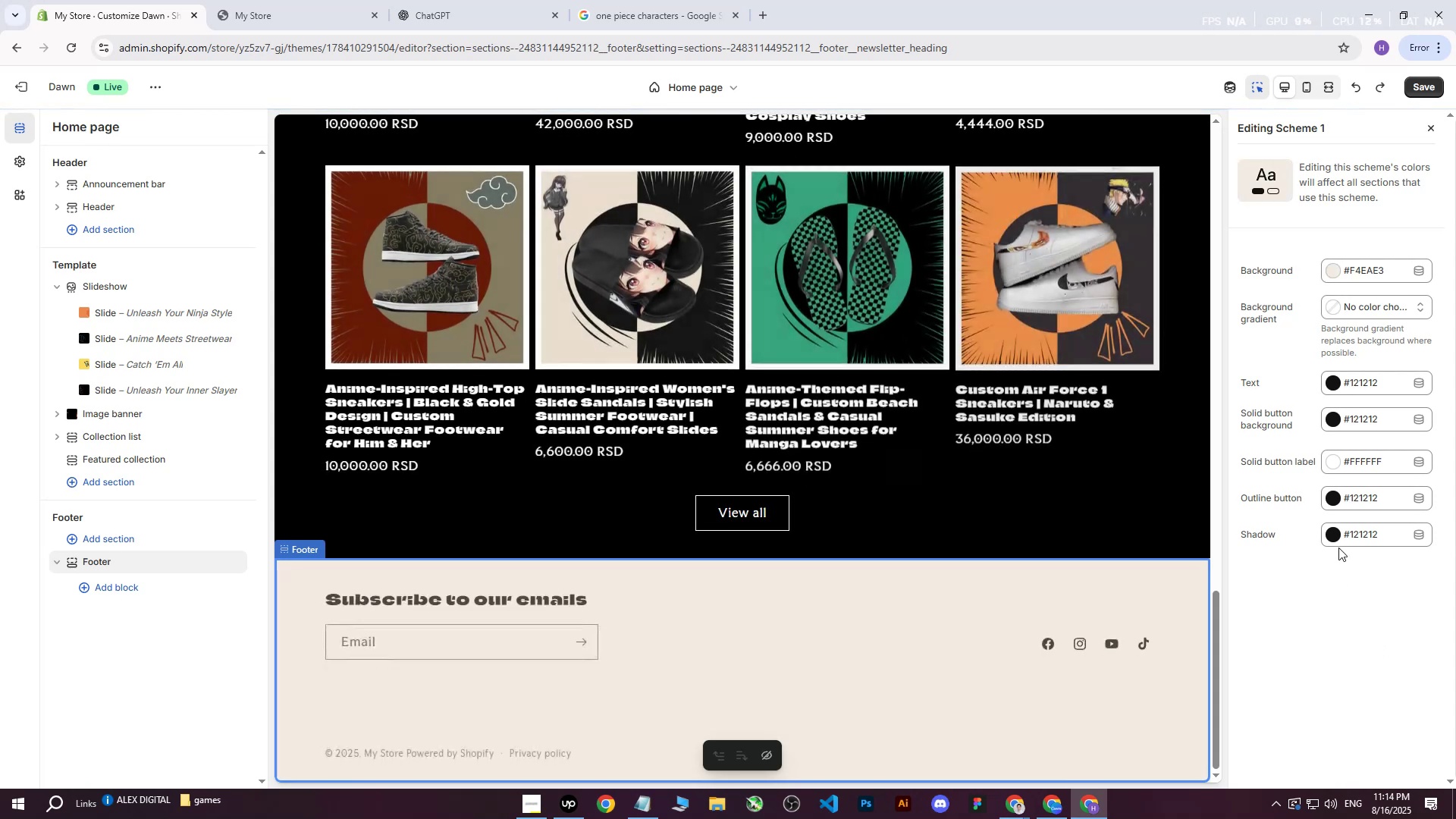 
key(Control+Z)
 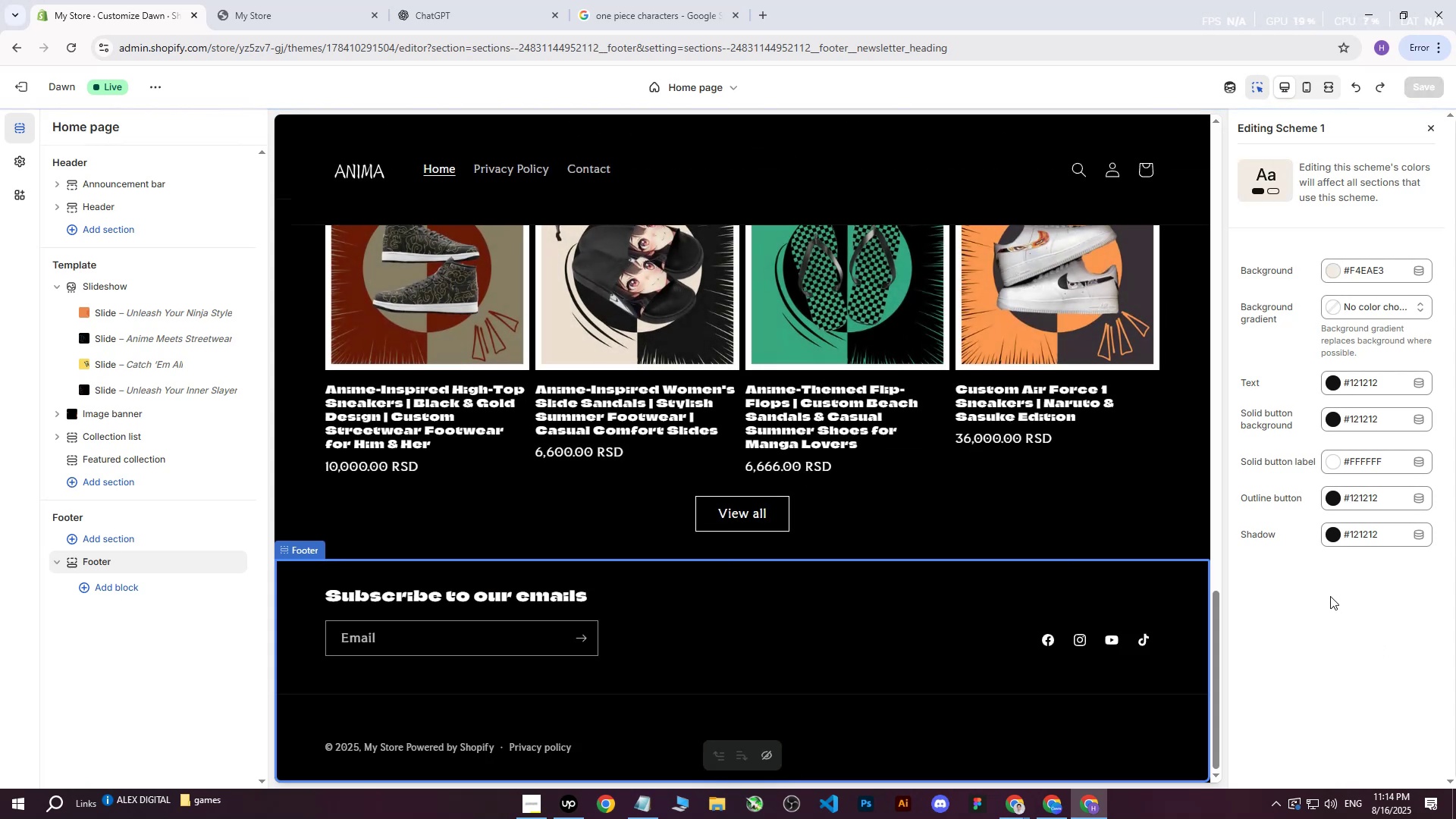 
left_click([1328, 637])
 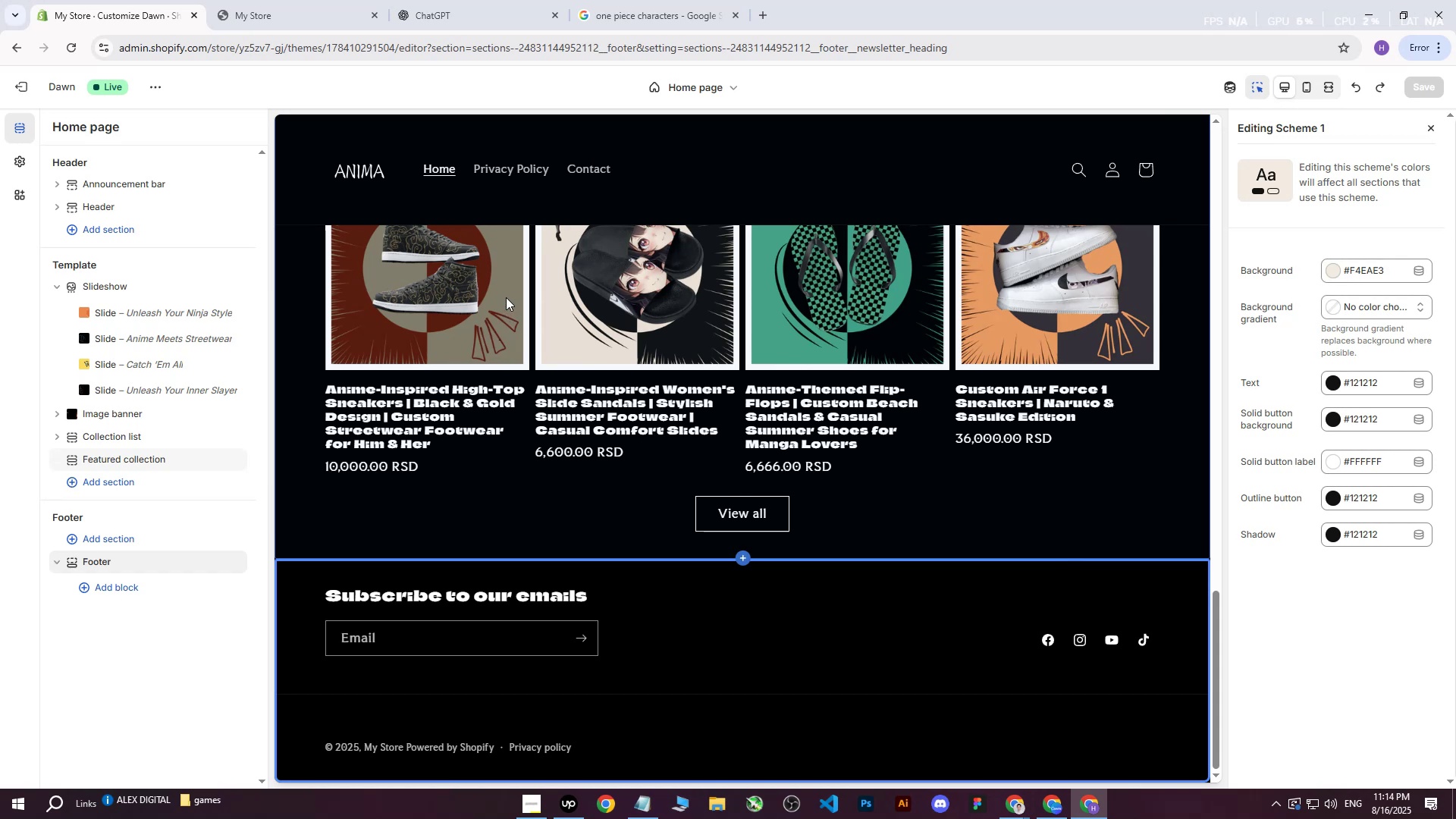 
wait(15.42)
 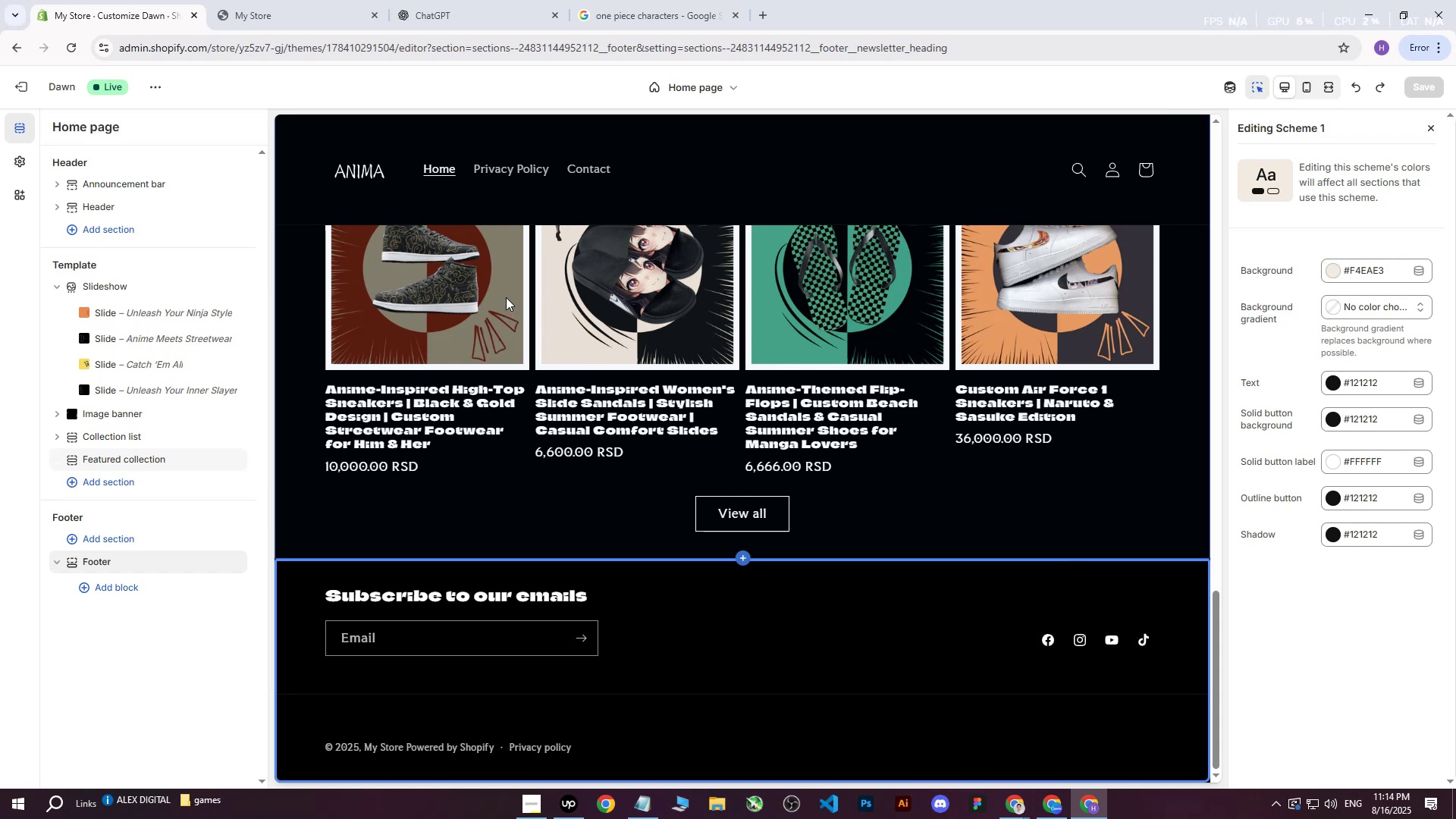 
scroll: coordinate [724, 450], scroll_direction: up, amount: 10.0
 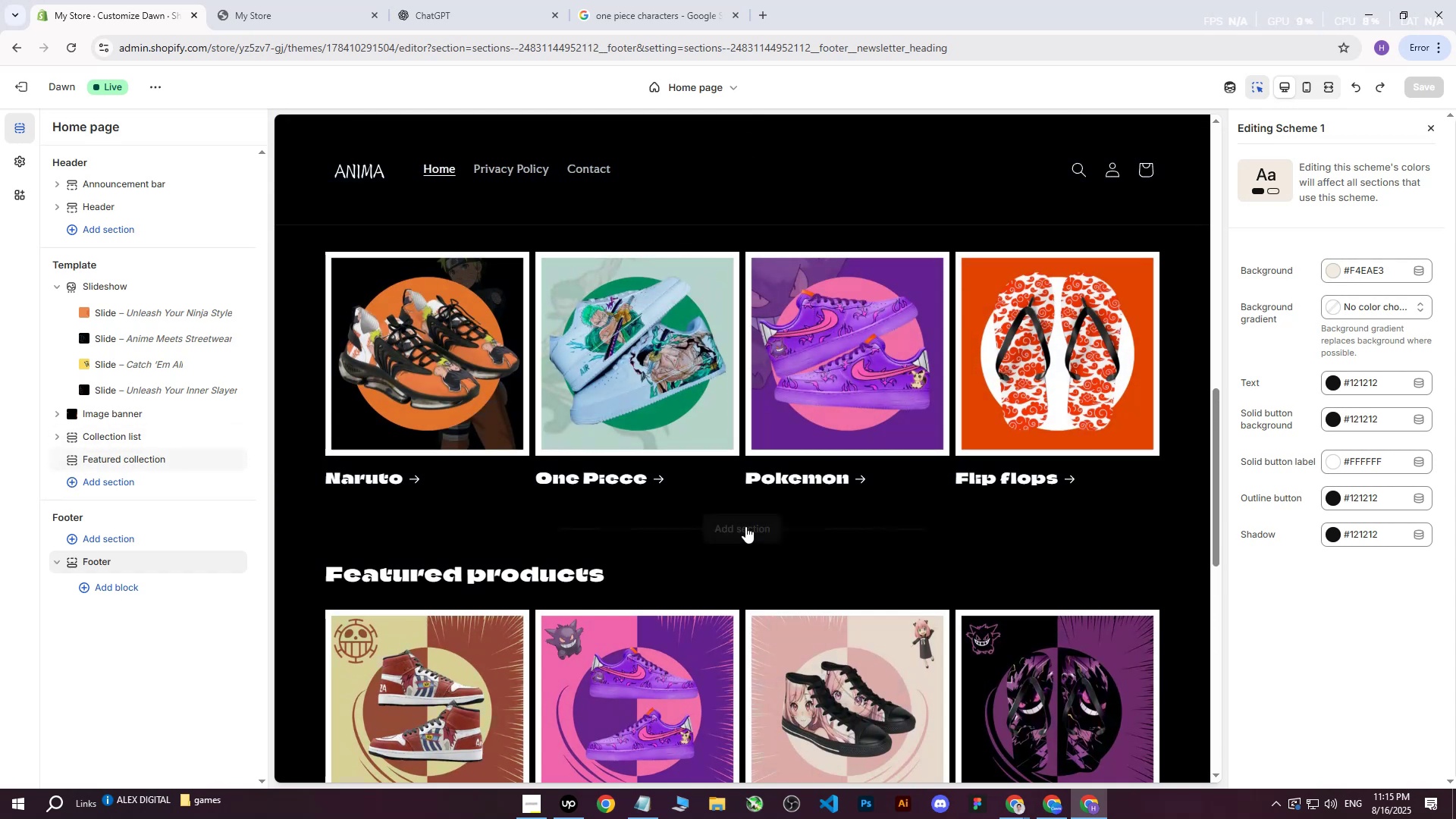 
left_click([745, 526])
 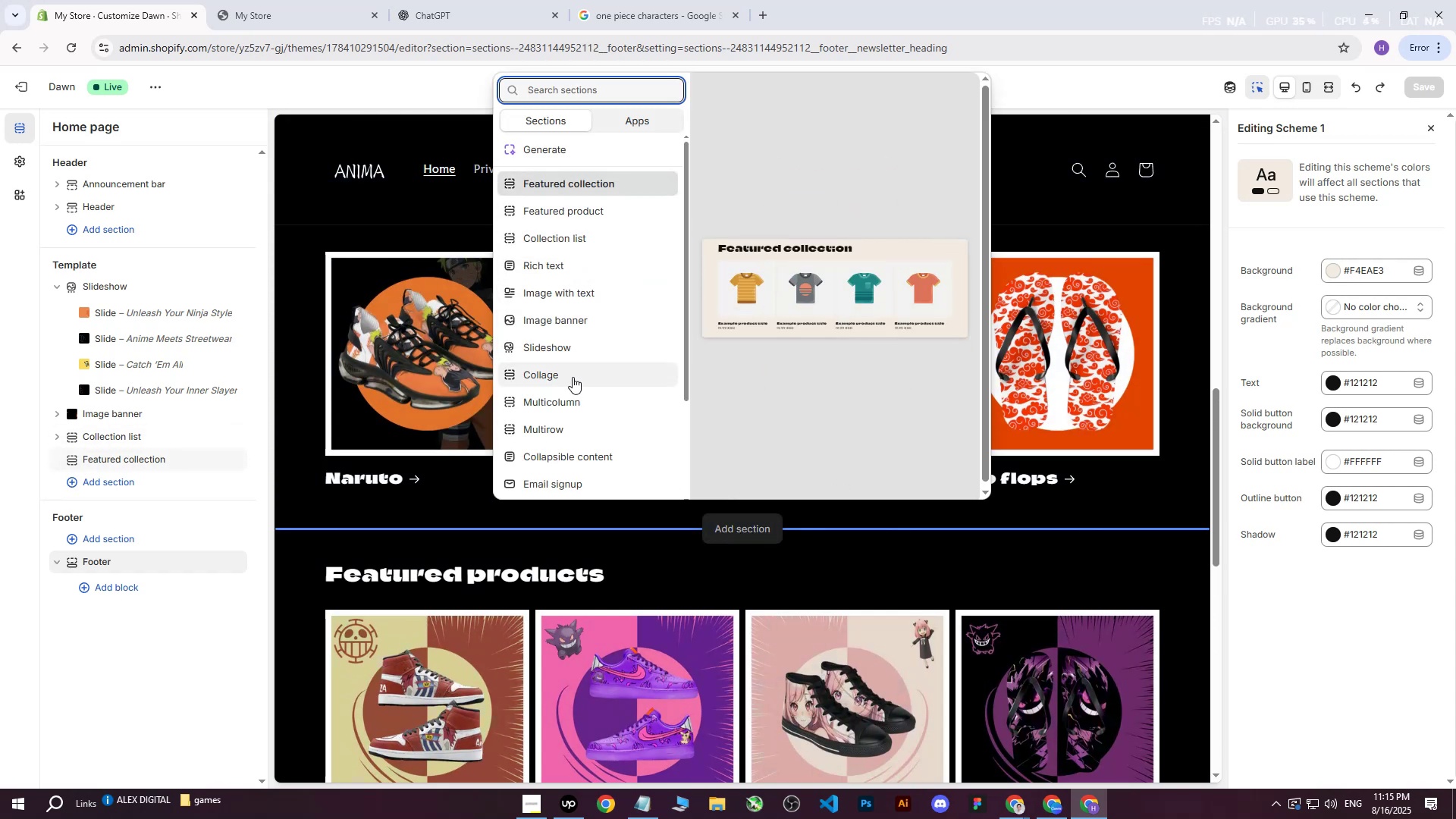 
wait(6.77)
 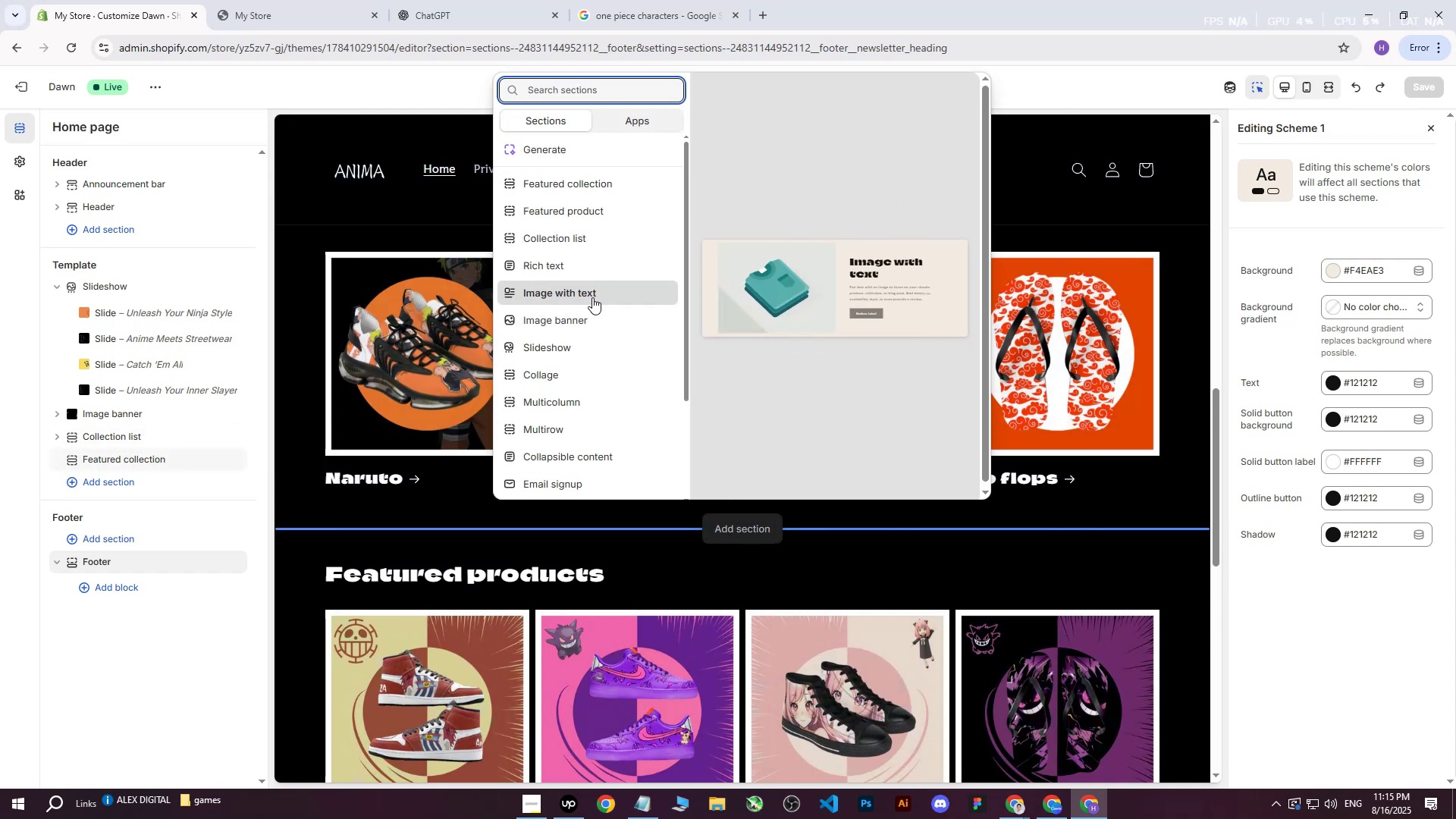 
left_click([566, 426])
 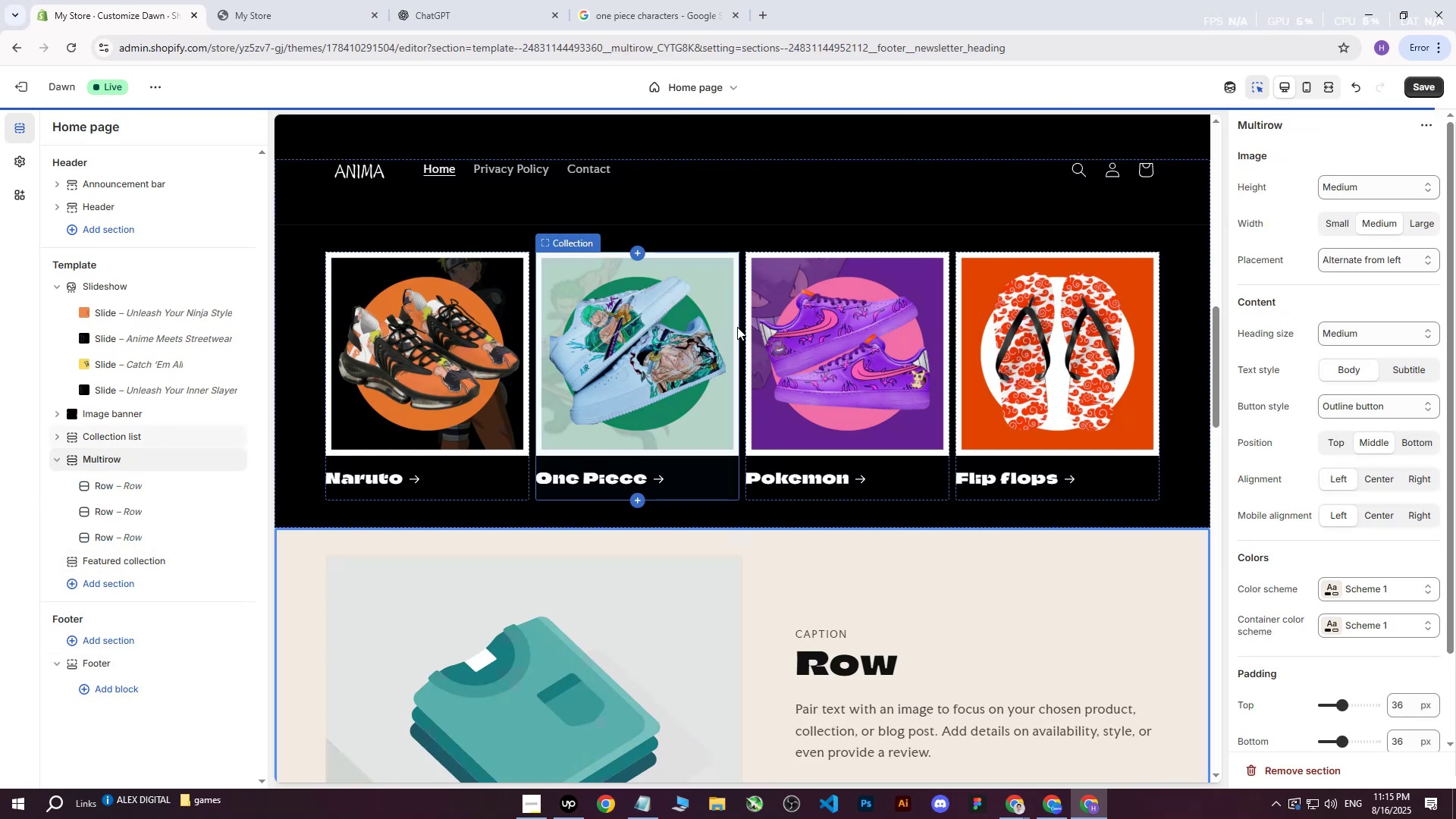 
scroll: coordinate [739, 333], scroll_direction: down, amount: 2.0
 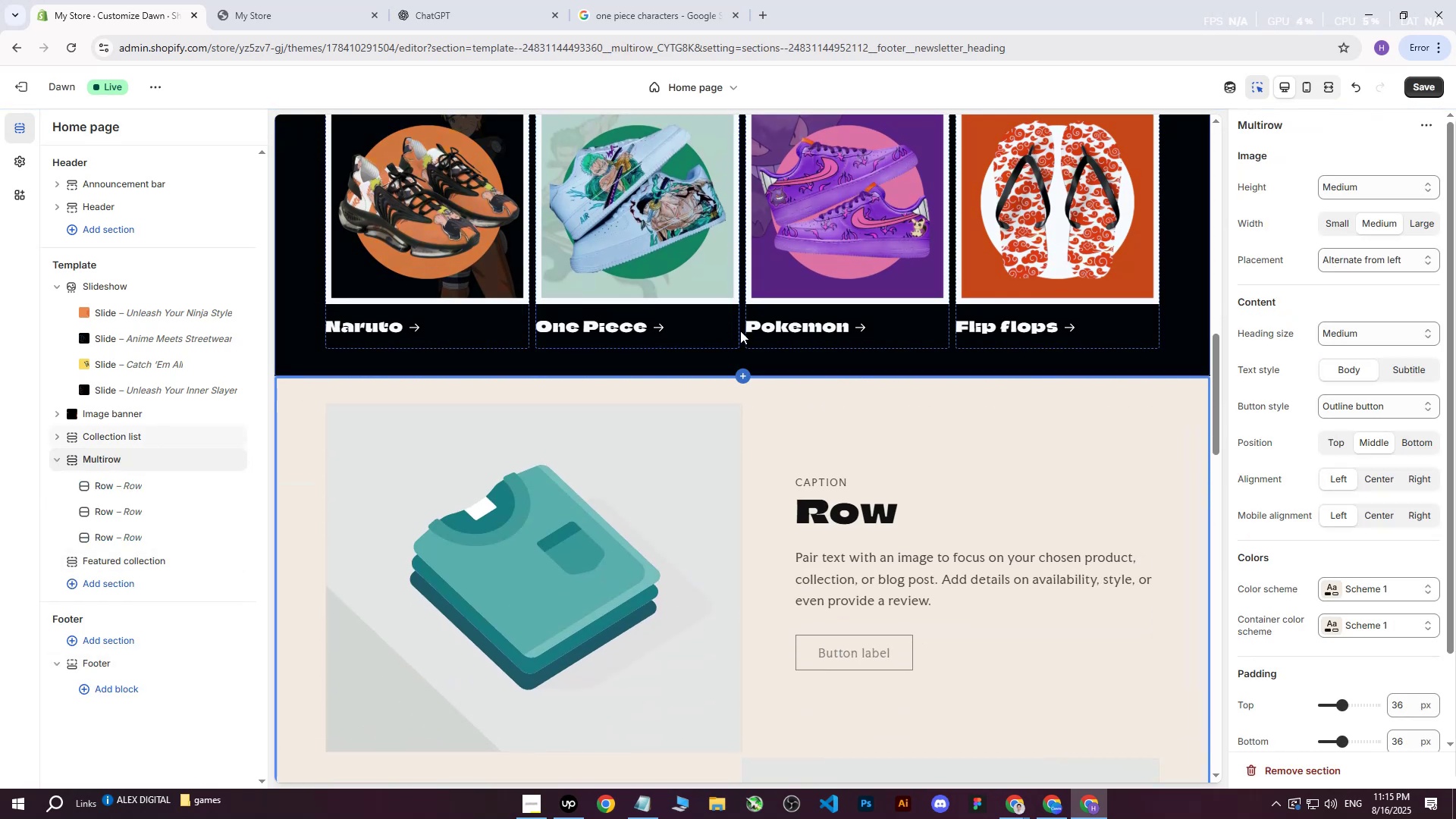 
scroll: coordinate [792, 419], scroll_direction: up, amount: 7.0
 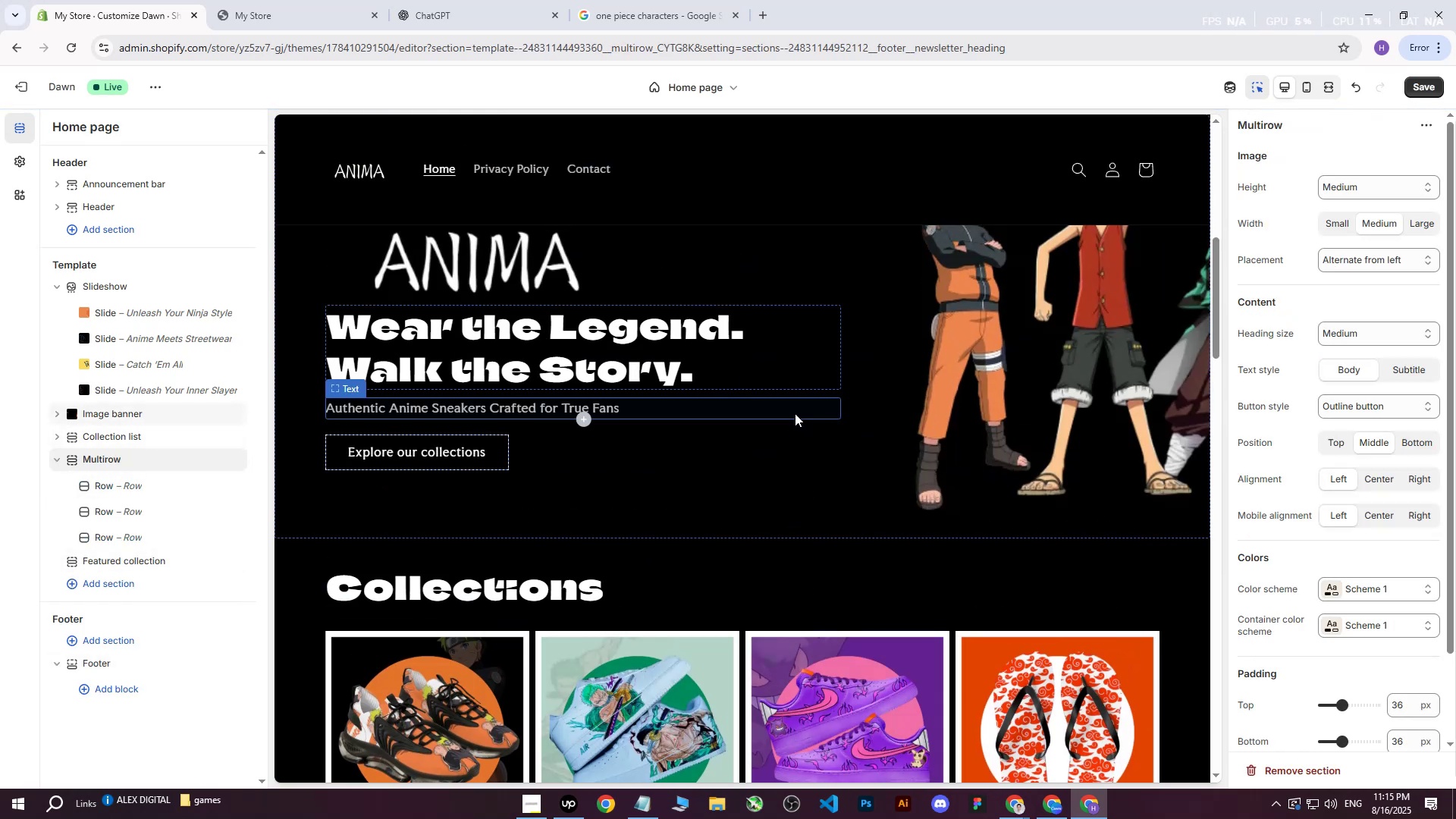 
scroll: coordinate [634, 340], scroll_direction: down, amount: 9.0
 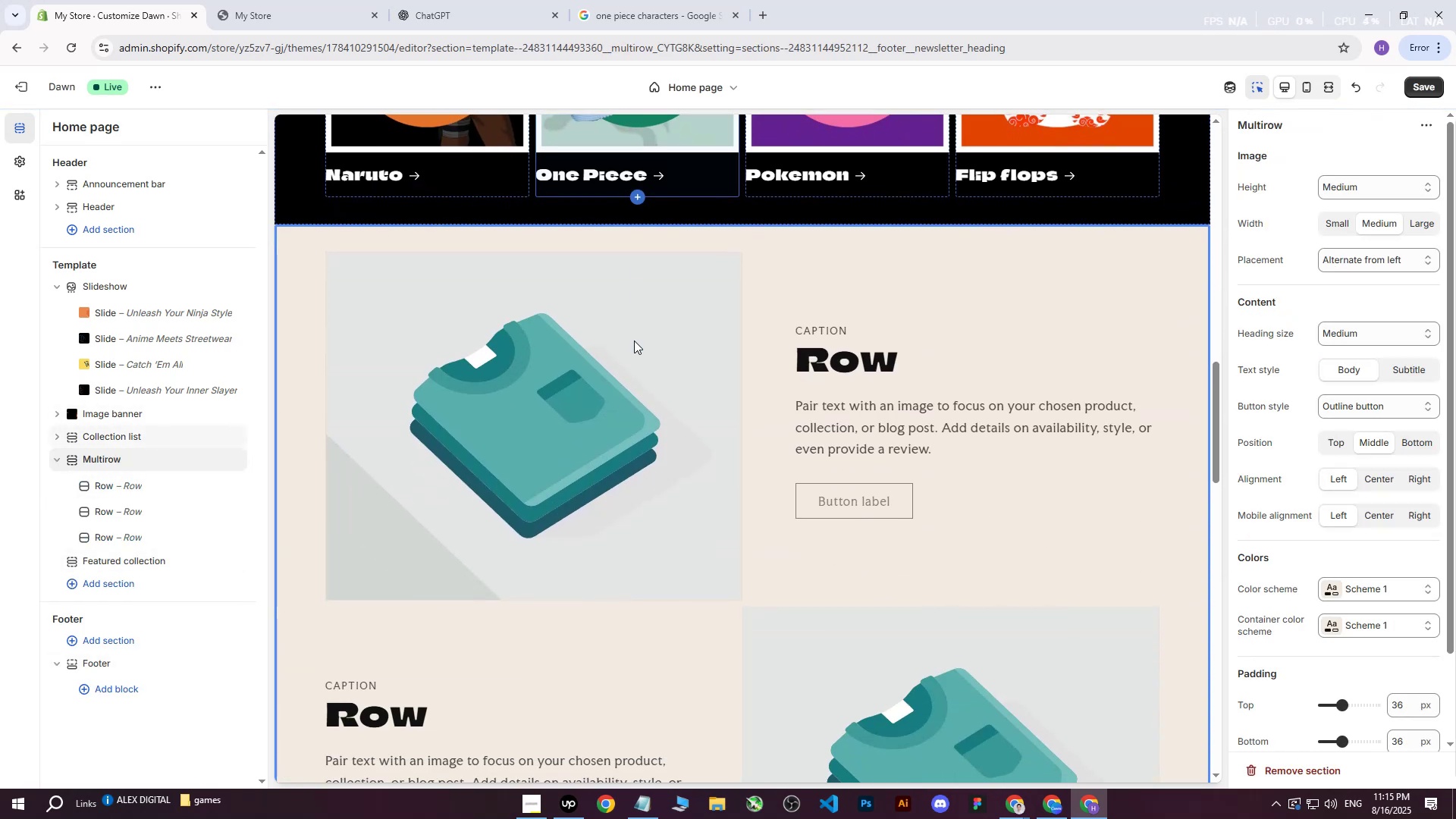 
scroll: coordinate [651, 394], scroll_direction: up, amount: 11.0
 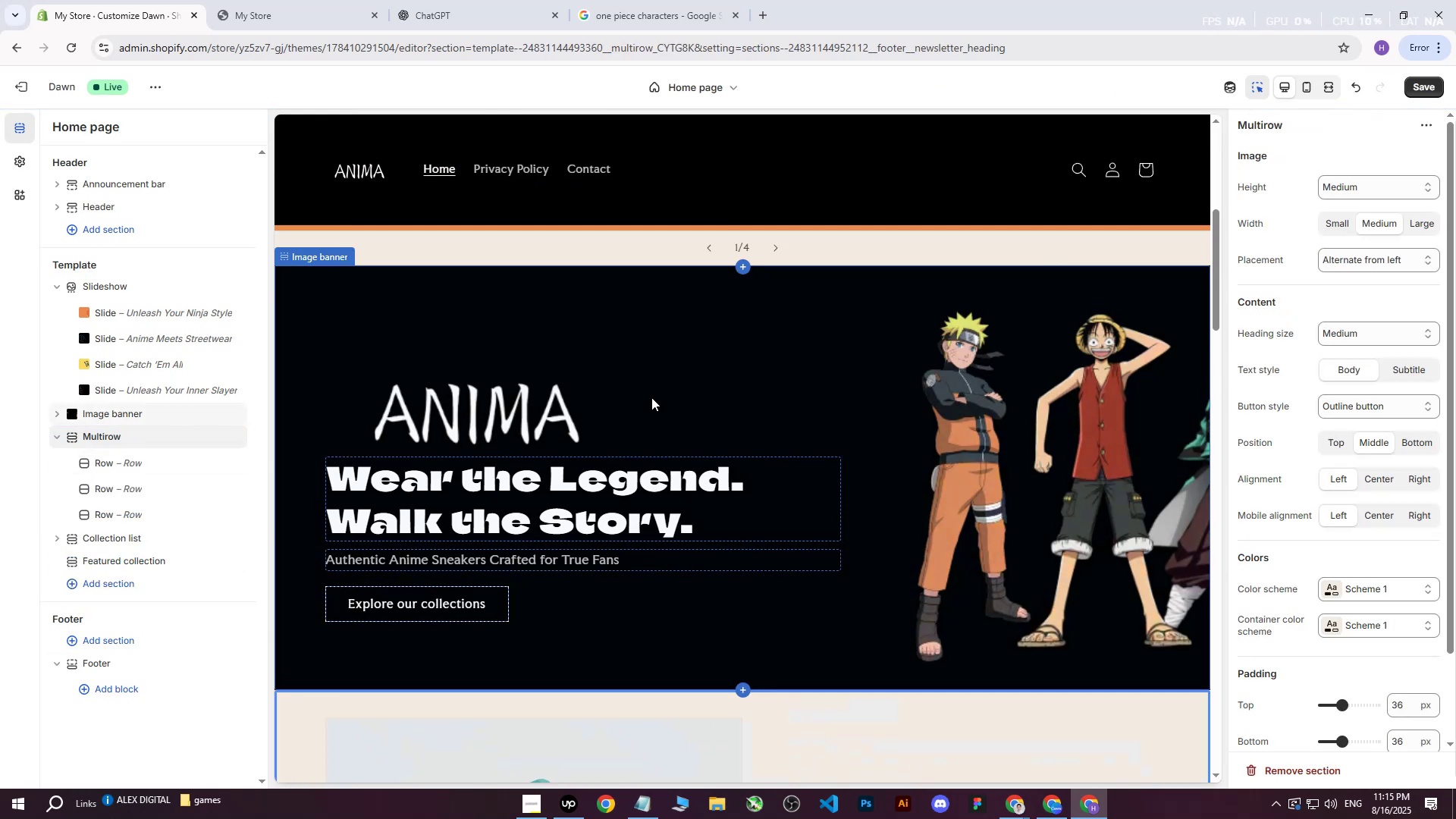 
scroll: coordinate [654, 403], scroll_direction: down, amount: 6.0
 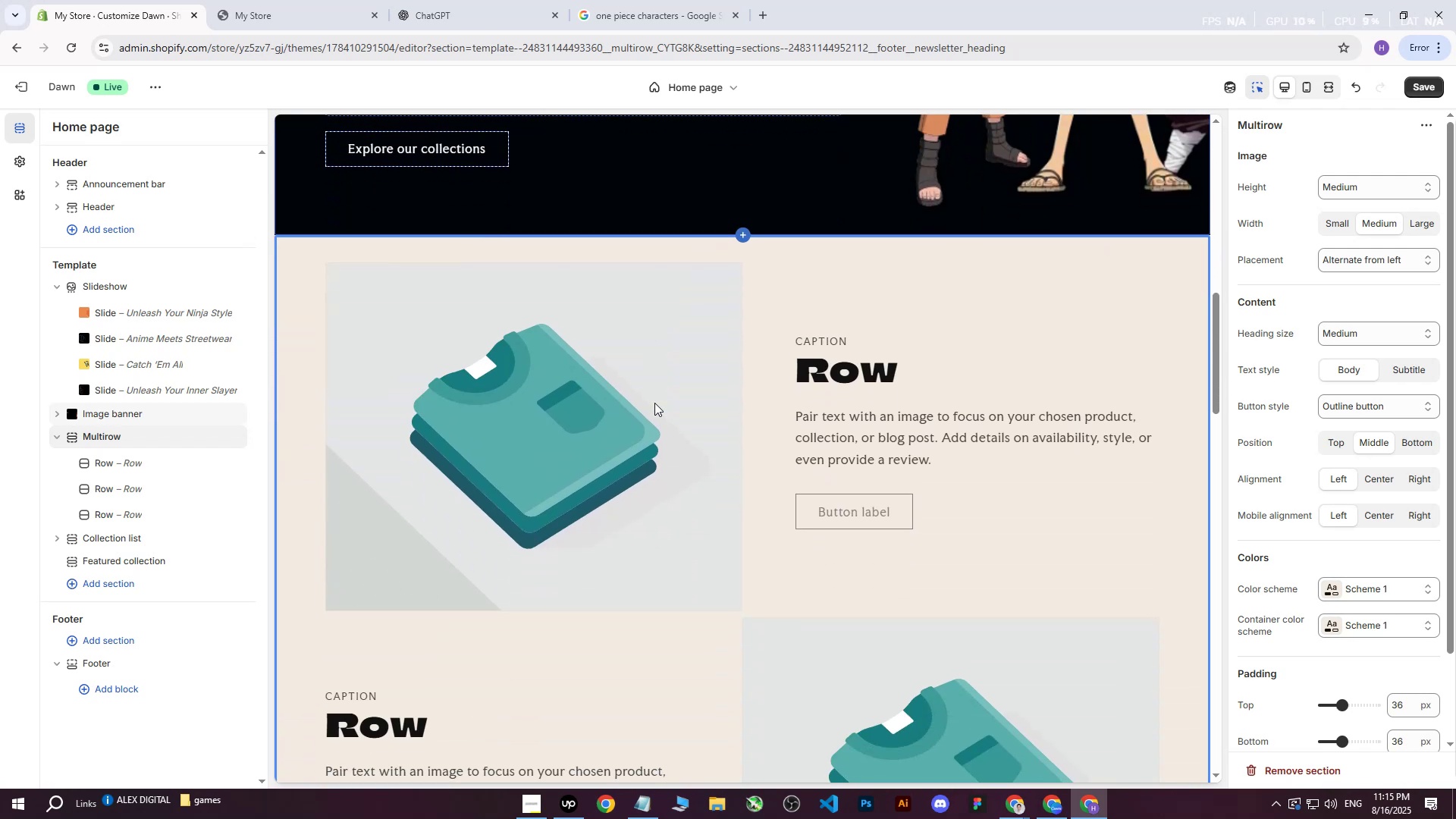 
left_click([654, 403])
 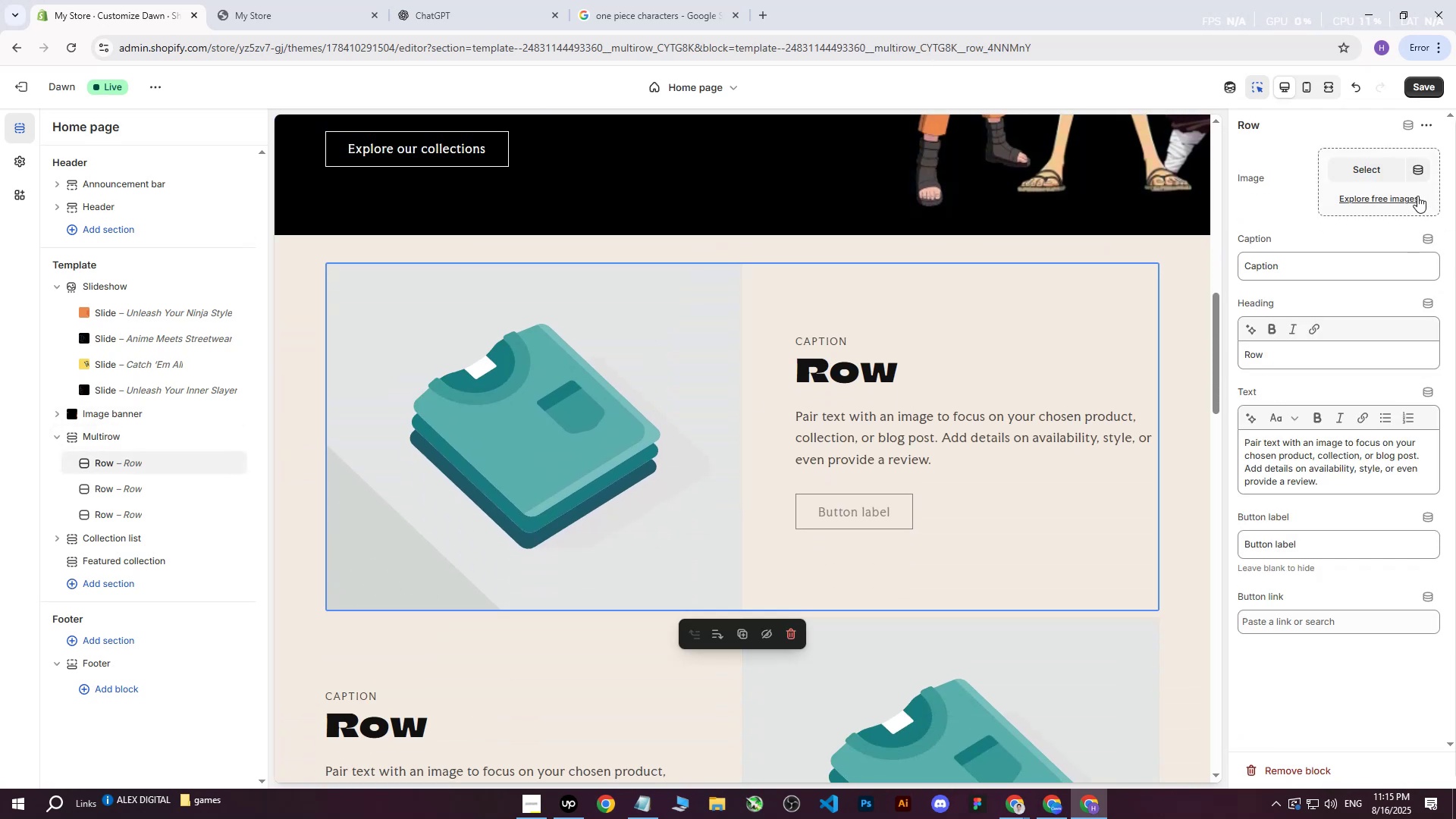 
left_click([1367, 168])
 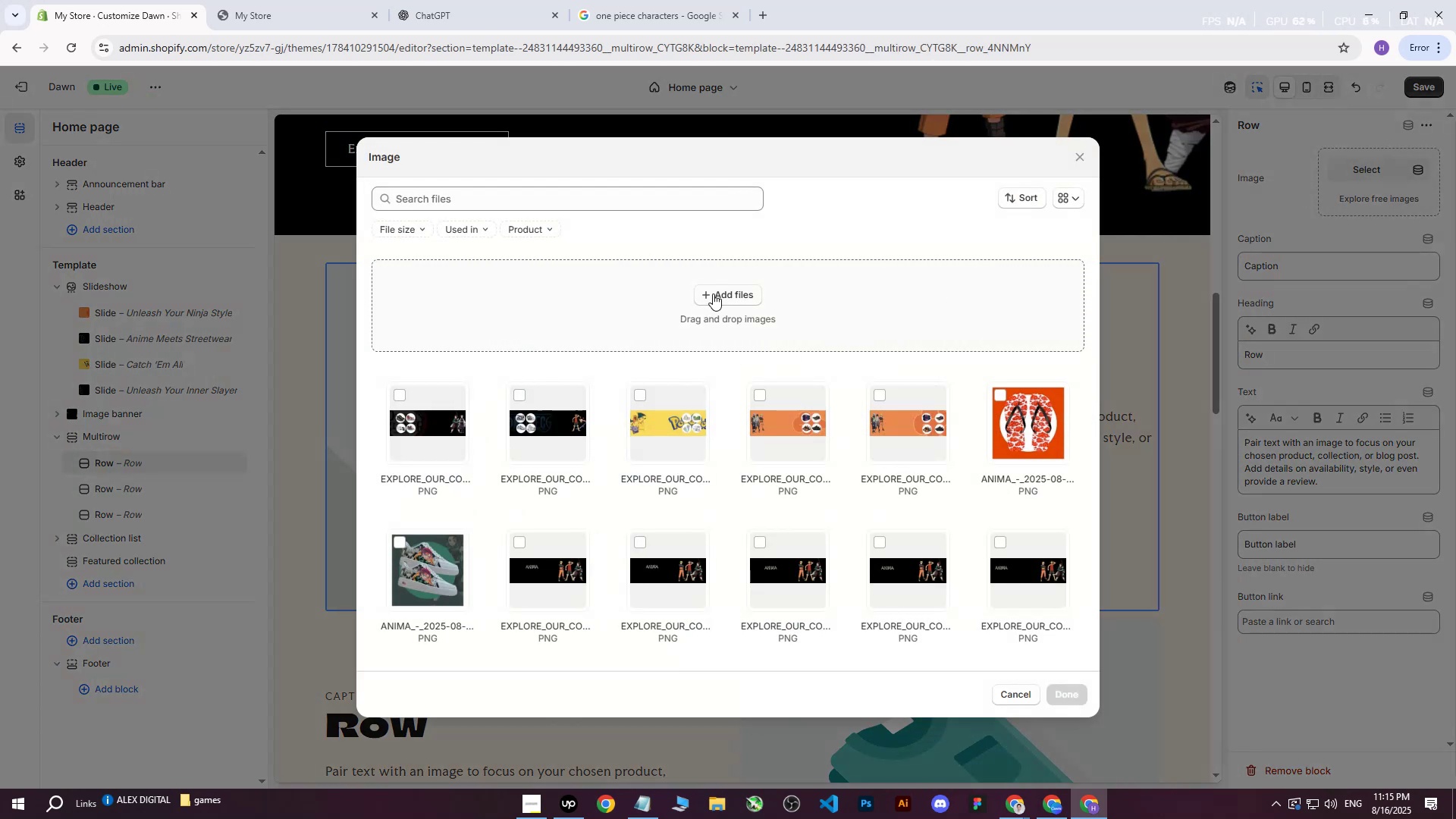 
left_click([713, 293])
 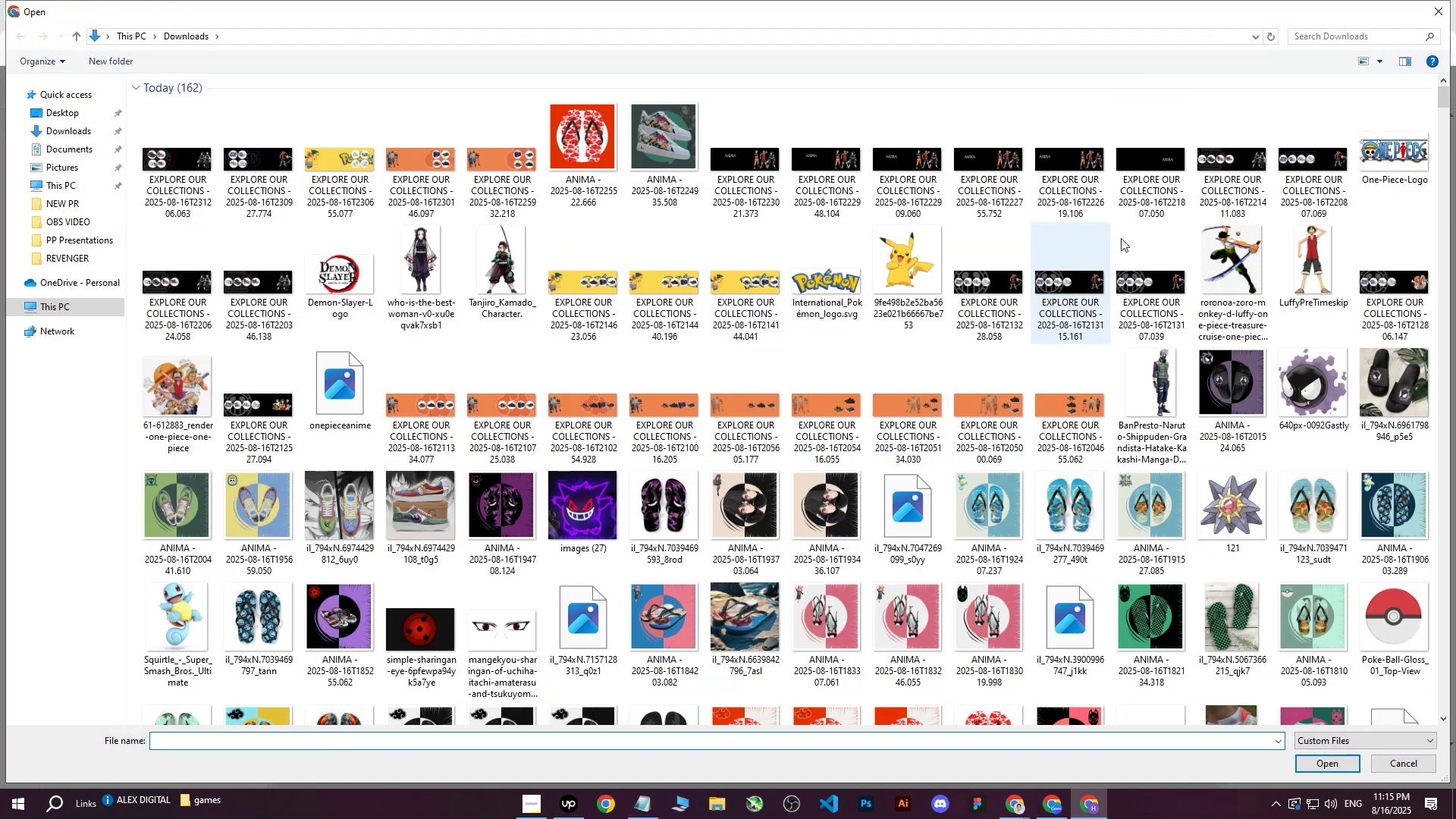 
wait(7.2)
 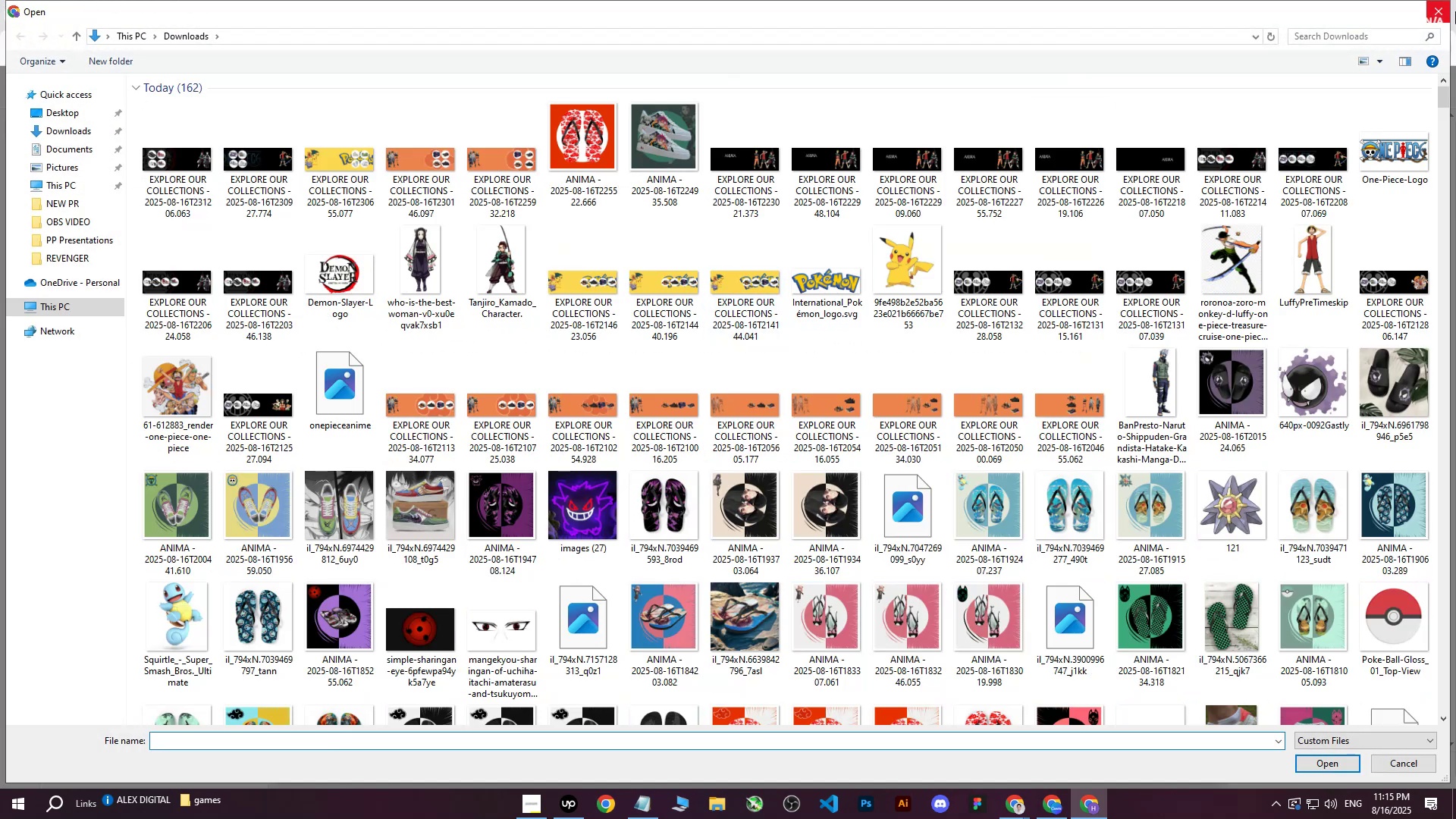 
scroll: coordinate [720, 371], scroll_direction: down, amount: 3.0
 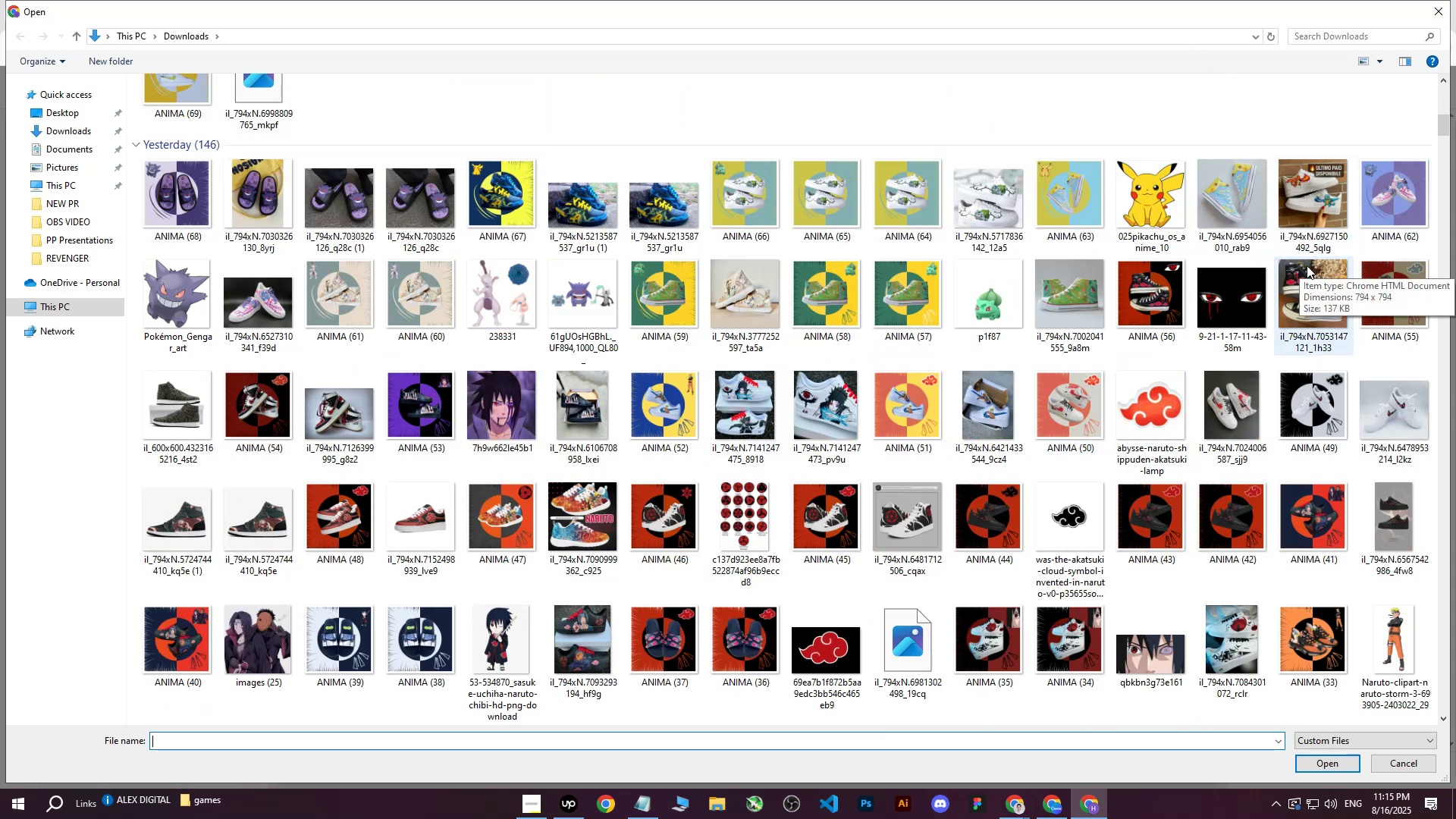 
wait(5.27)
 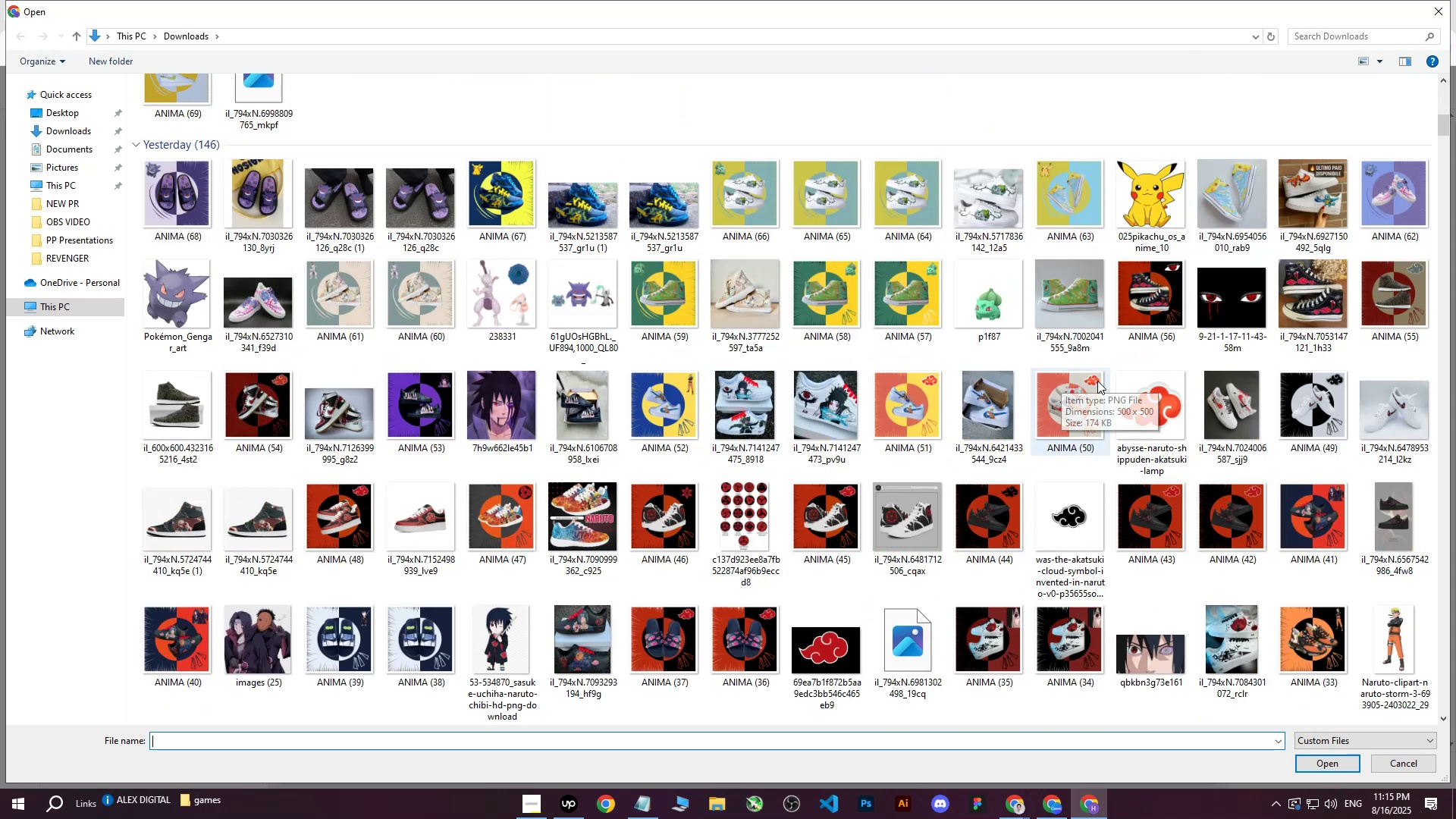 
scroll: coordinate [952, 334], scroll_direction: up, amount: 2.0
 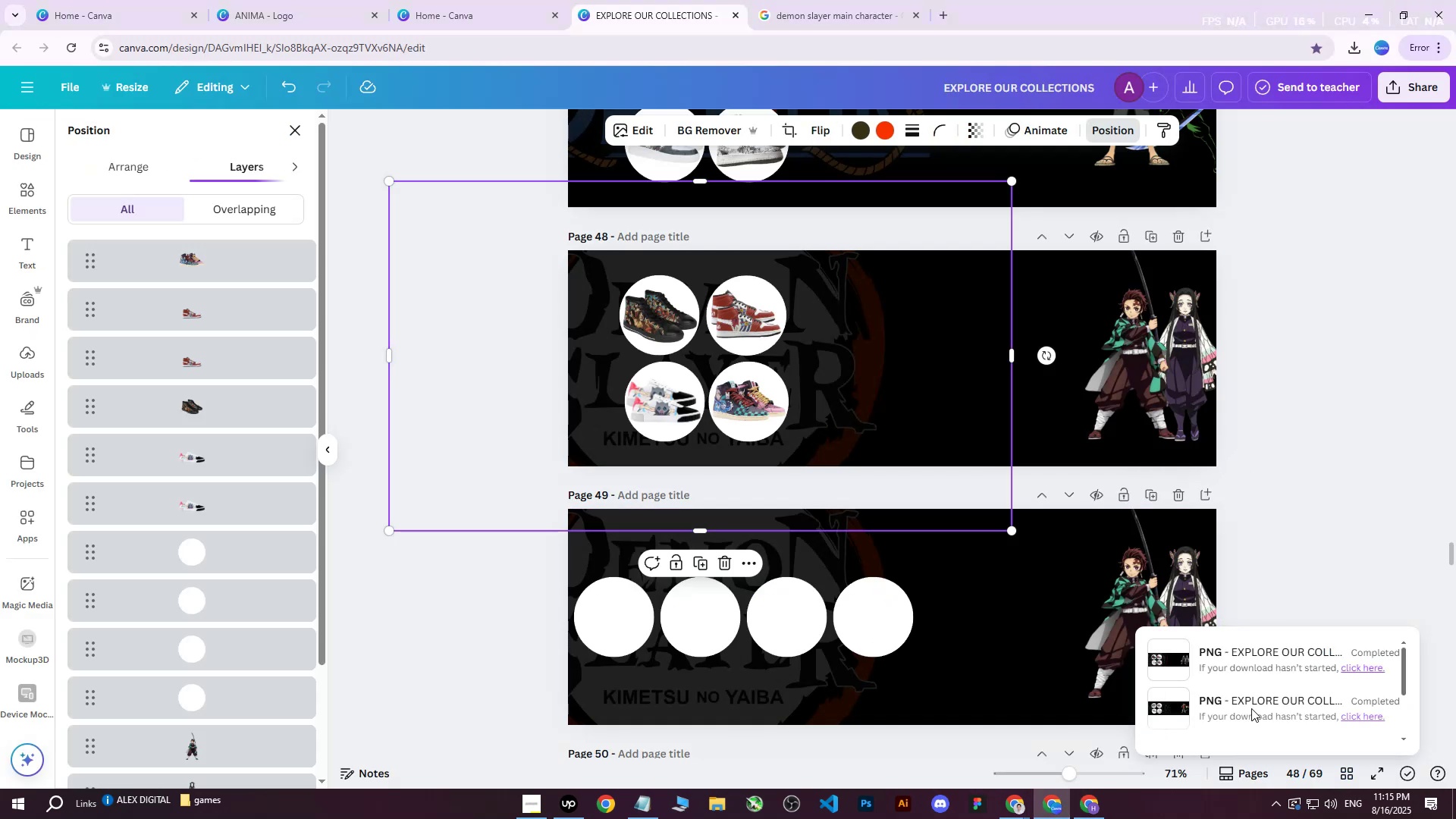 
left_click([334, 0])
 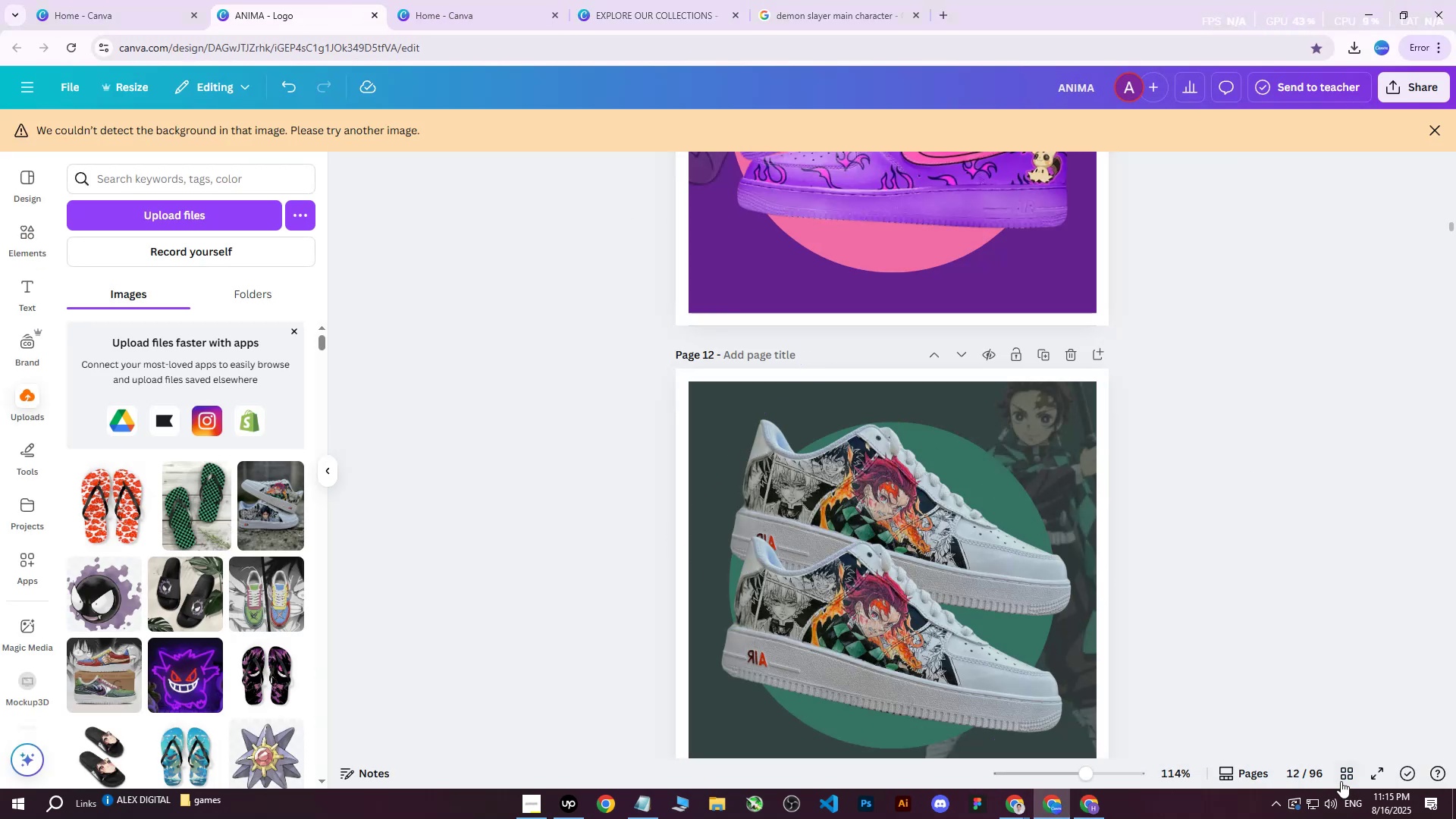 
left_click([1344, 777])
 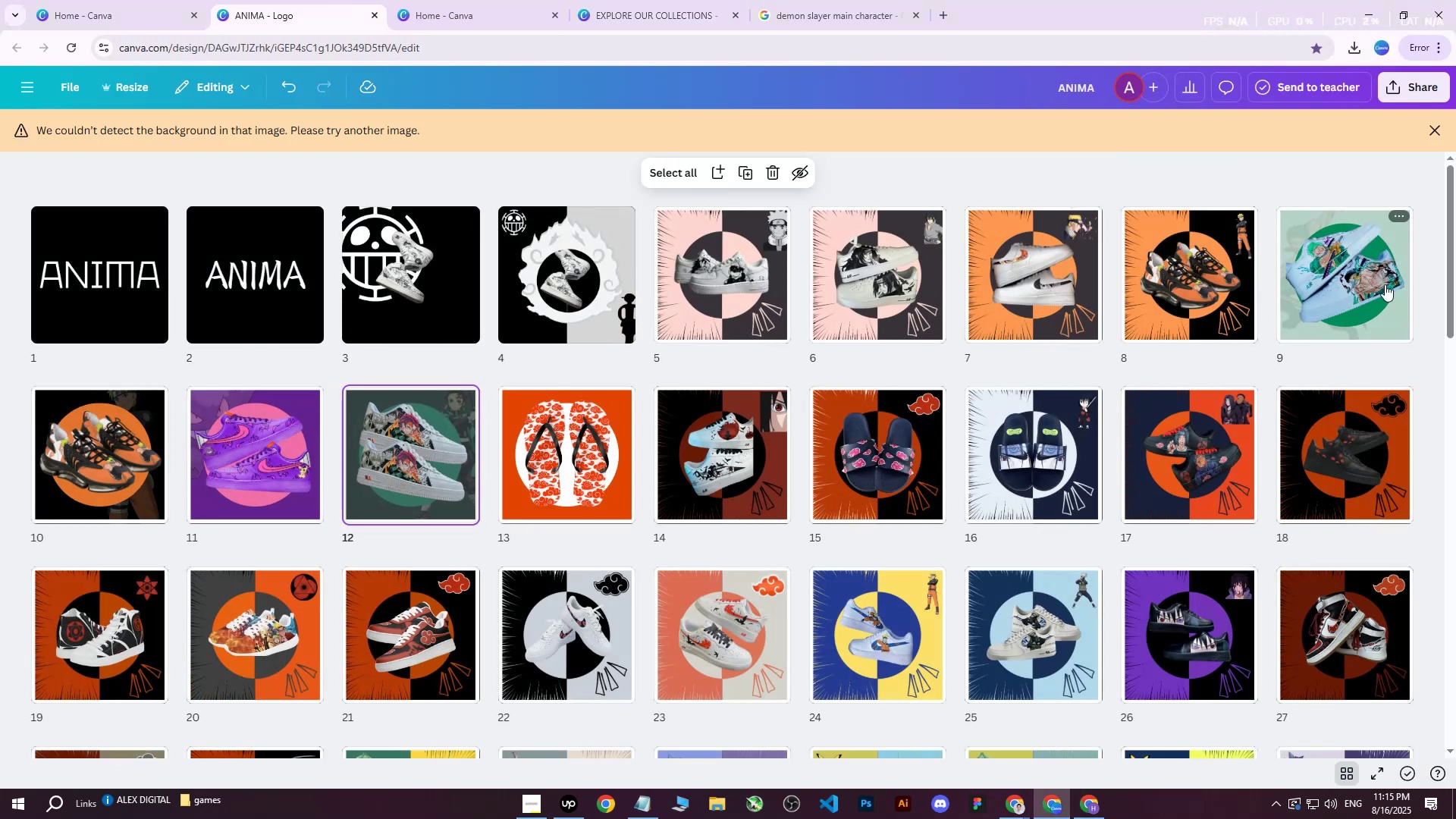 
left_click([1351, 259])
 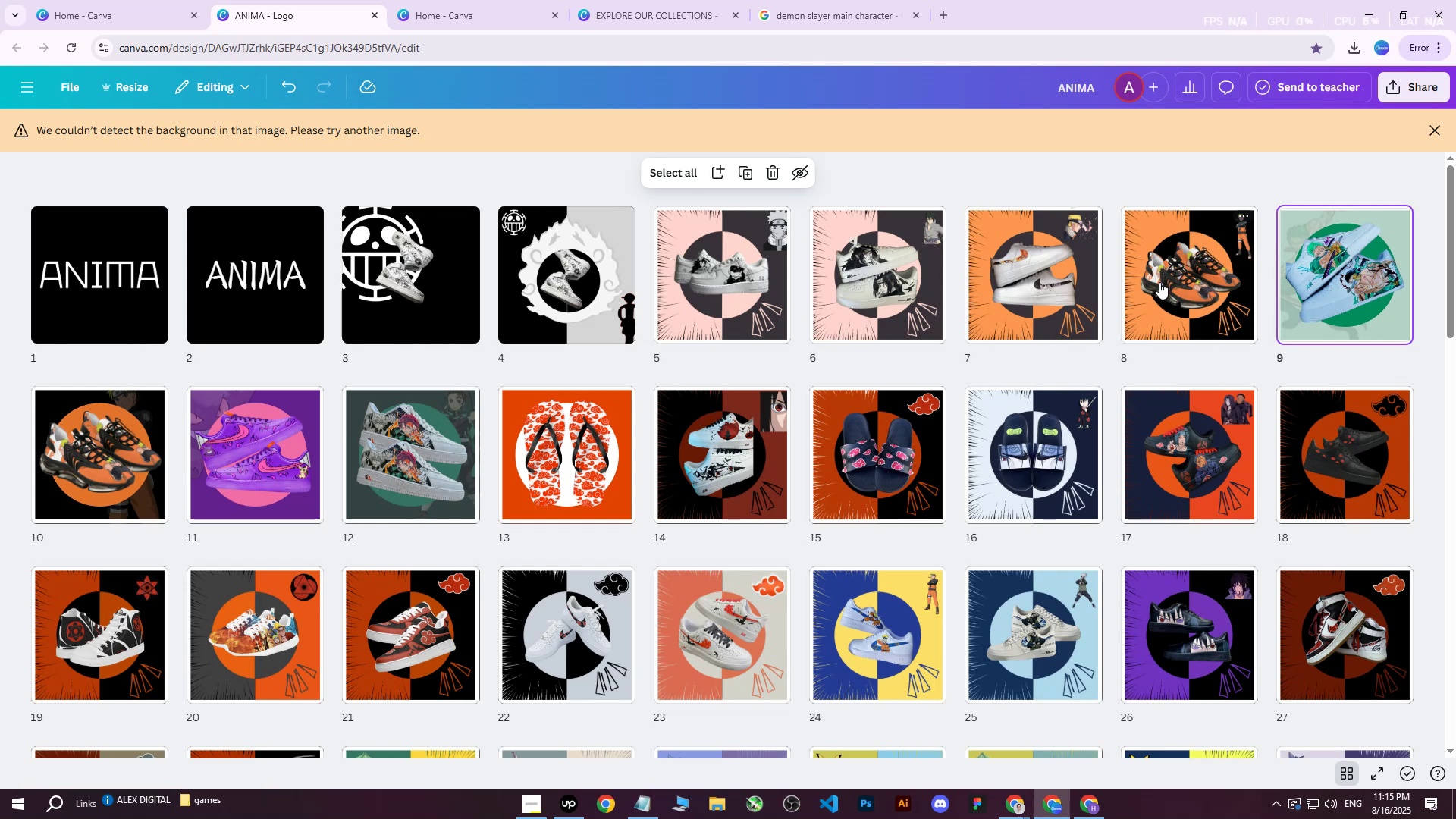 
double_click([89, 459])
 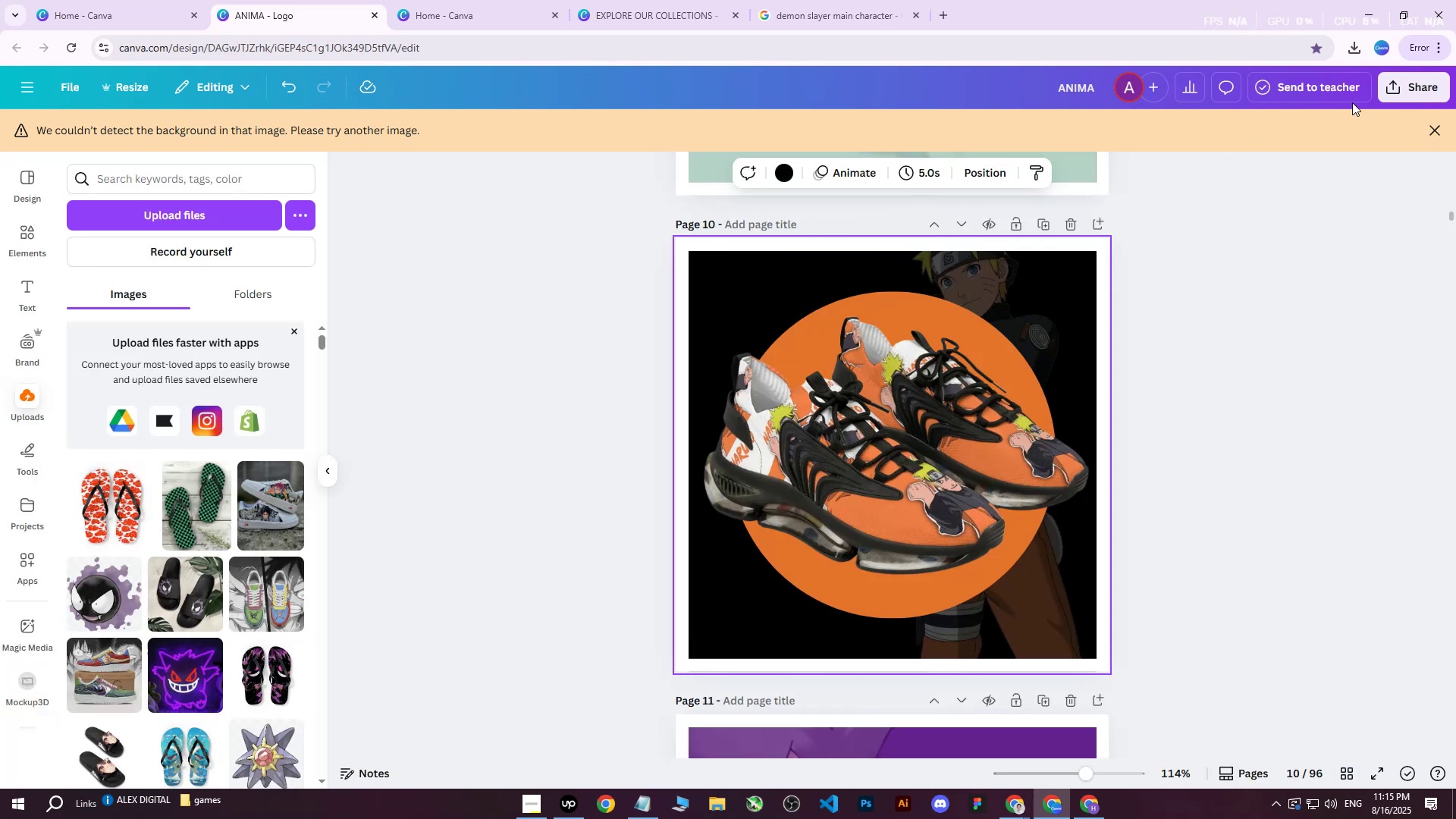 
left_click([1387, 93])
 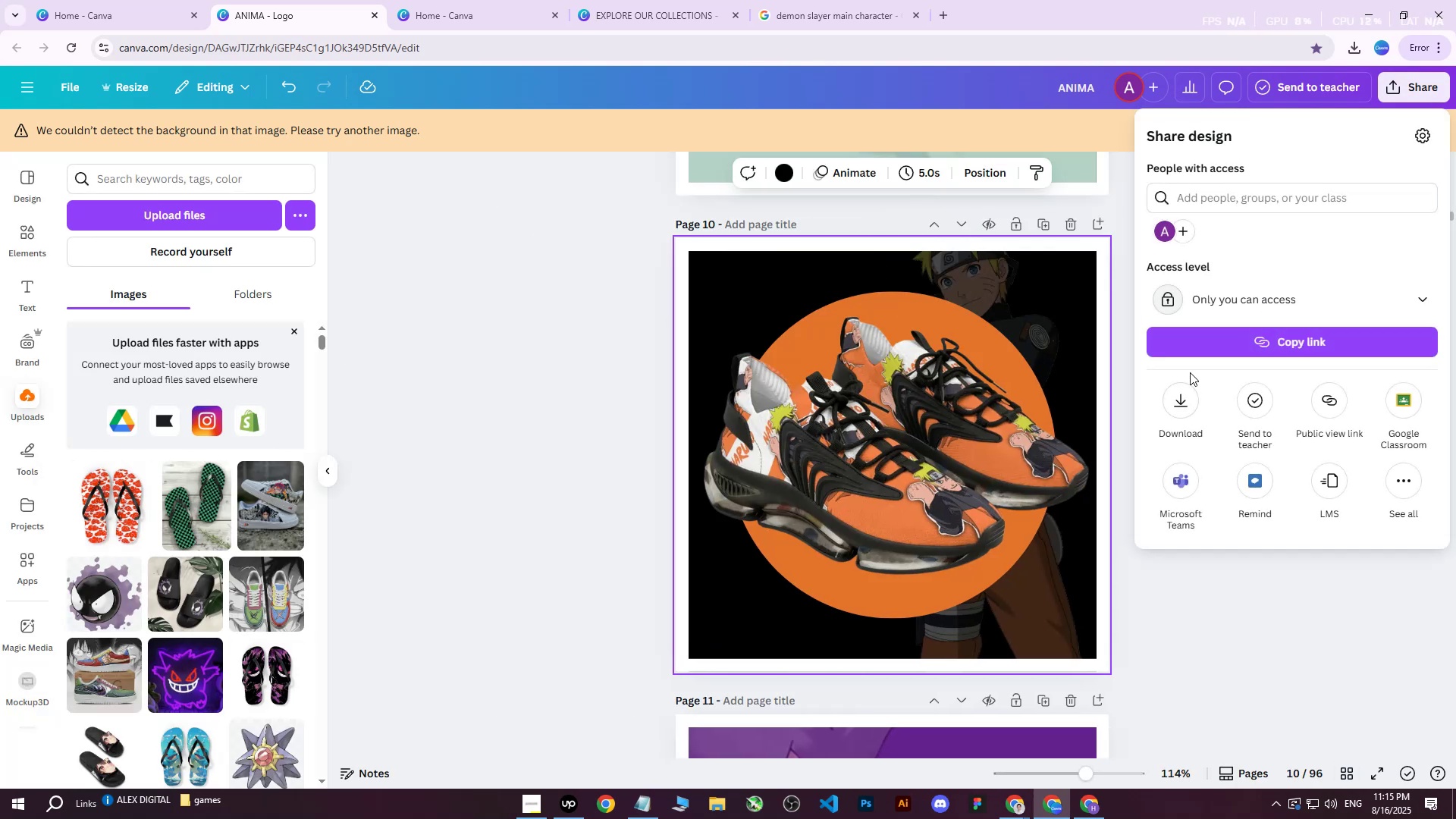 
double_click([1181, 397])
 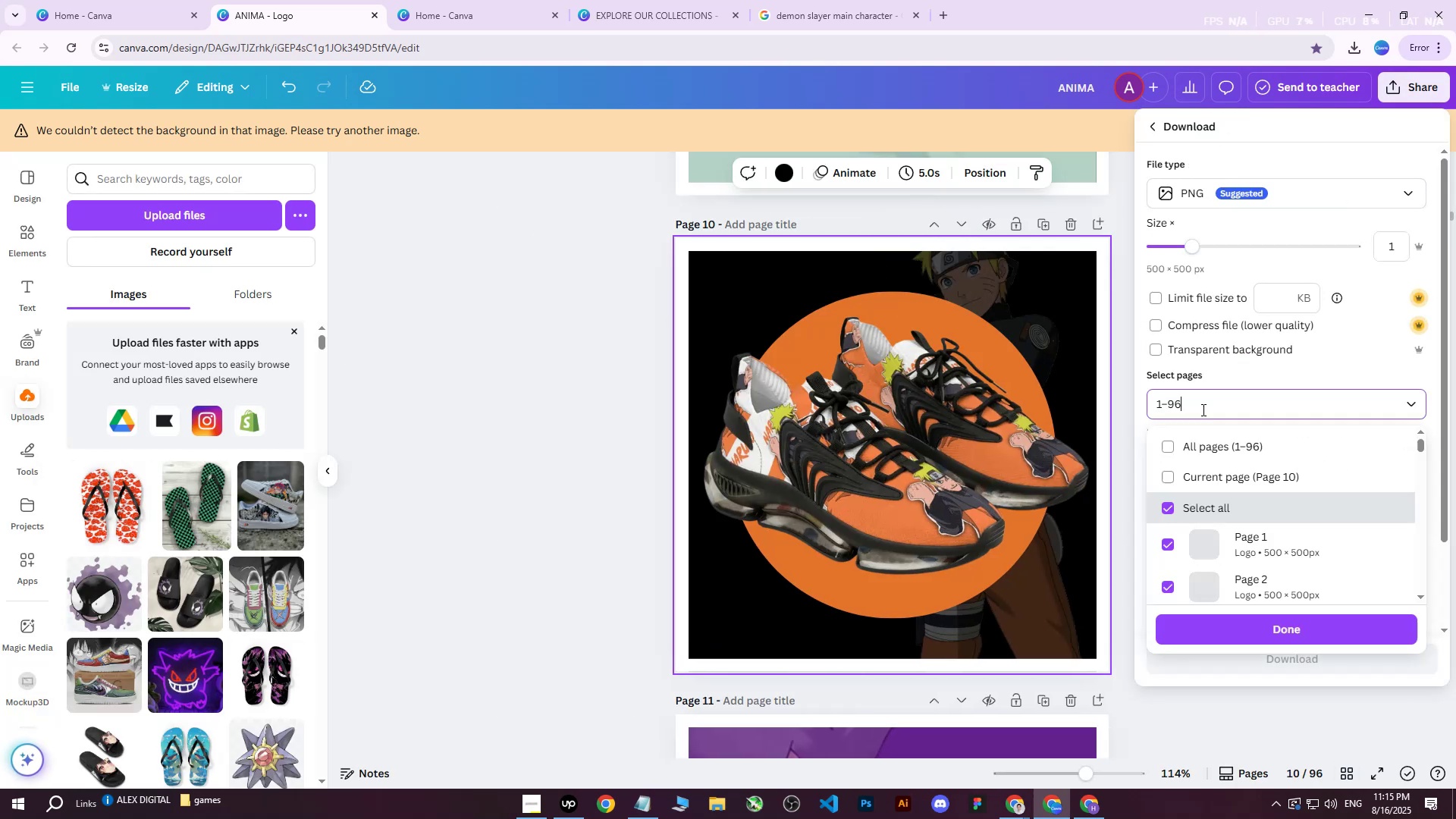 
triple_click([1203, 431])
 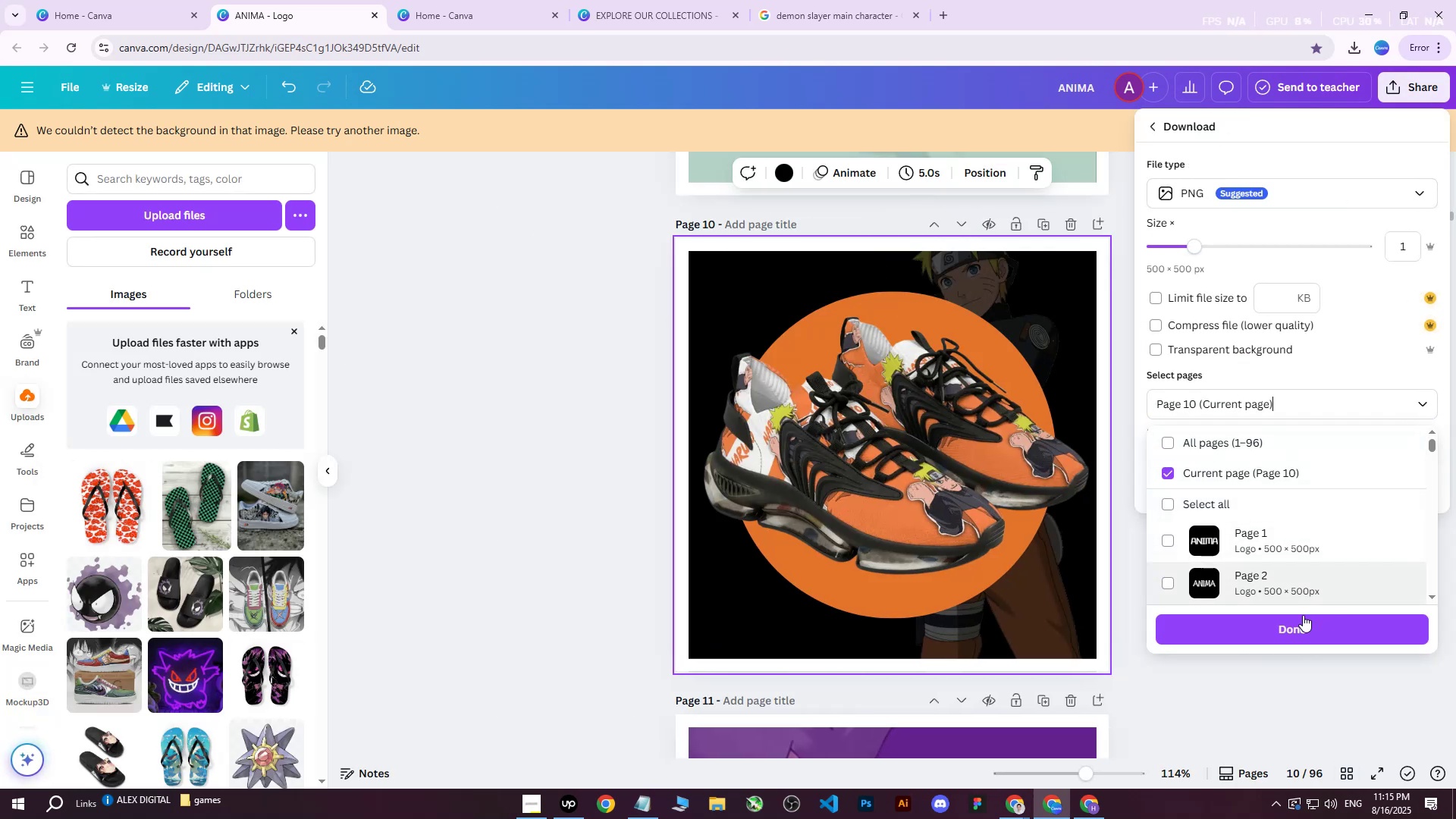 
left_click([1268, 634])
 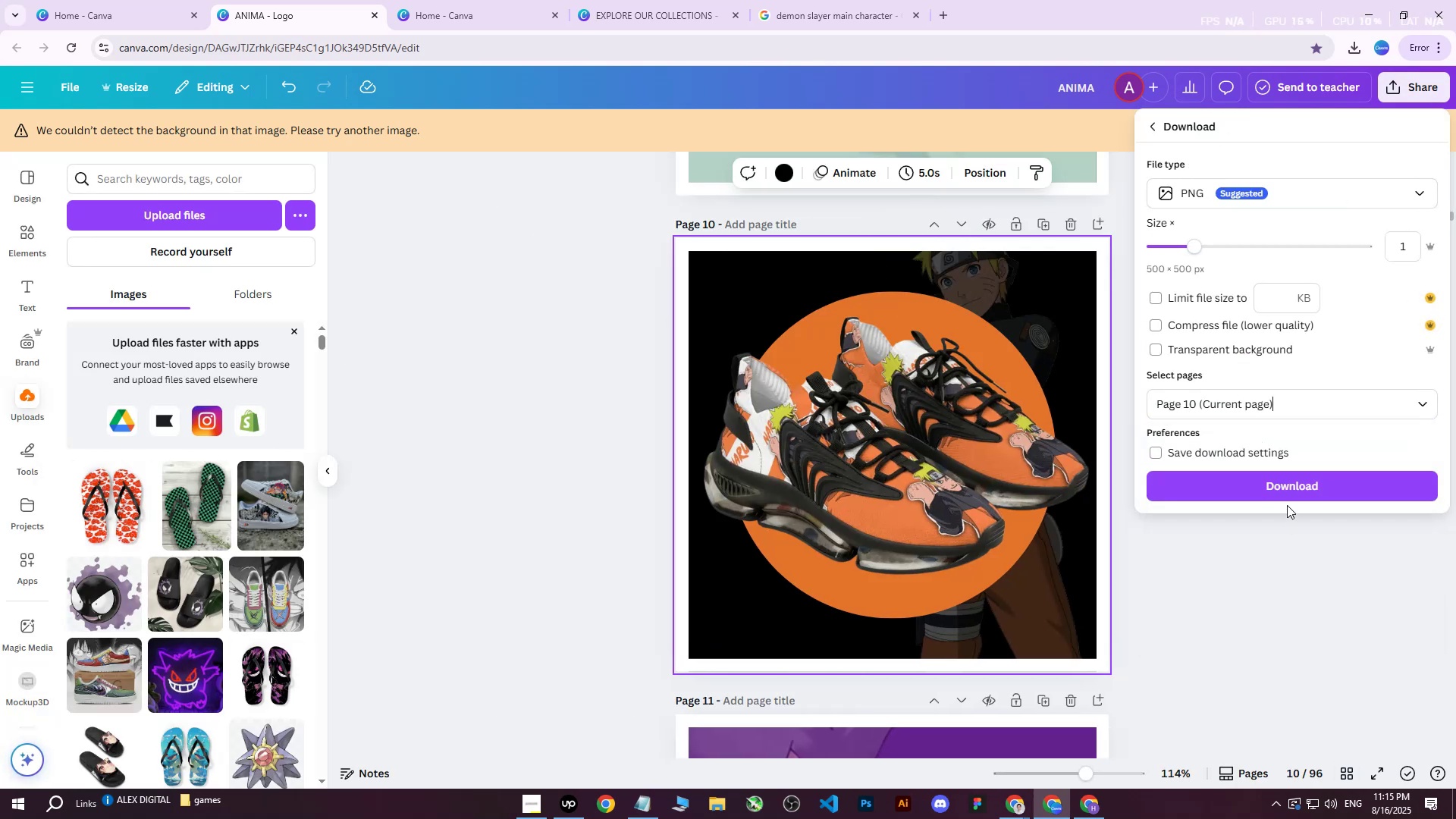 
double_click([1288, 500])
 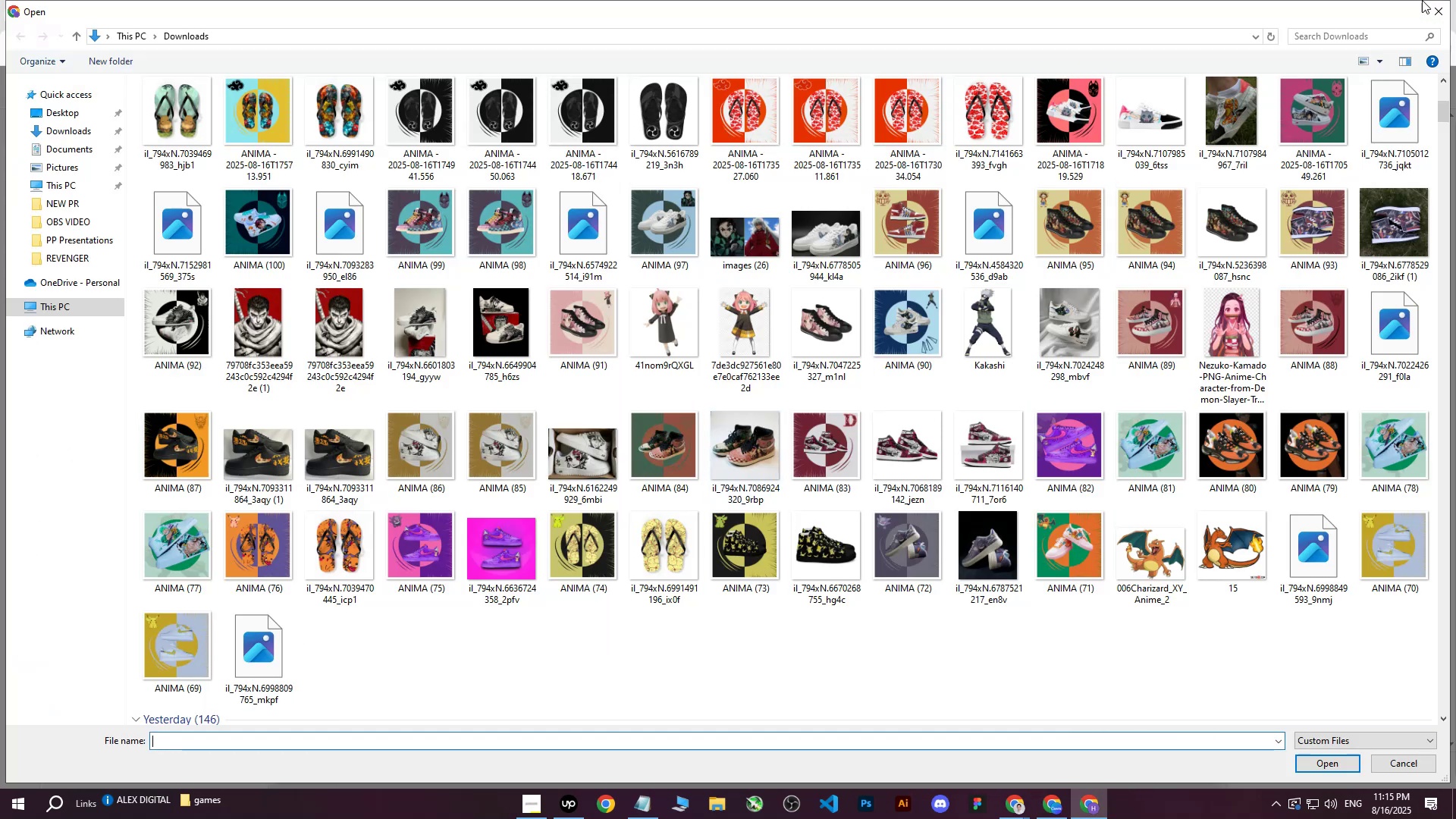 
left_click([1442, 8])
 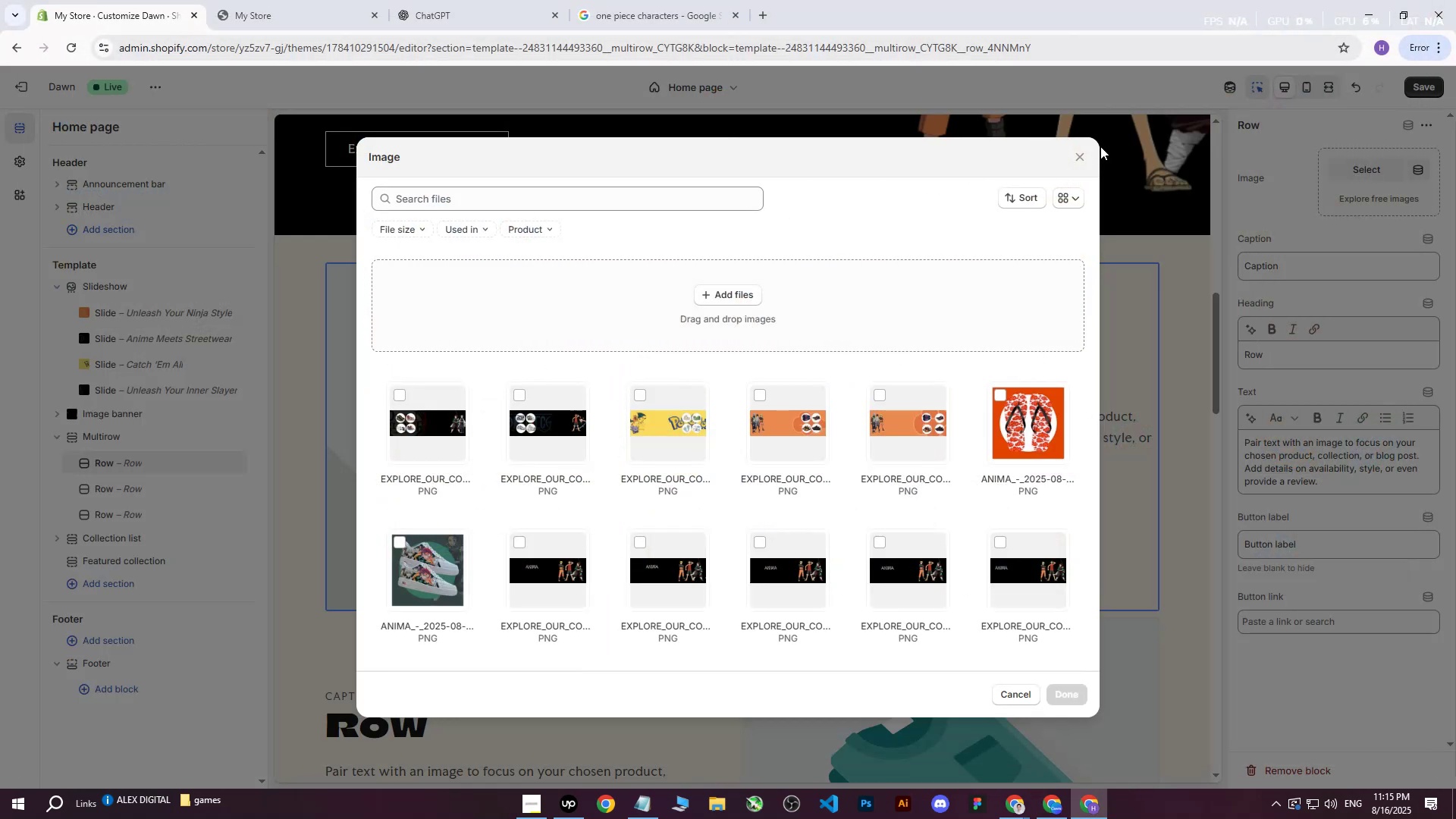 
left_click([1086, 155])
 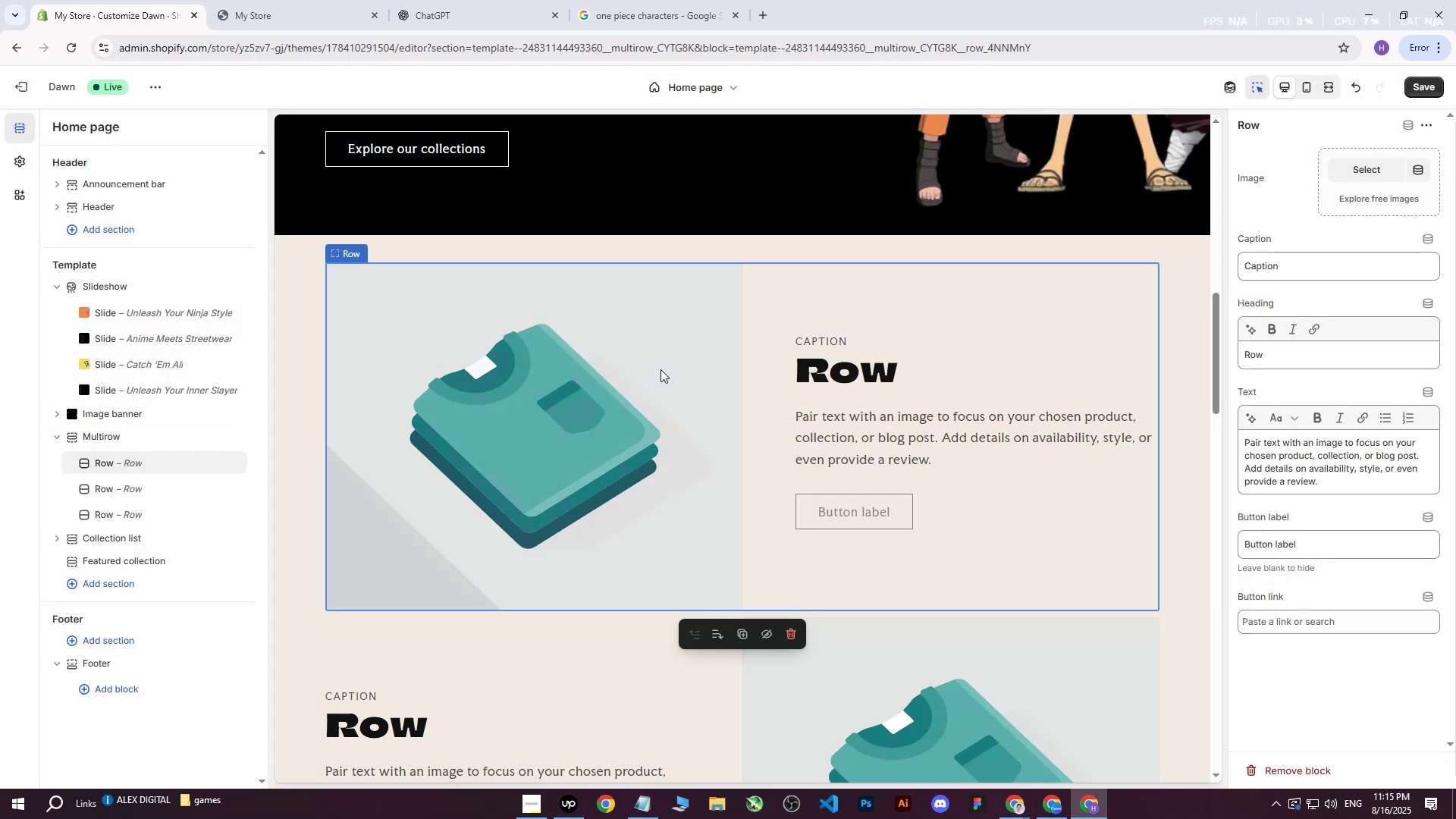 
left_click([558, 385])
 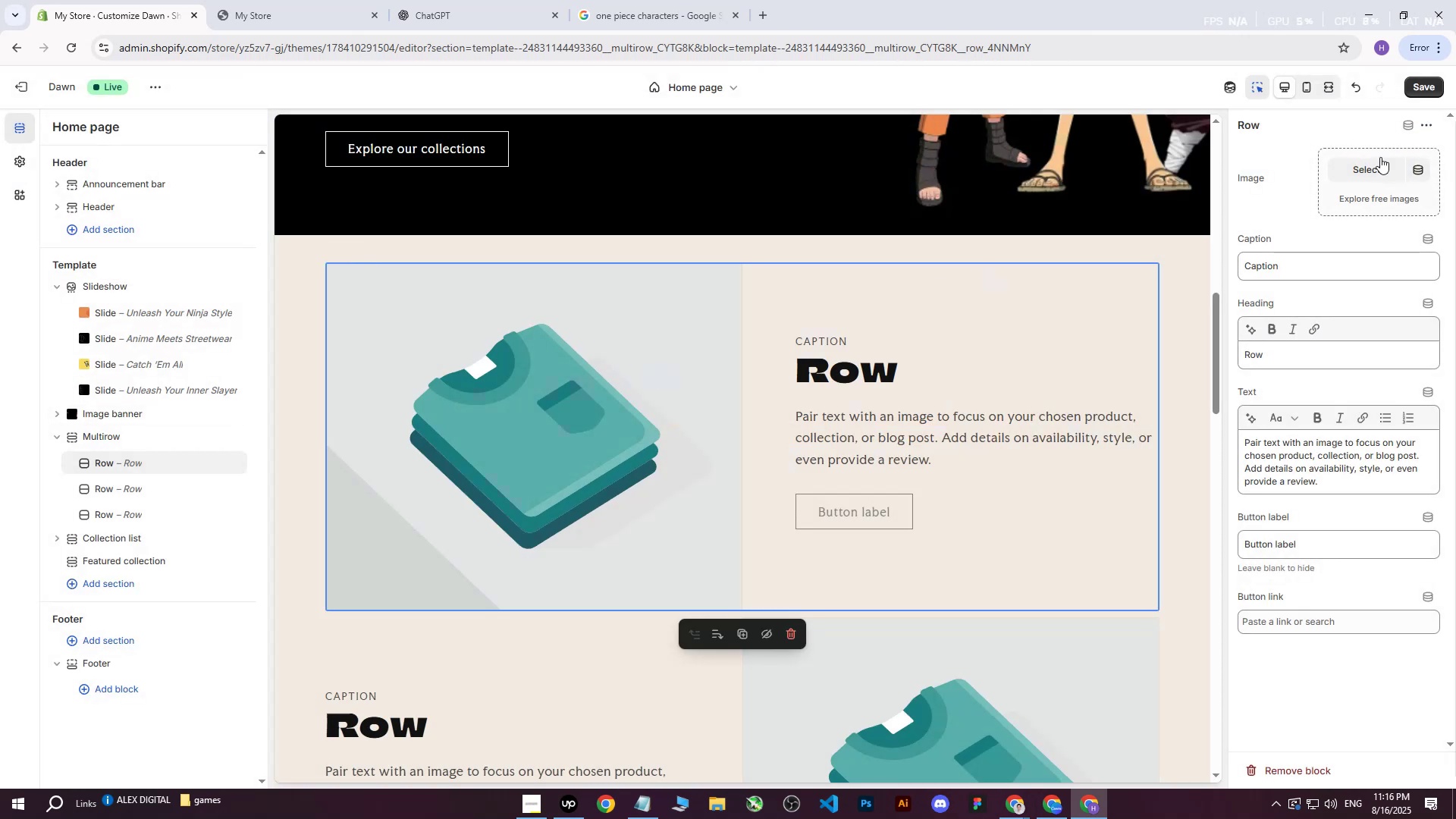 
left_click([1375, 161])
 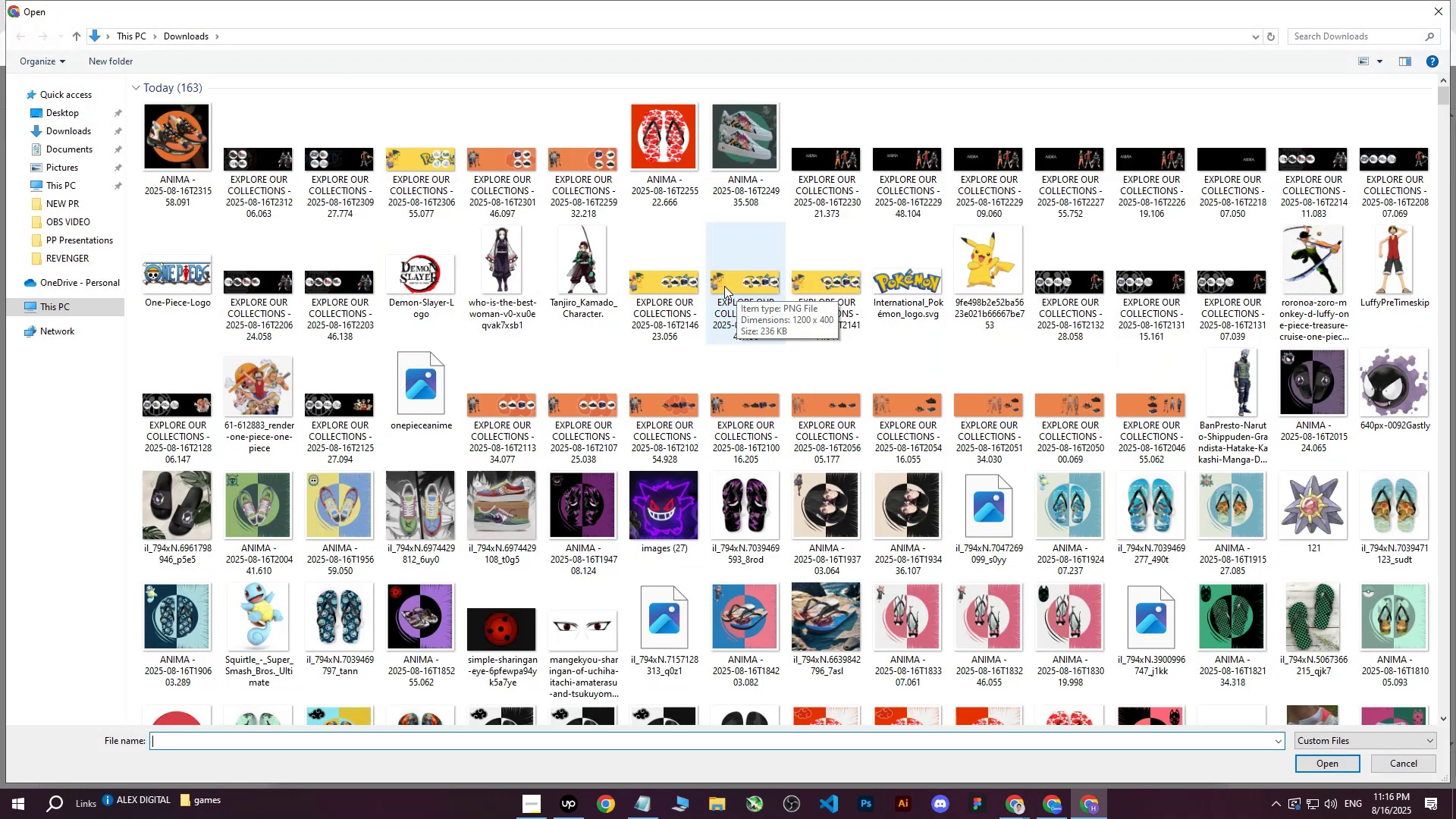 
wait(6.1)
 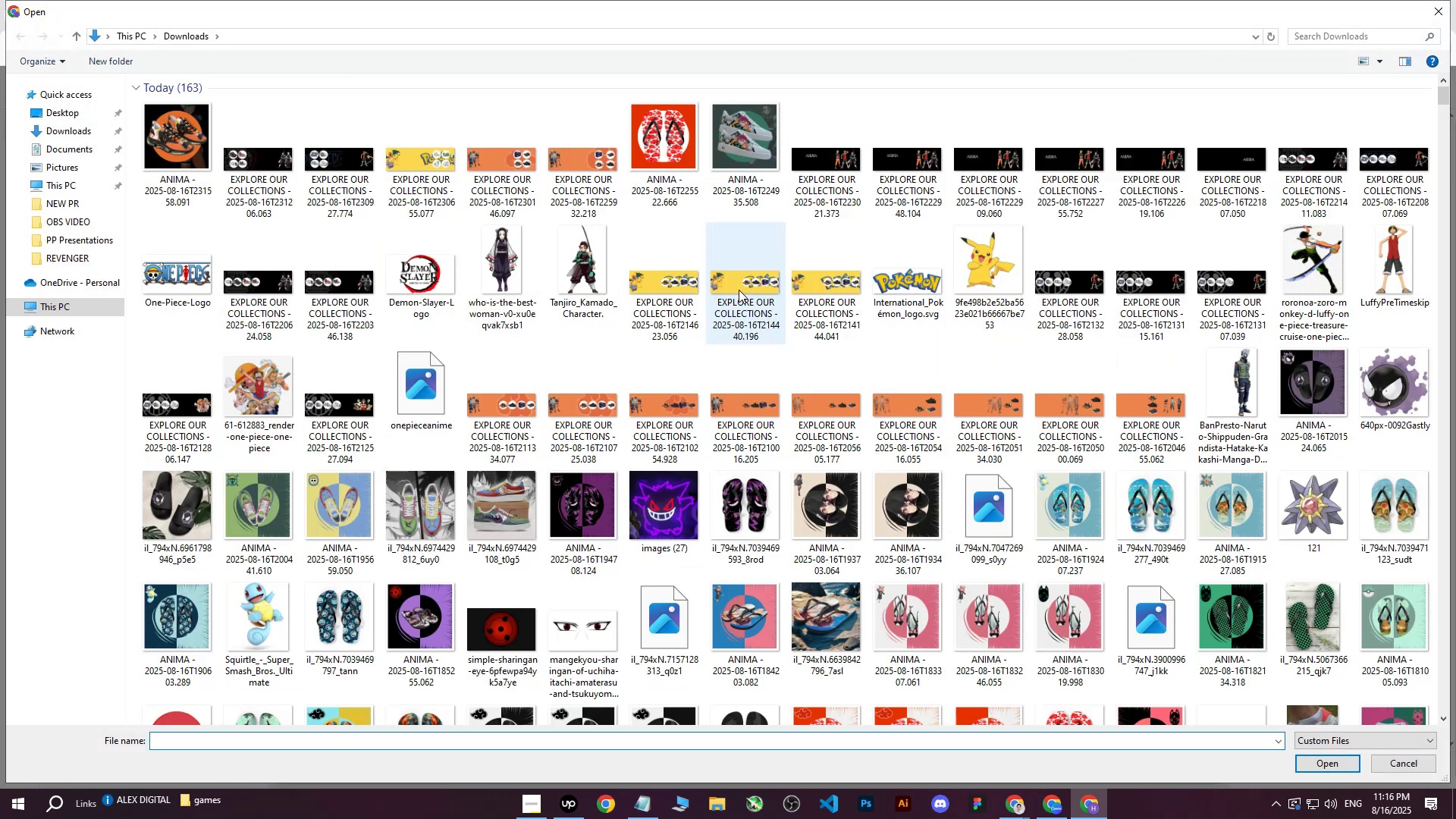 
left_click([1333, 761])
 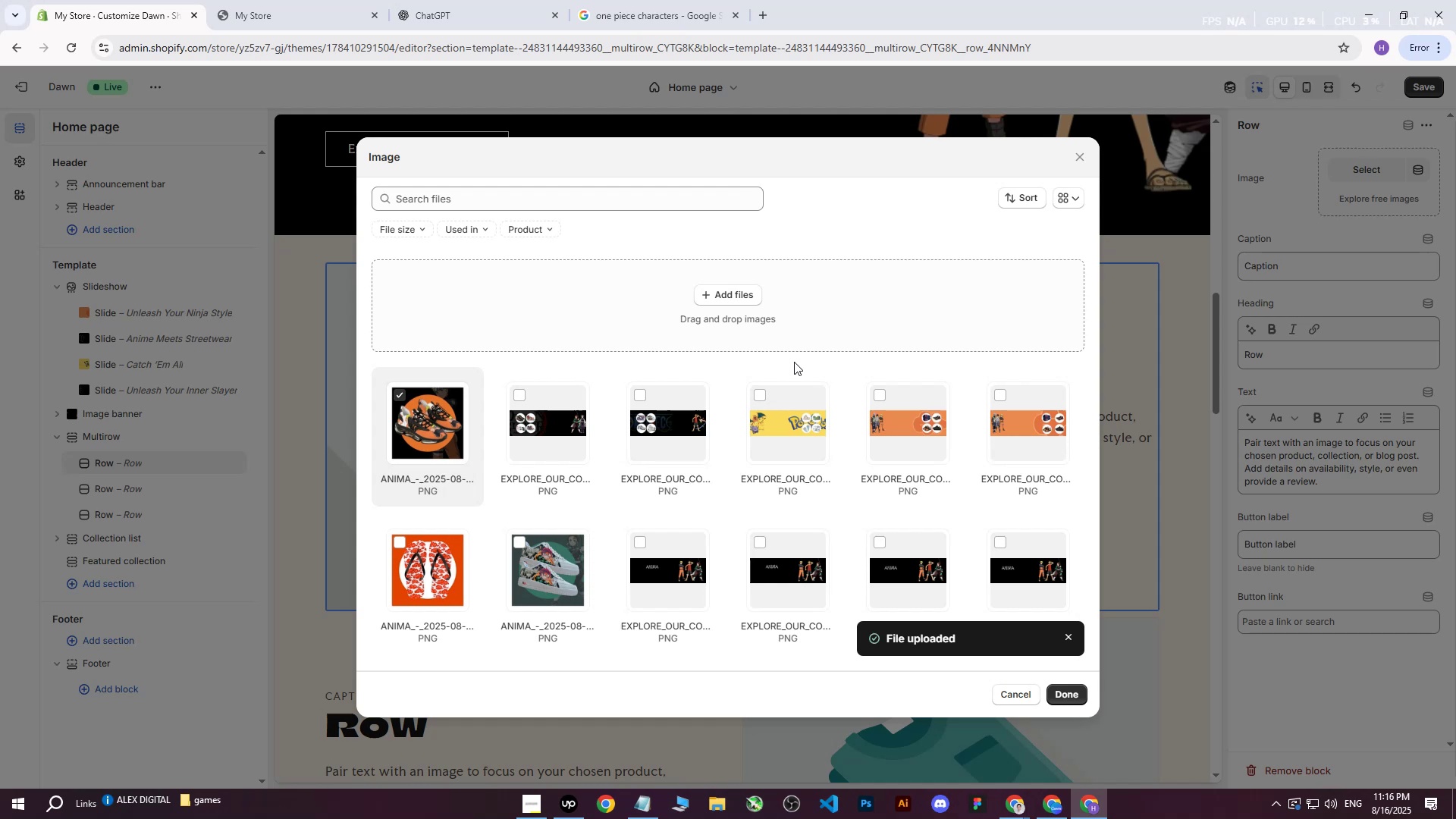 
wait(17.22)
 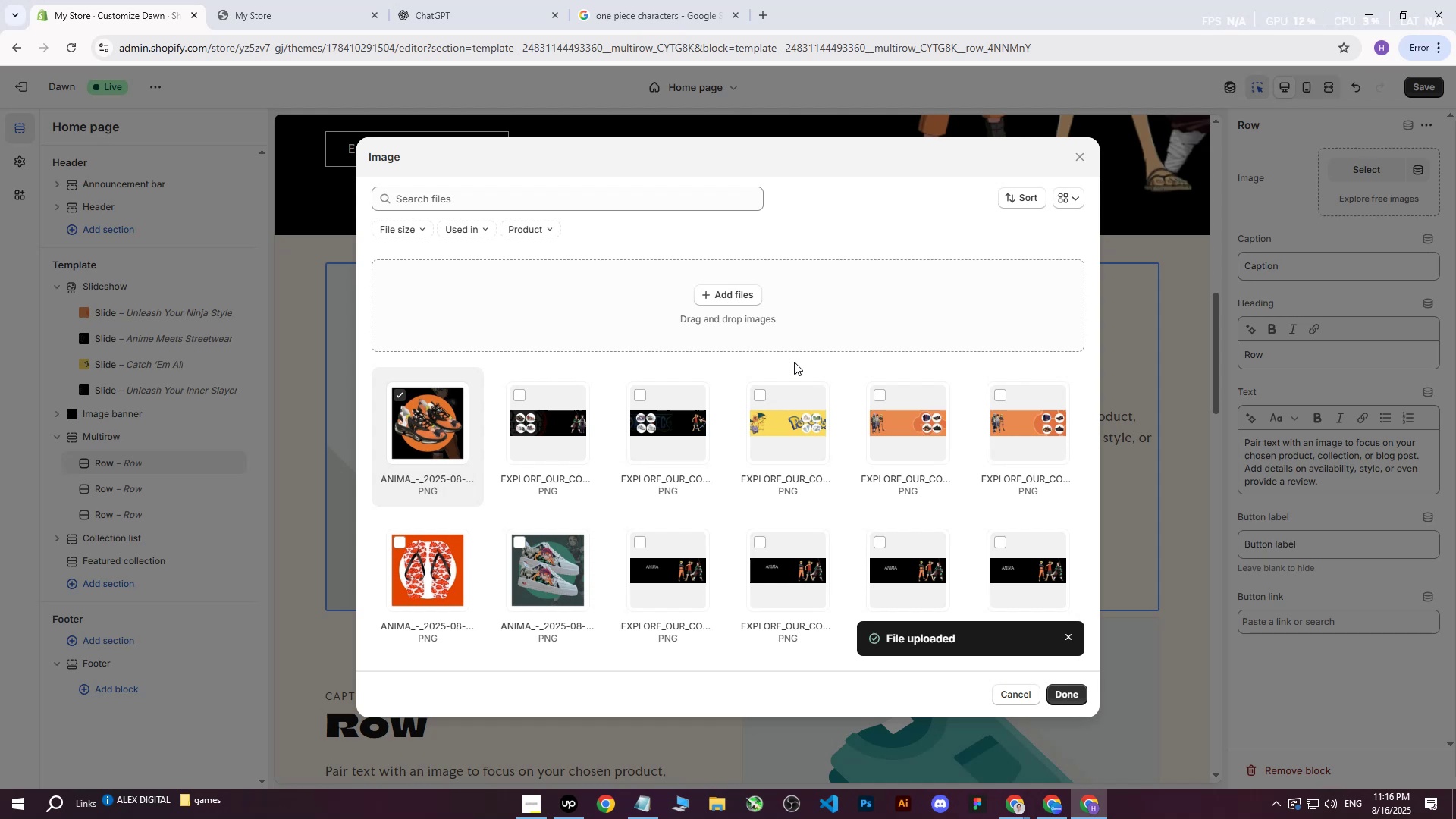 
left_click([1062, 692])
 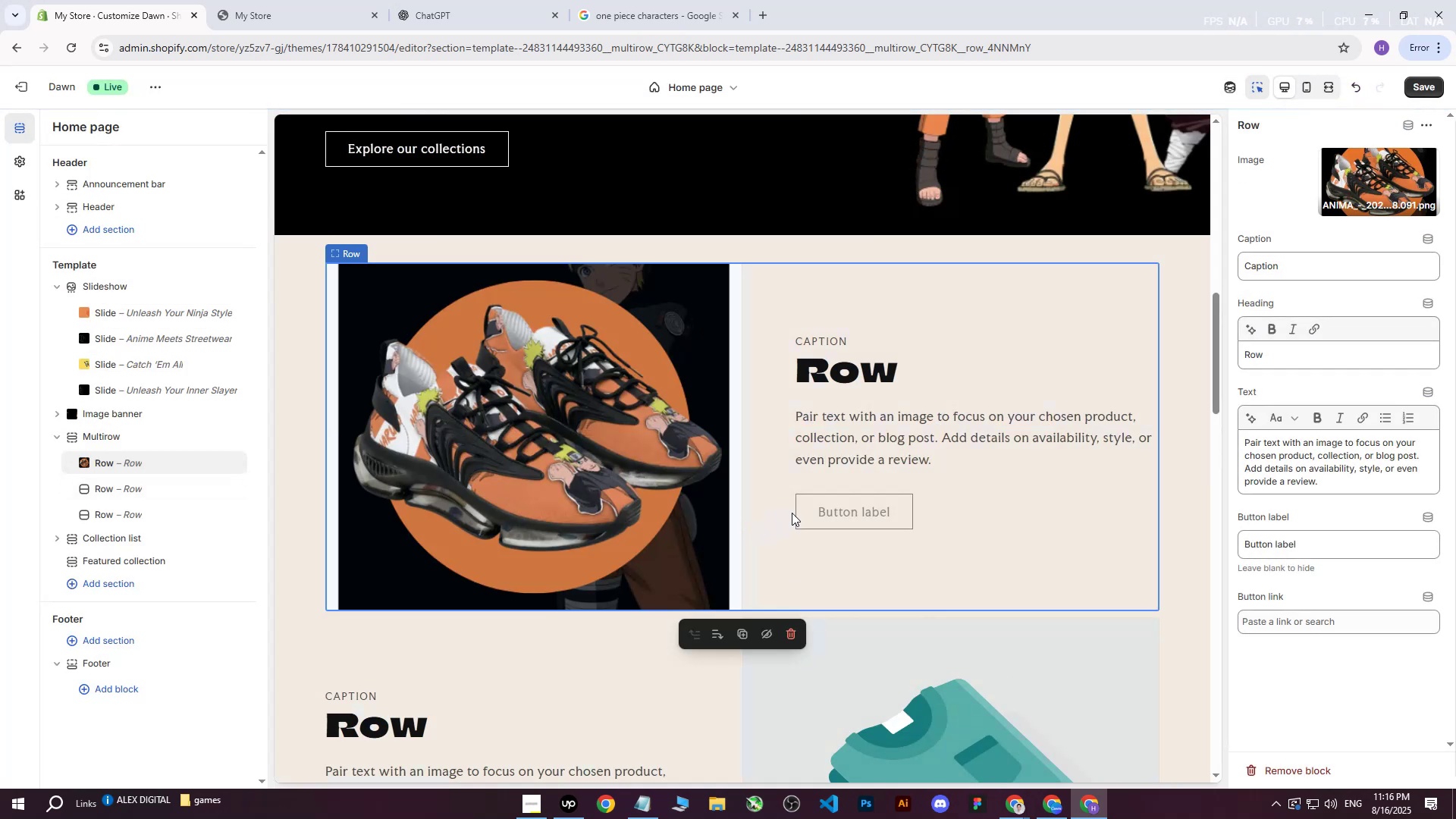 
scroll: coordinate [793, 513], scroll_direction: down, amount: 1.0
 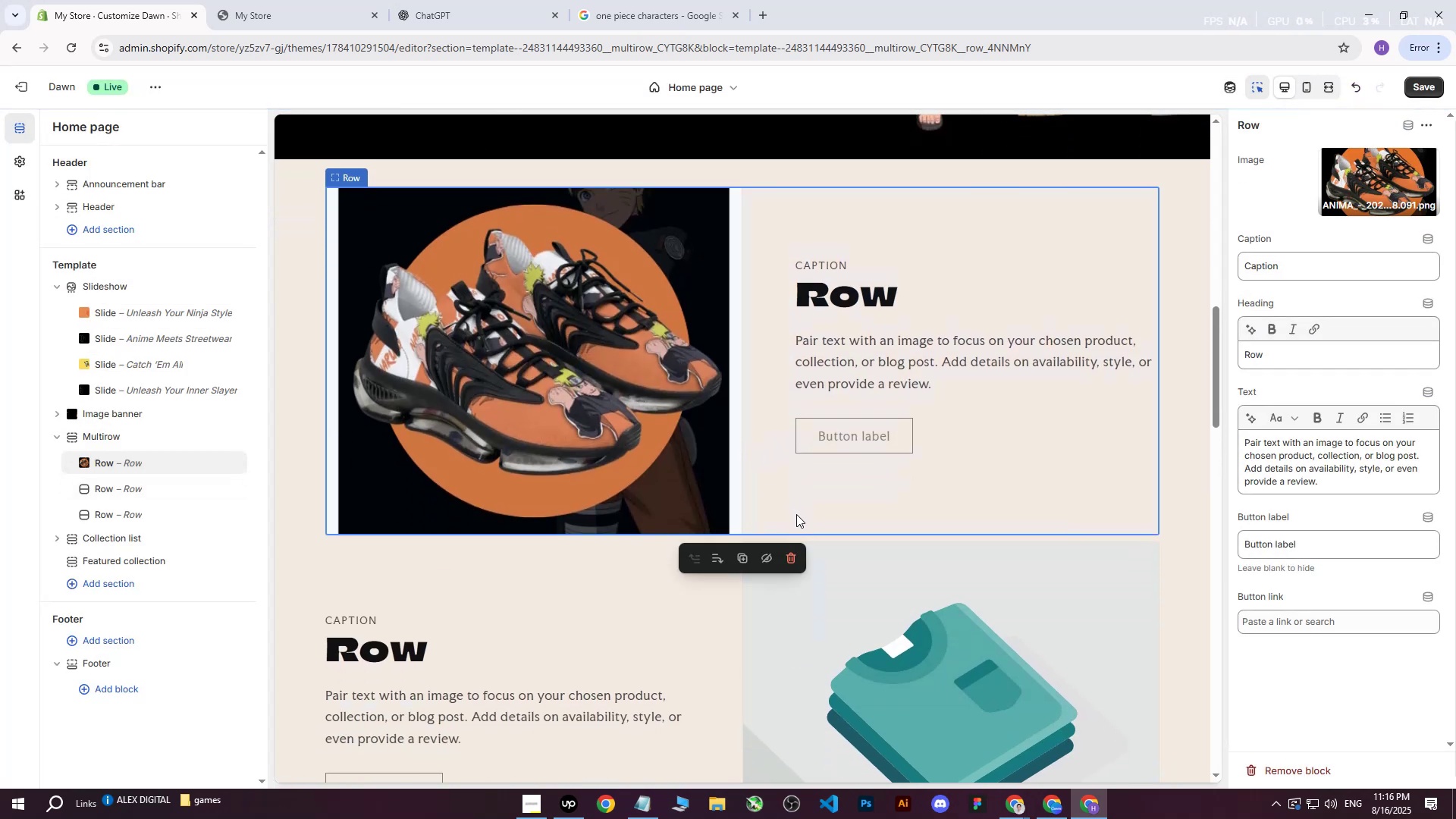 
scroll: coordinate [796, 514], scroll_direction: up, amount: 2.0
 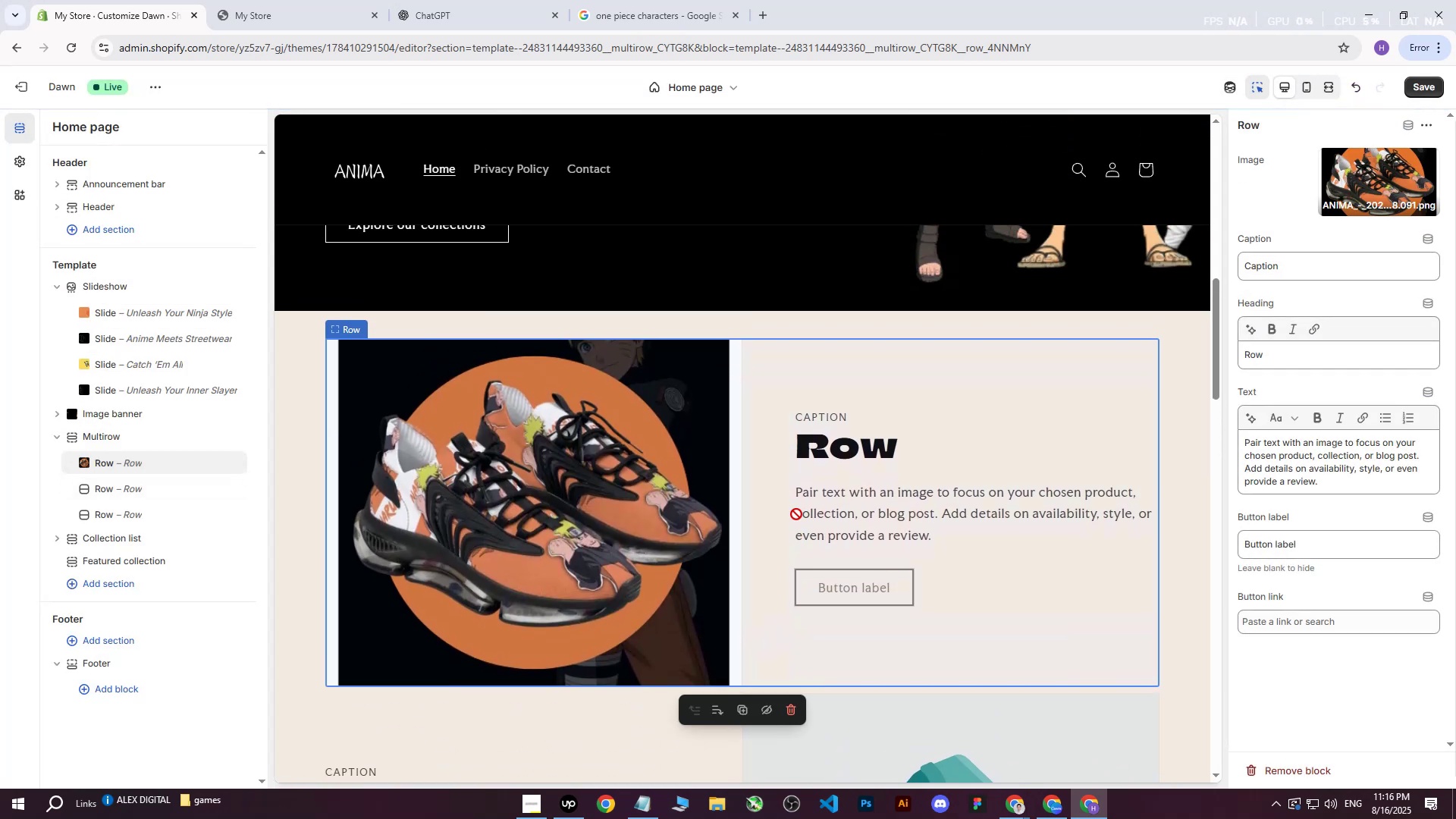 
scroll: coordinate [796, 514], scroll_direction: down, amount: 1.0
 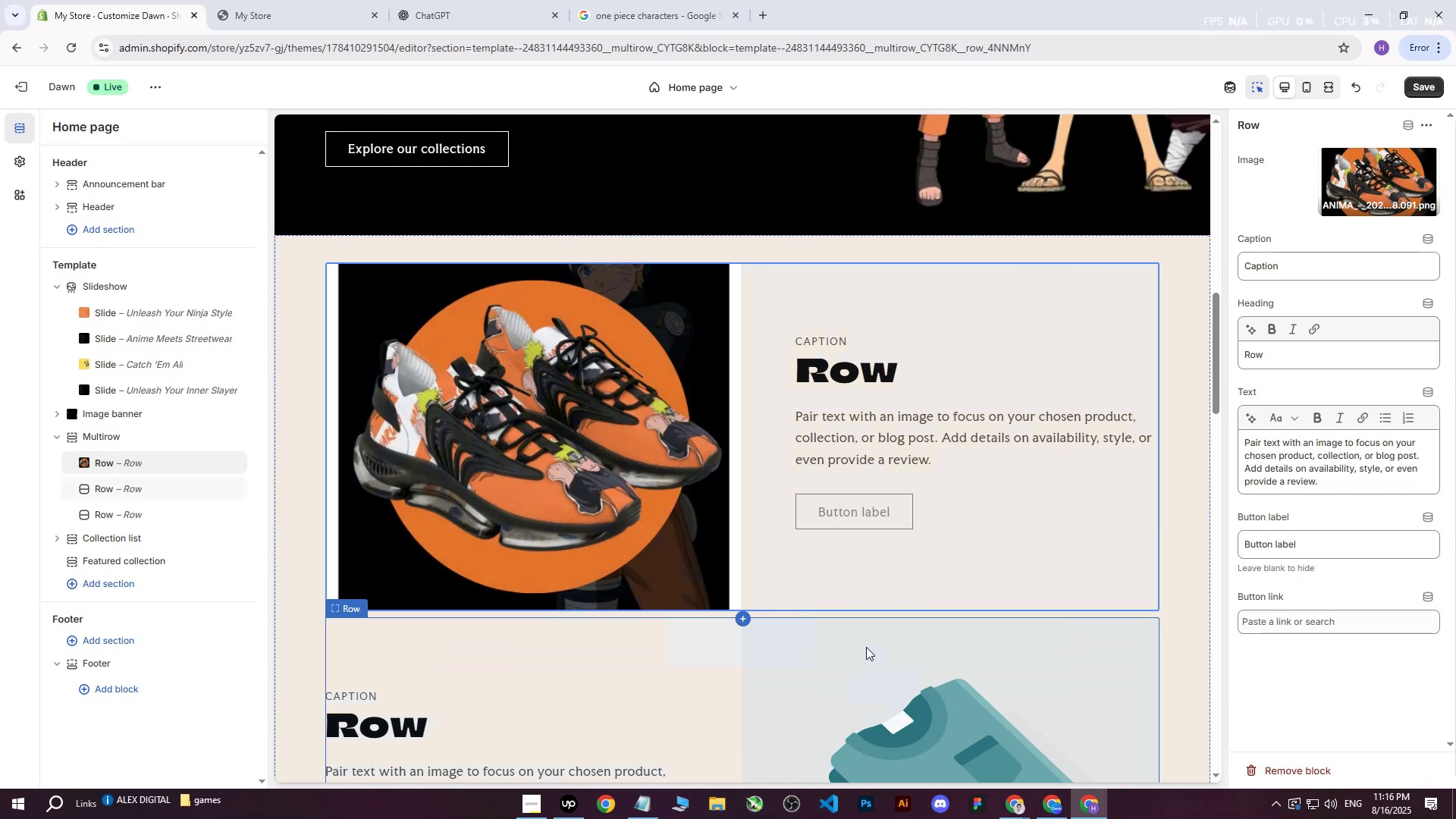 
wait(5.81)
 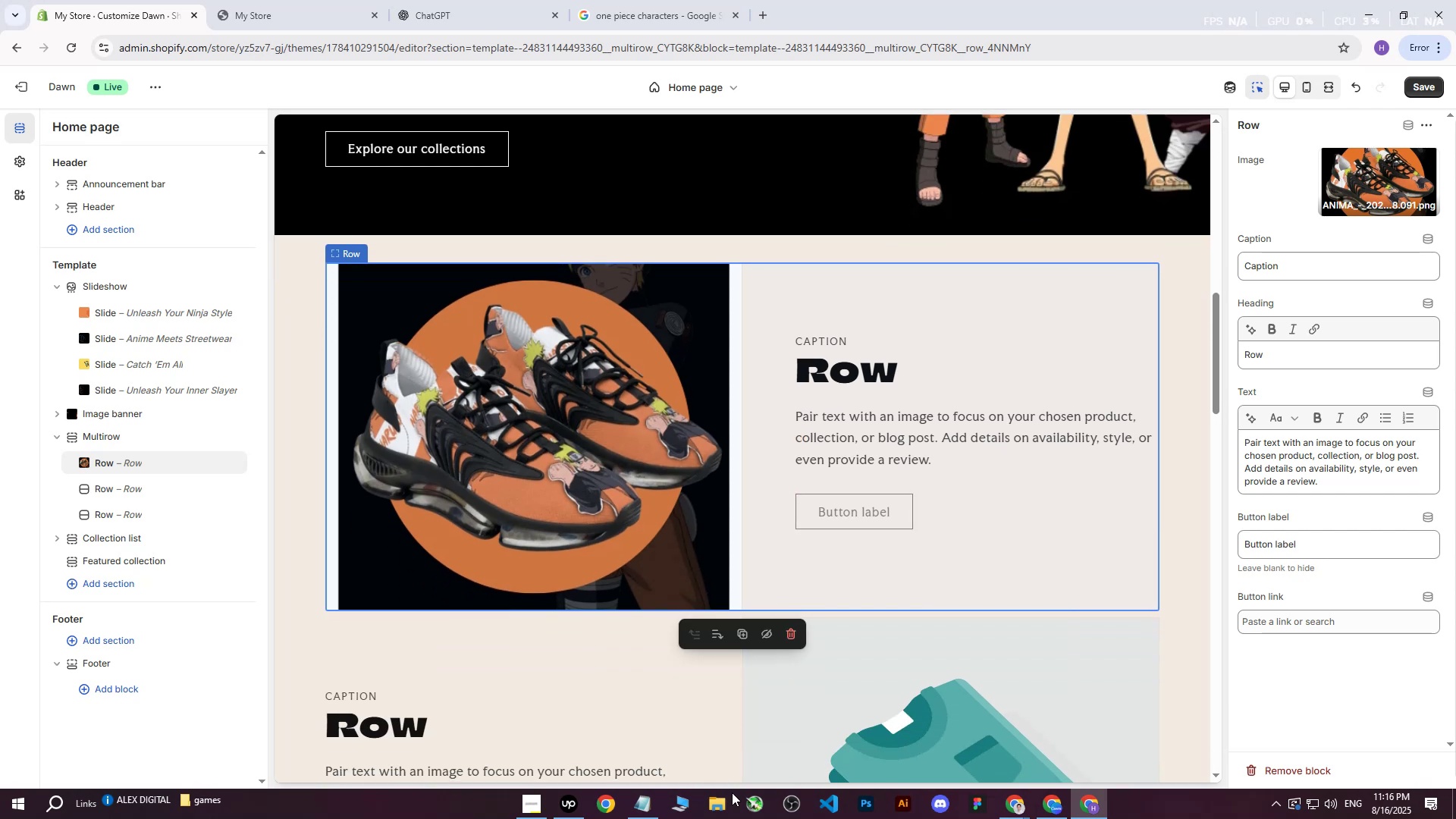 
left_click([1051, 803])
 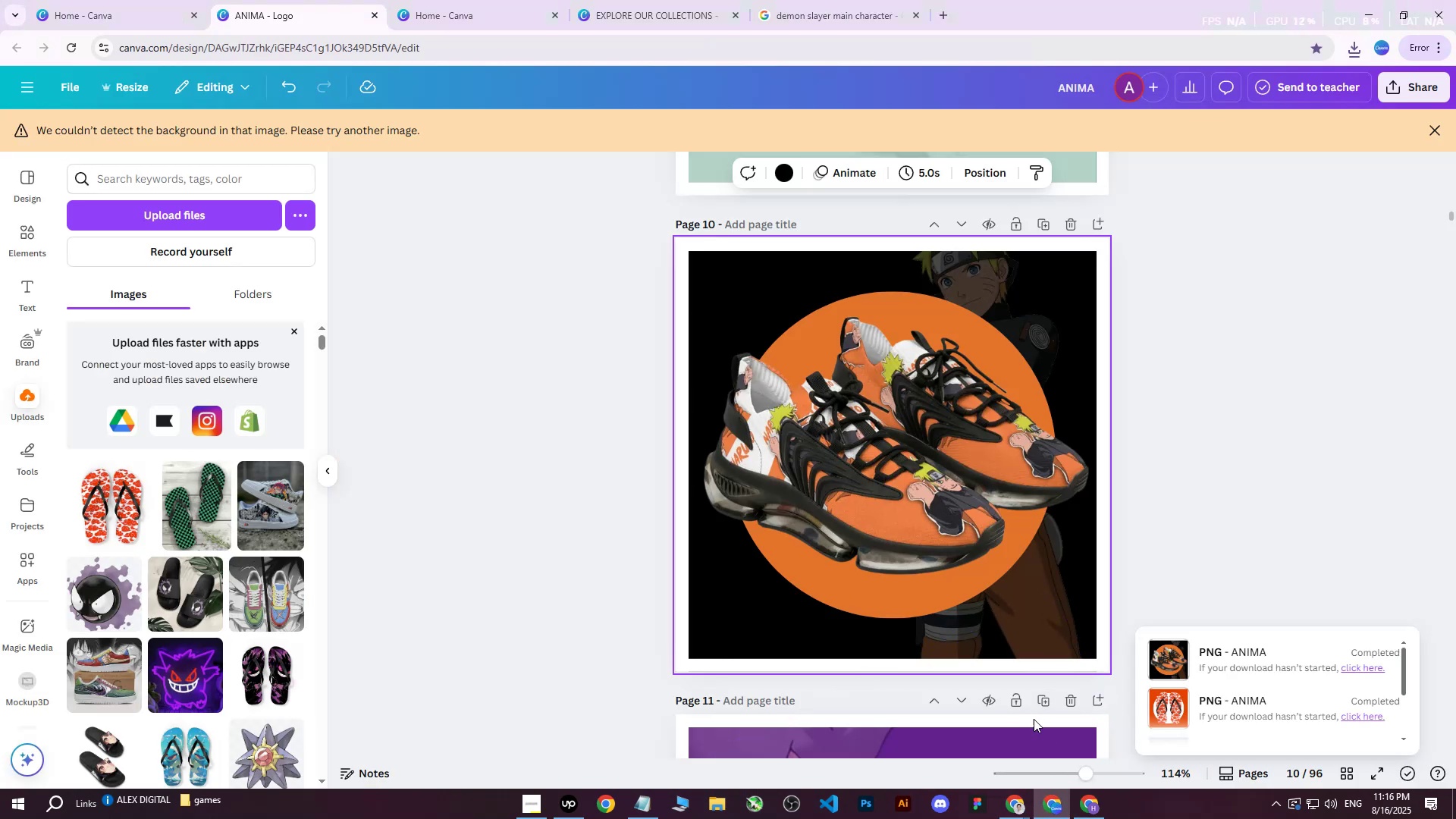 
left_click([1089, 814])
 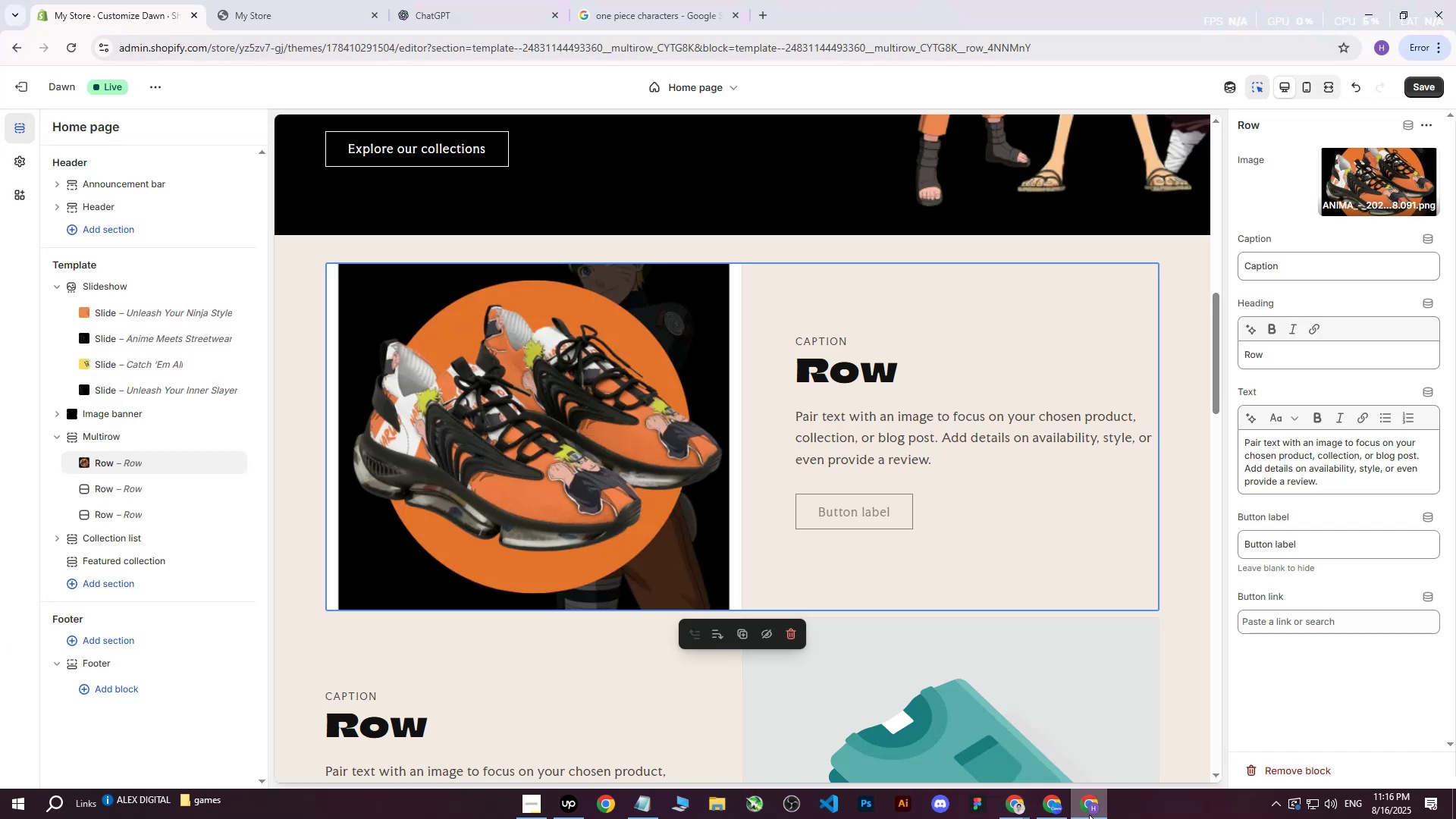 
left_click([1089, 814])
 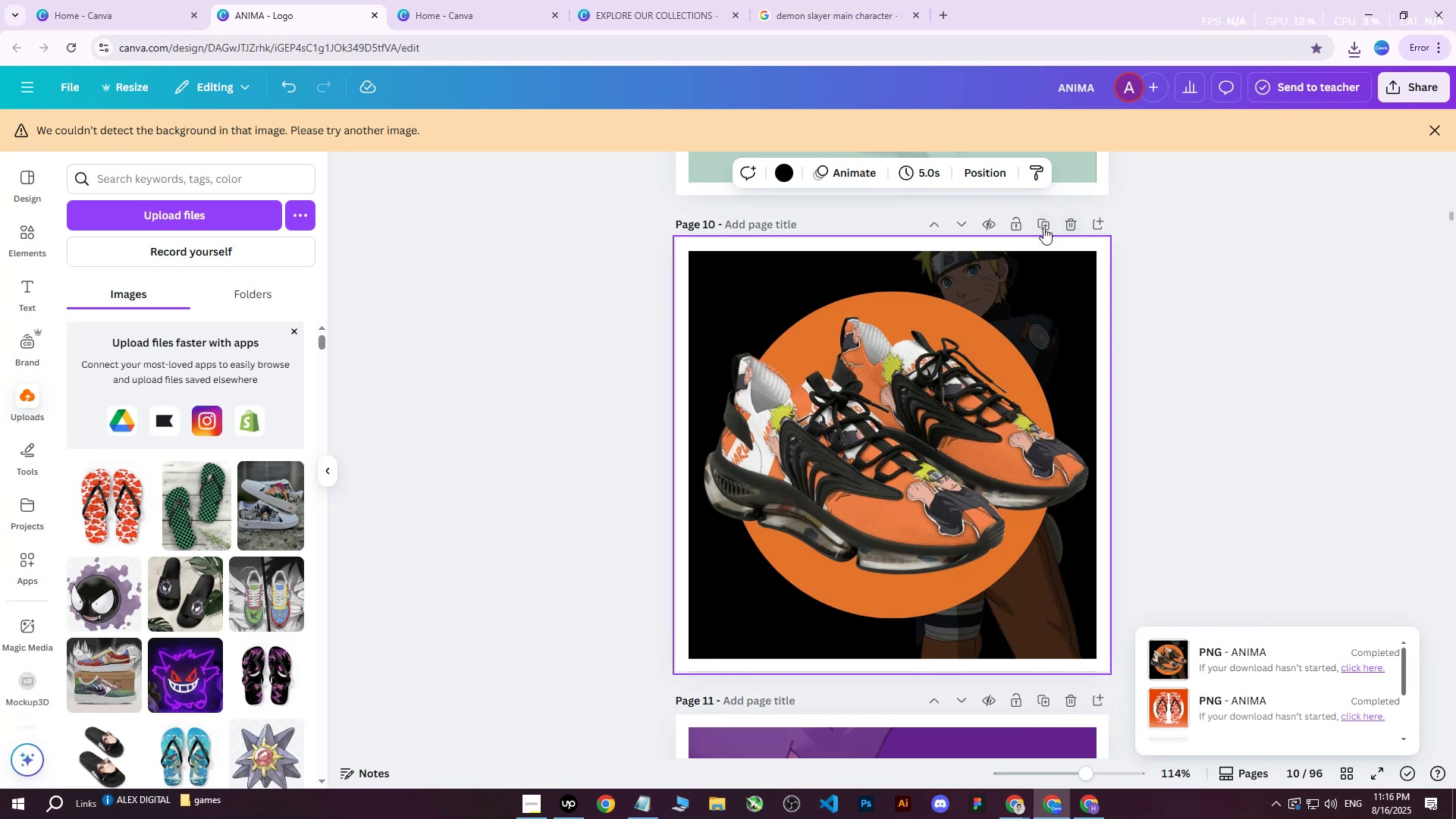 
left_click([1039, 227])
 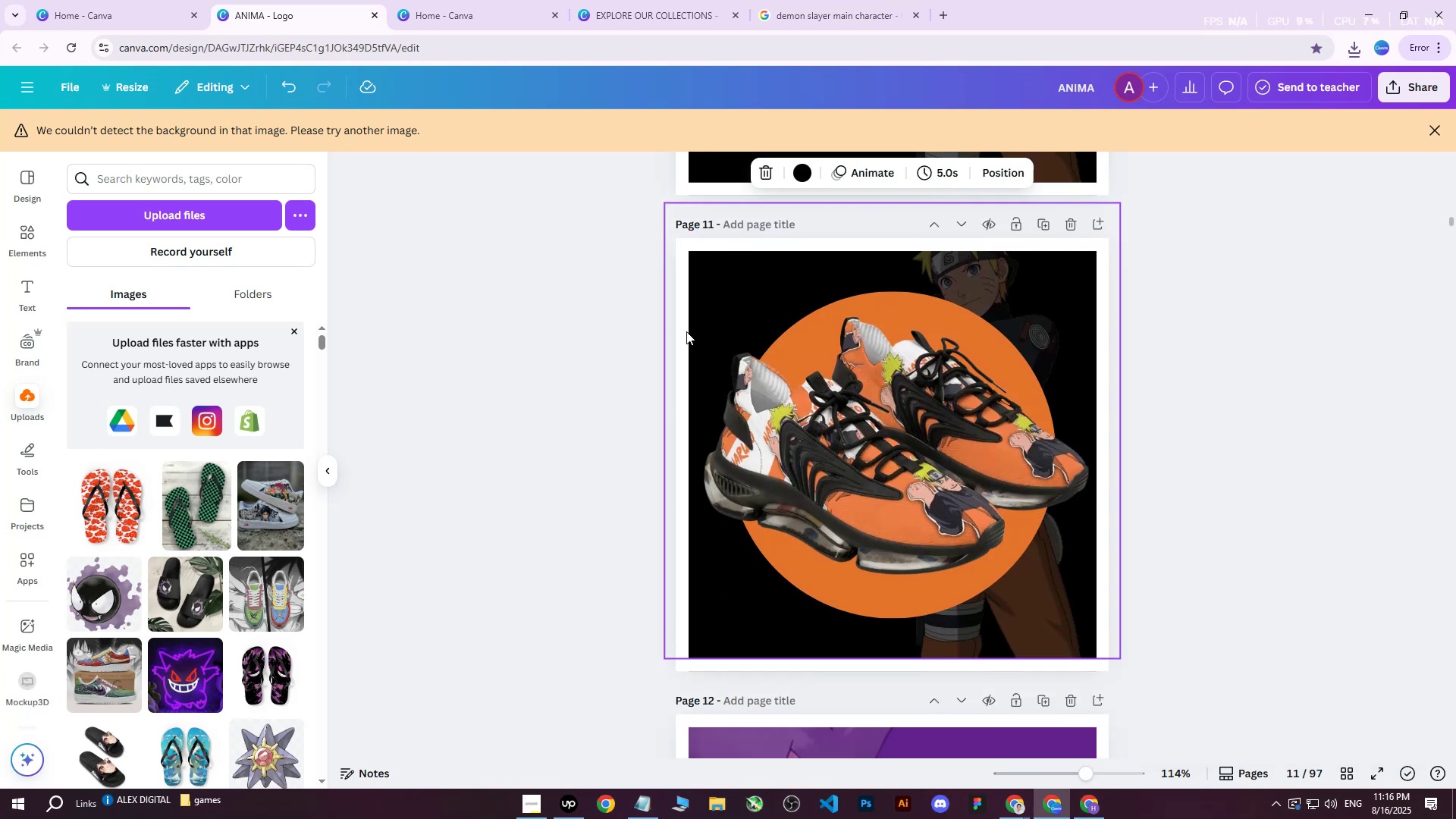 
double_click([679, 344])
 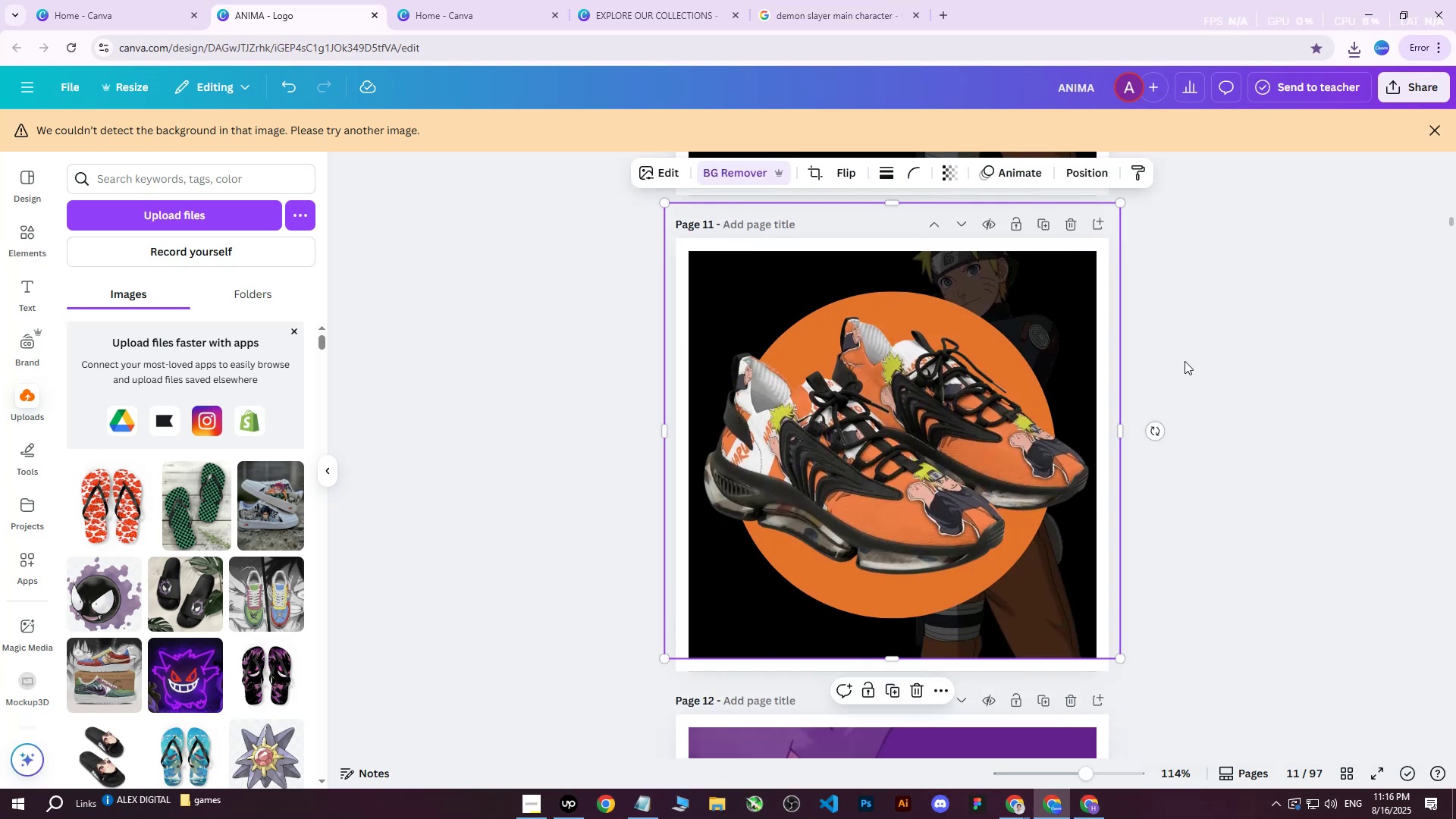 
left_click([1185, 361])
 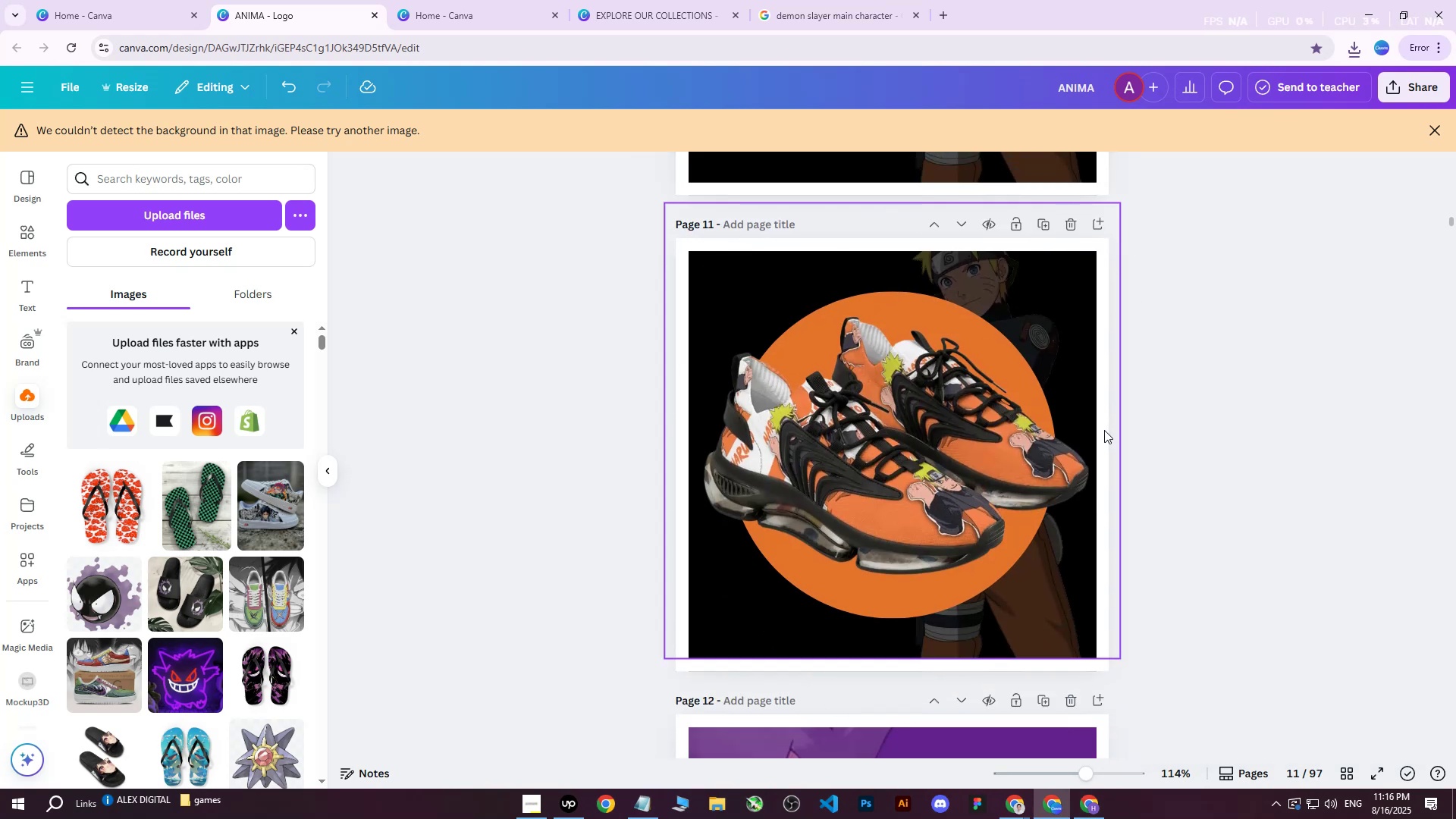 
left_click([1104, 430])
 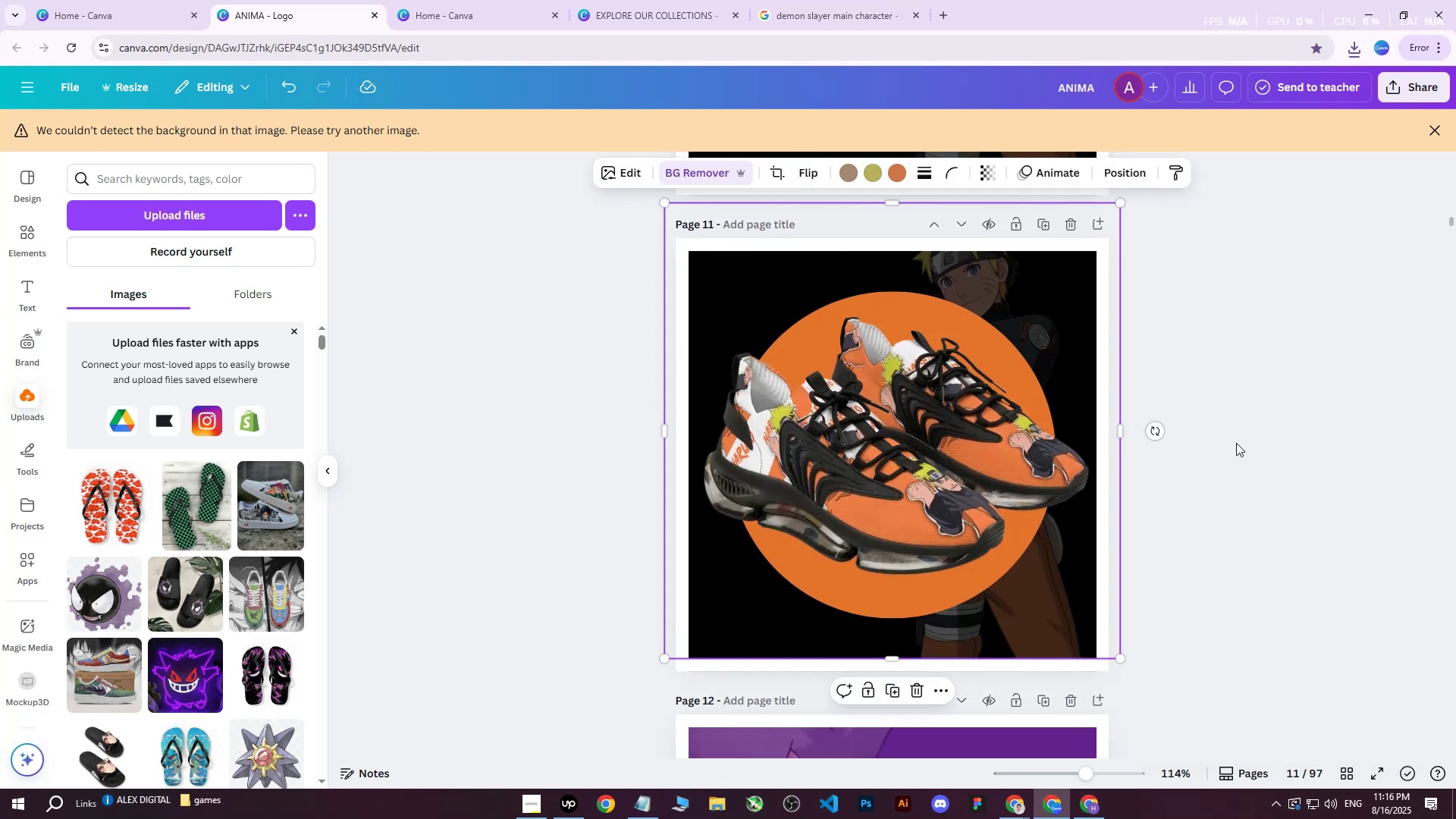 
left_click([1236, 443])
 